 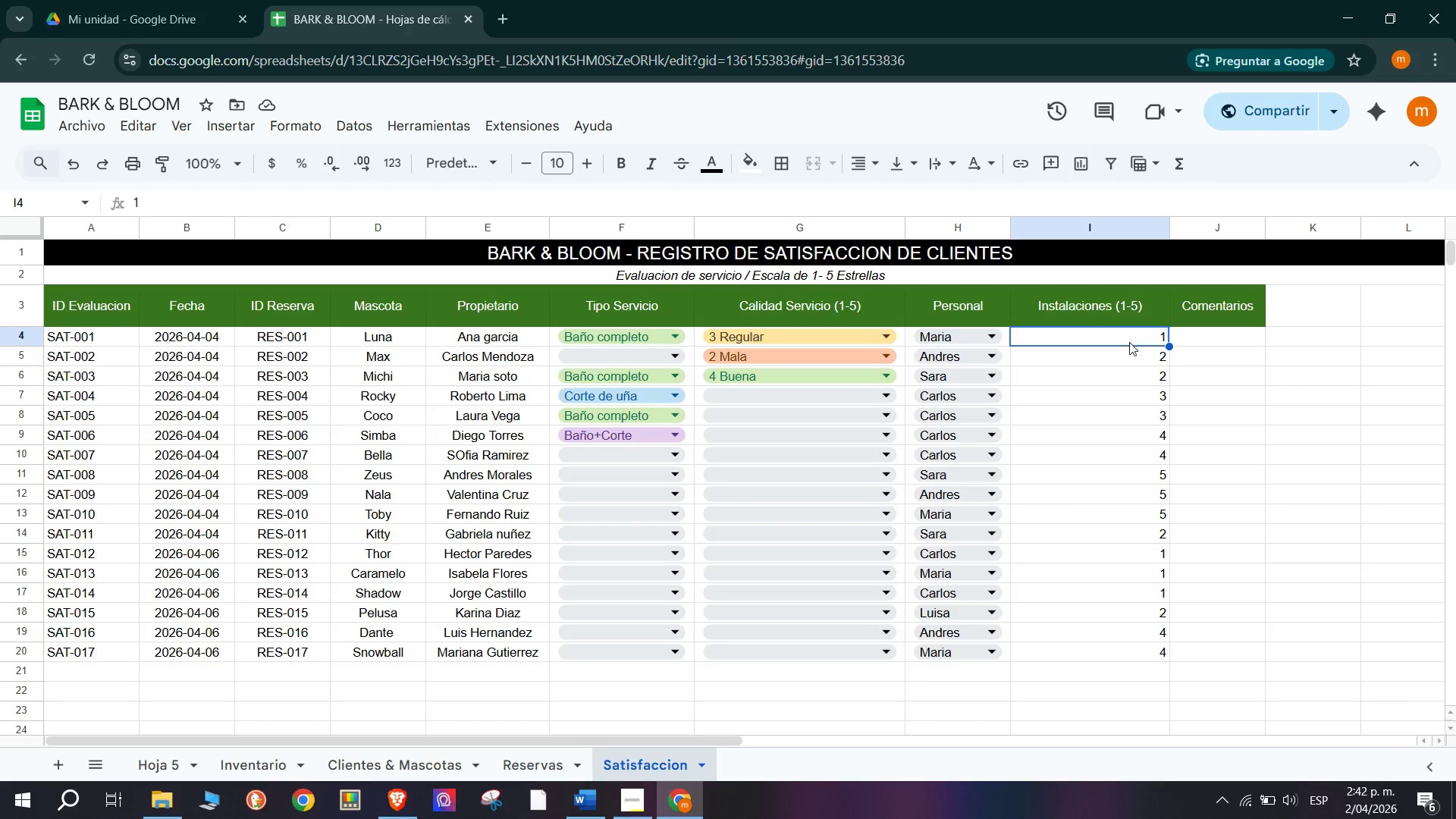 
left_click([1211, 341])
 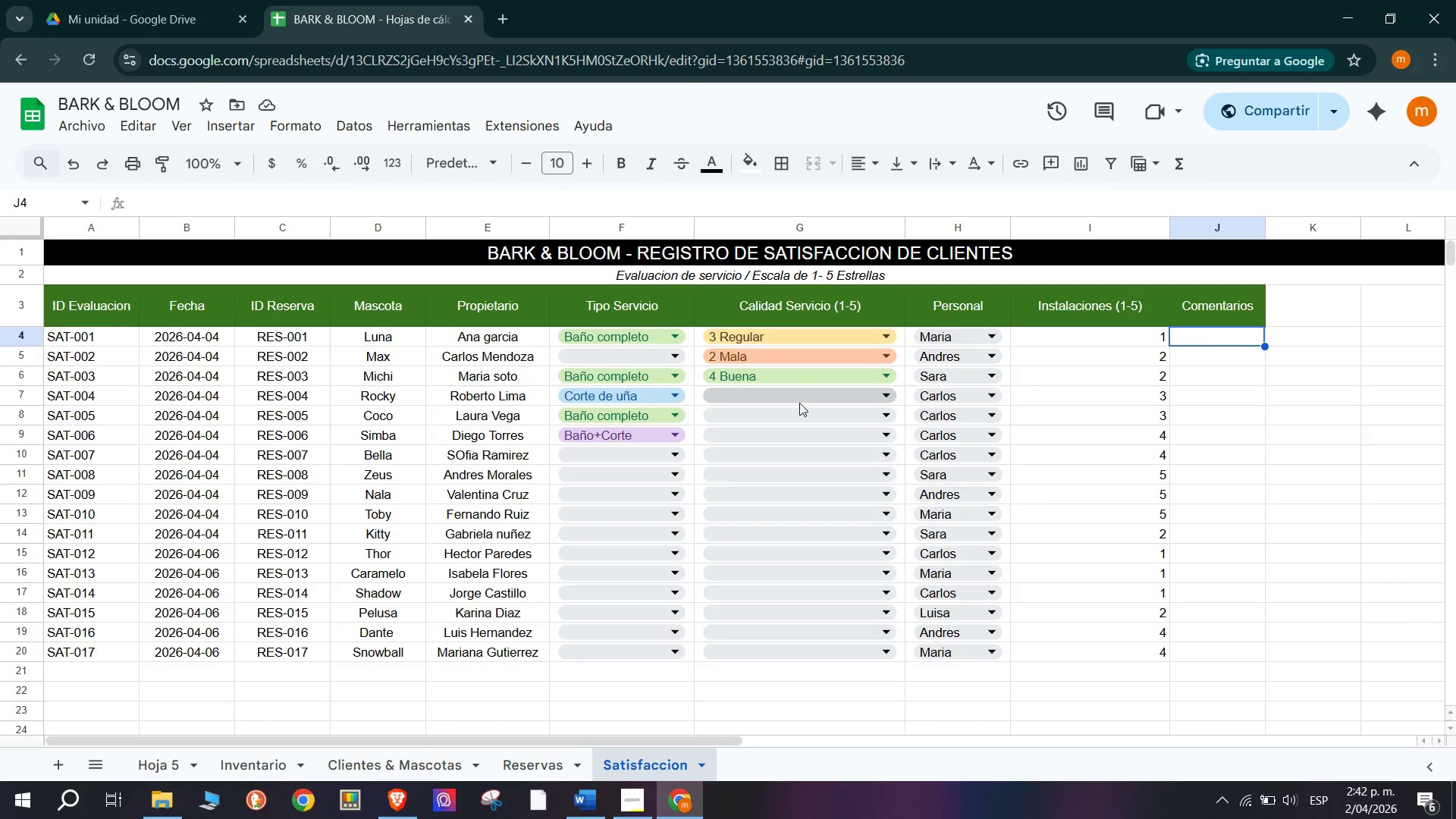 
left_click([799, 402])
 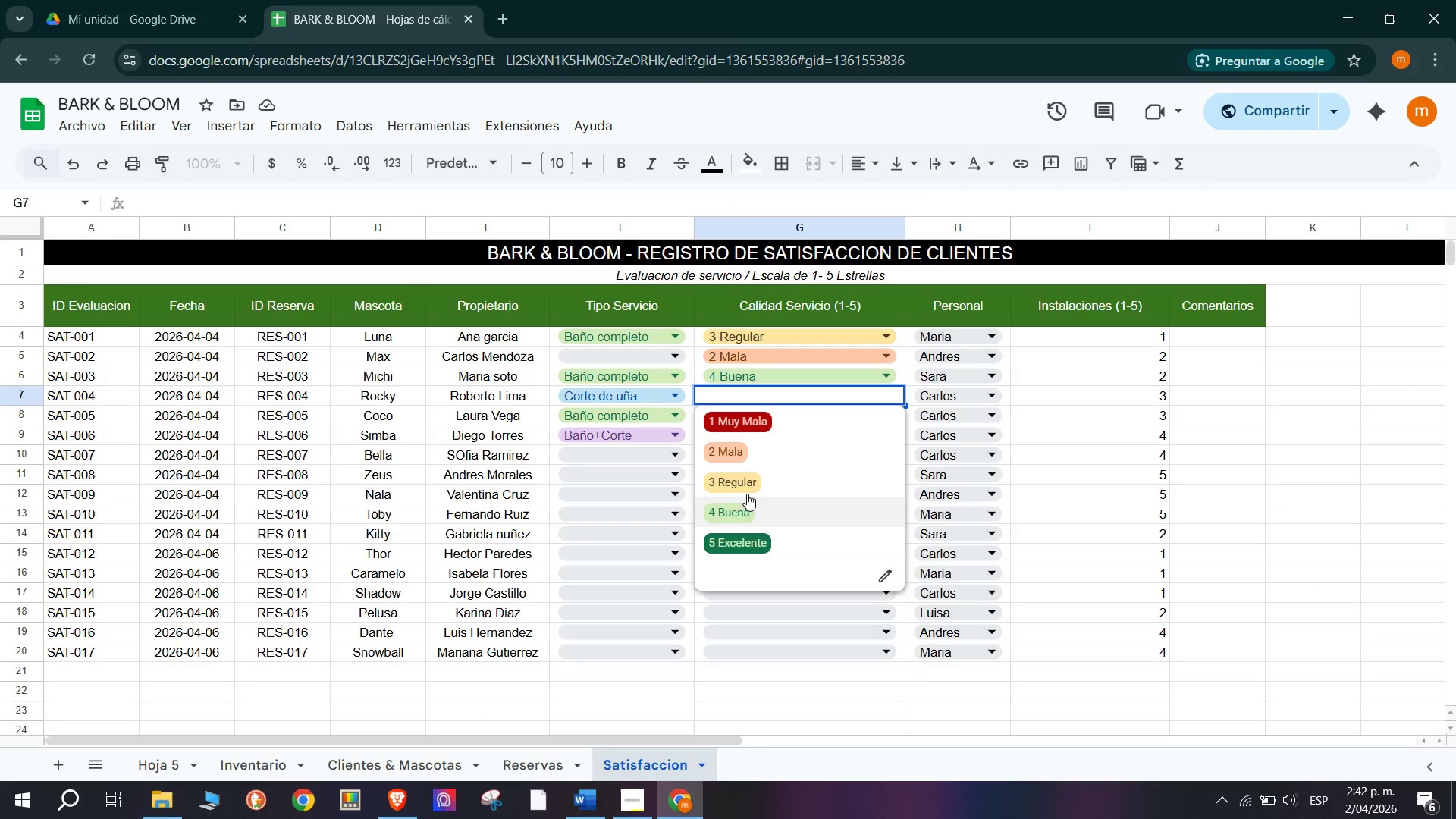 
left_click([747, 500])
 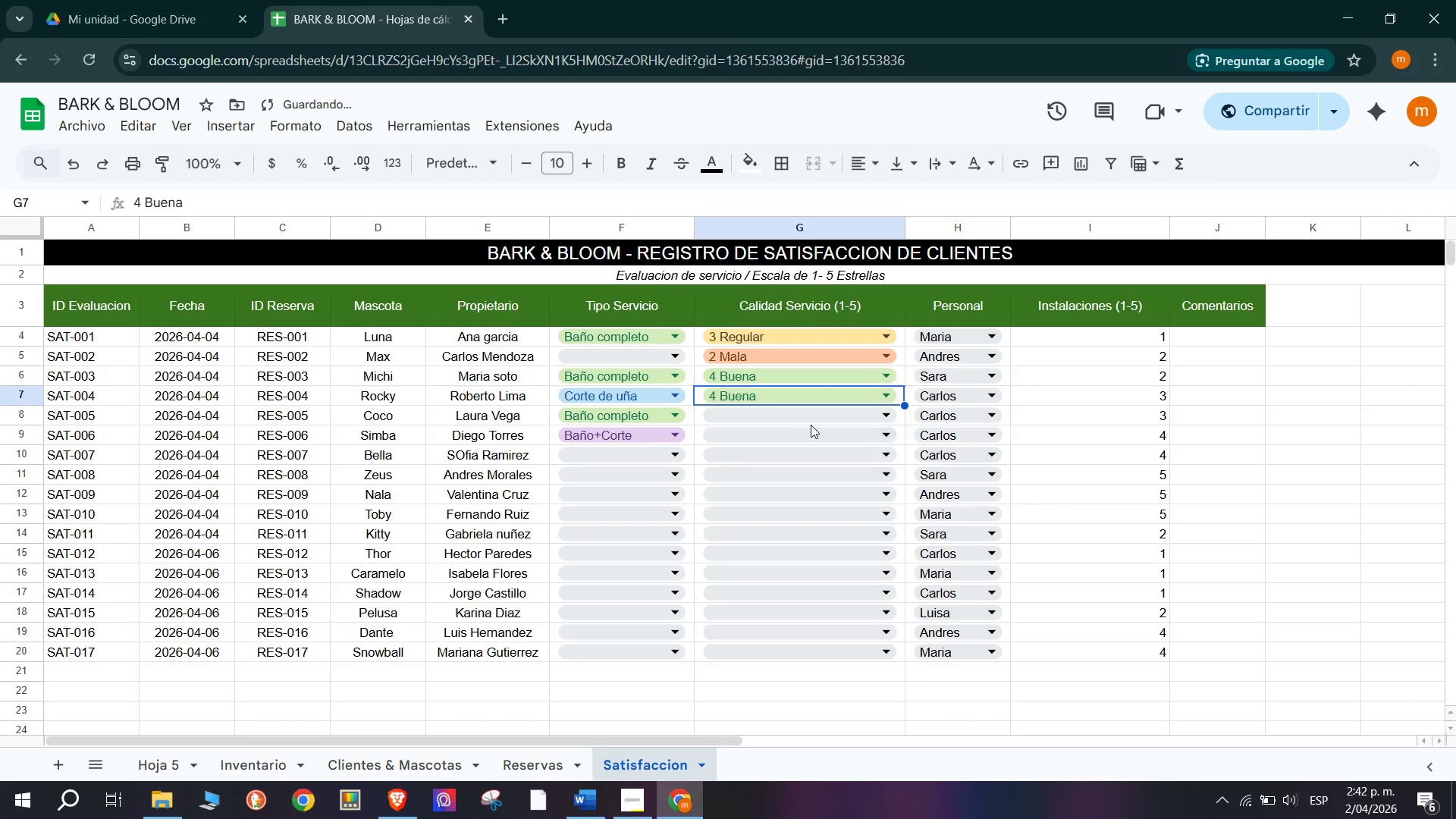 
left_click([811, 410])
 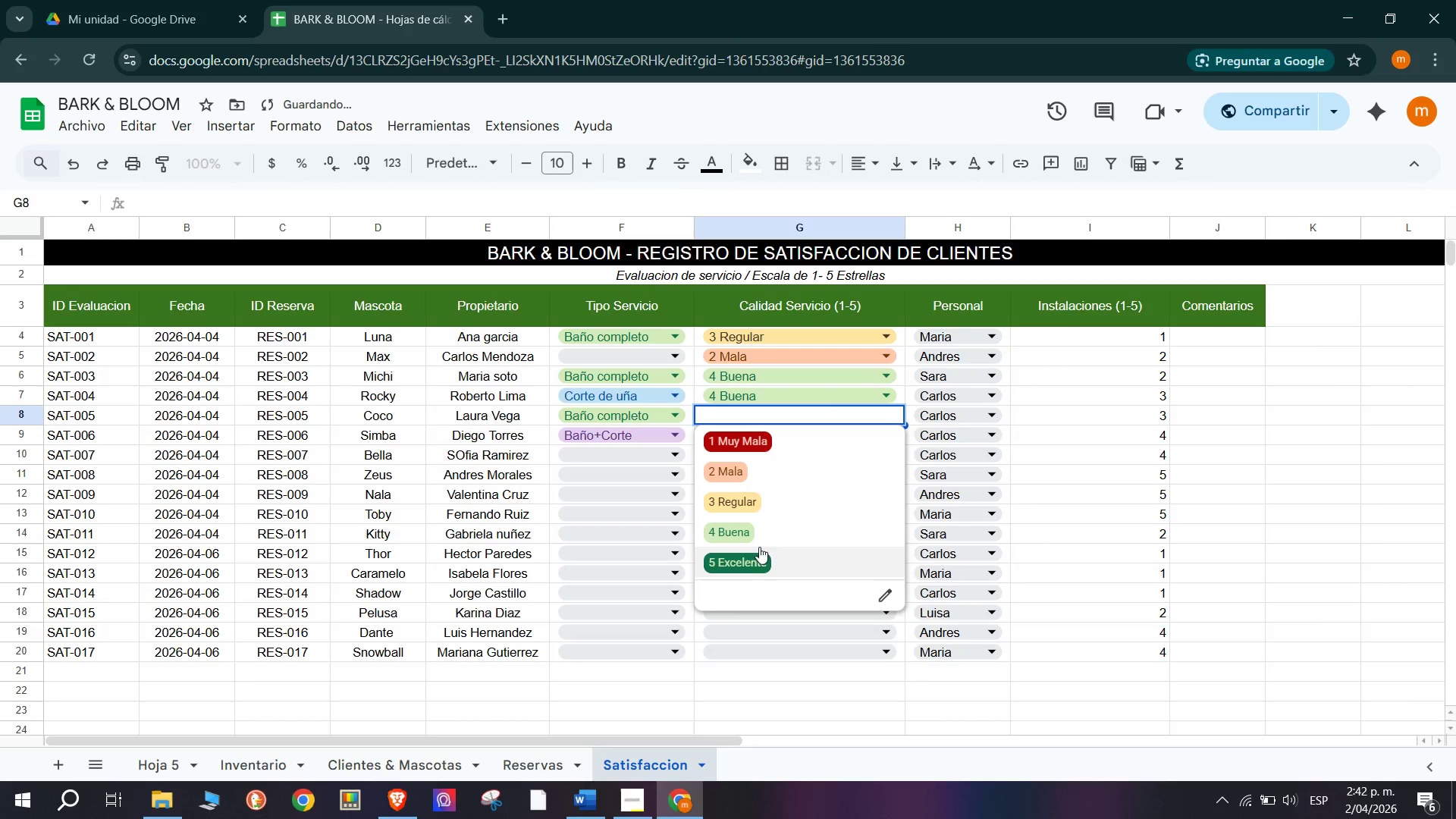 
left_click([759, 566])
 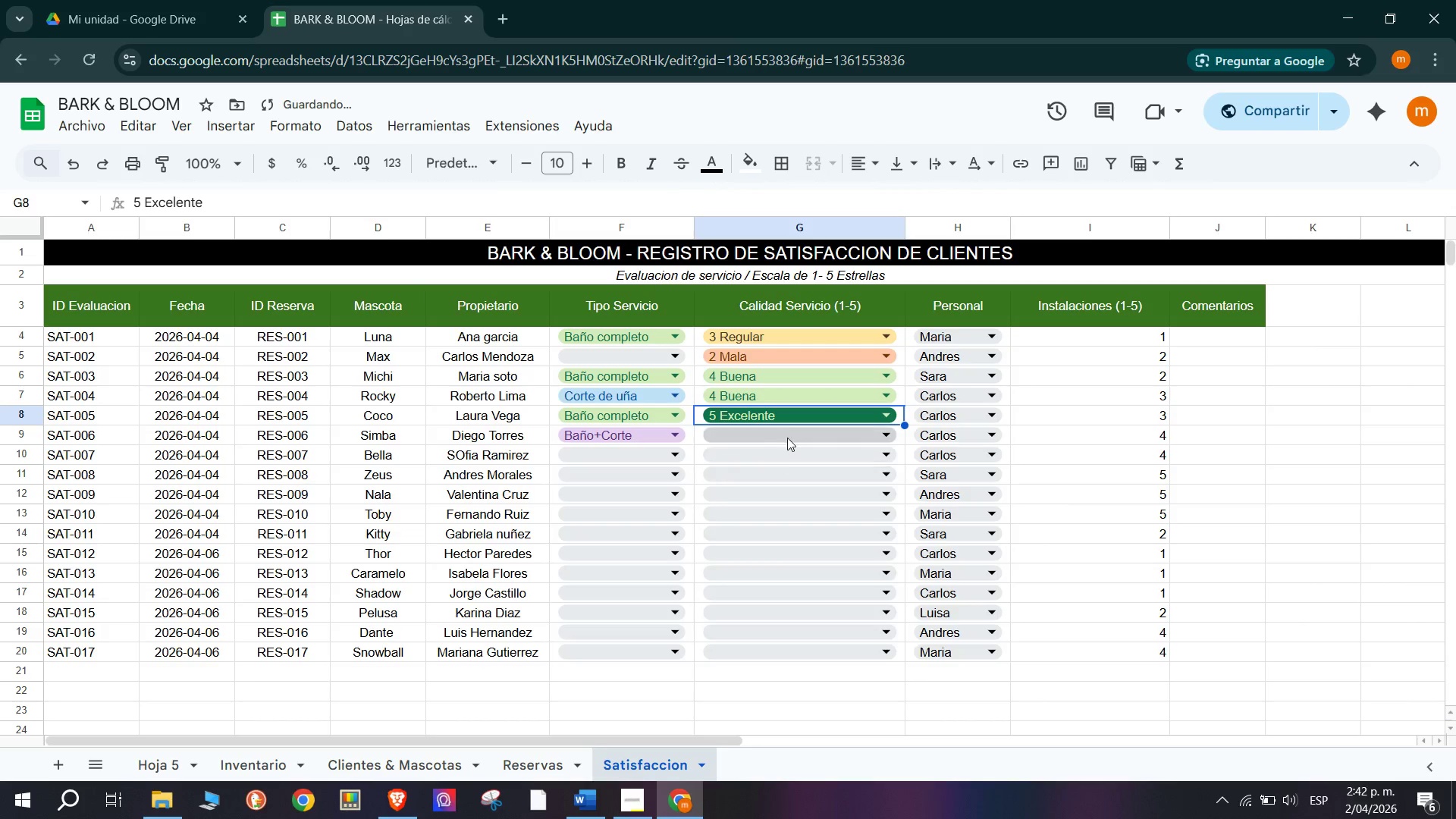 
left_click([787, 435])
 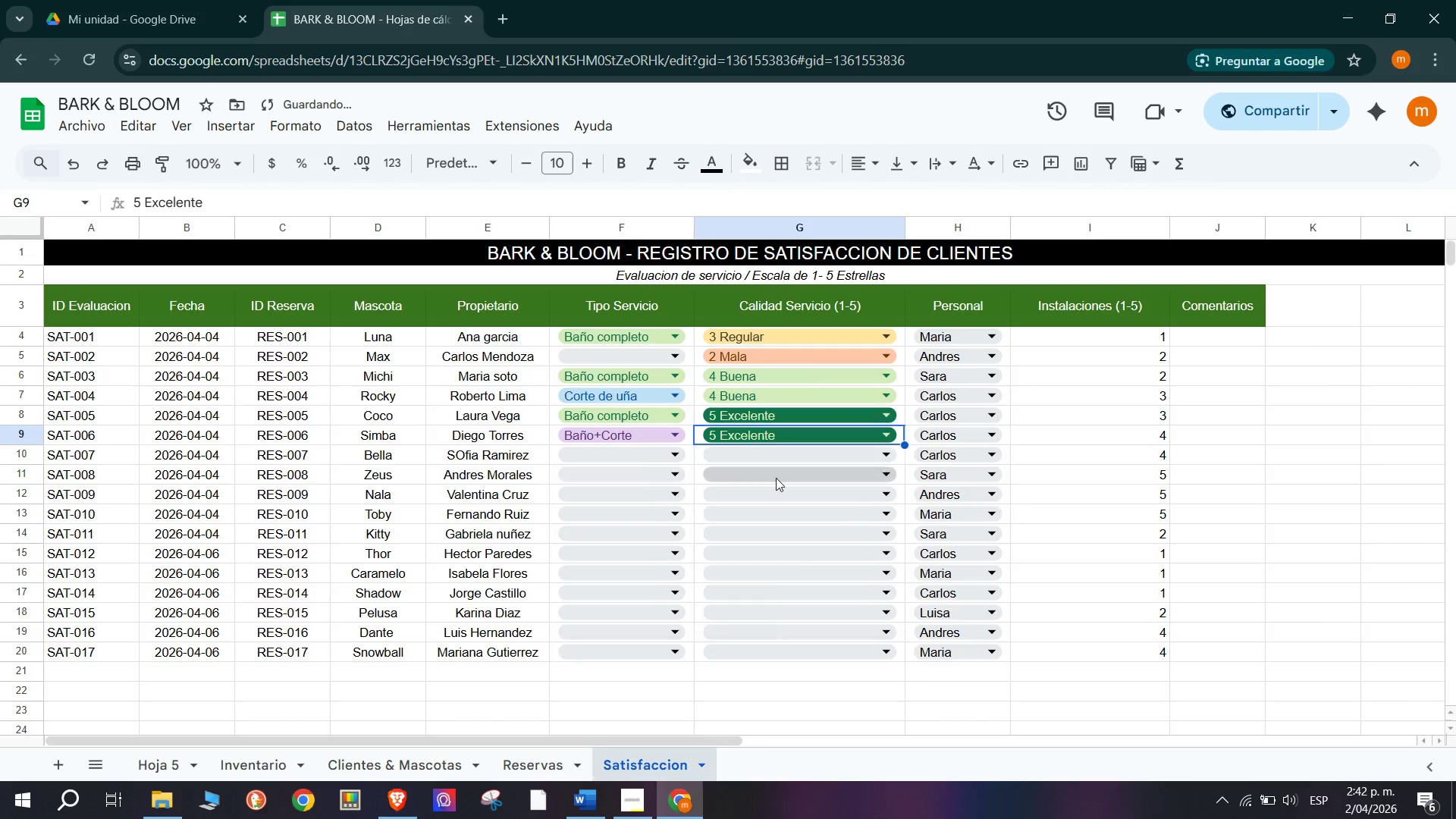 
left_click([820, 333])
 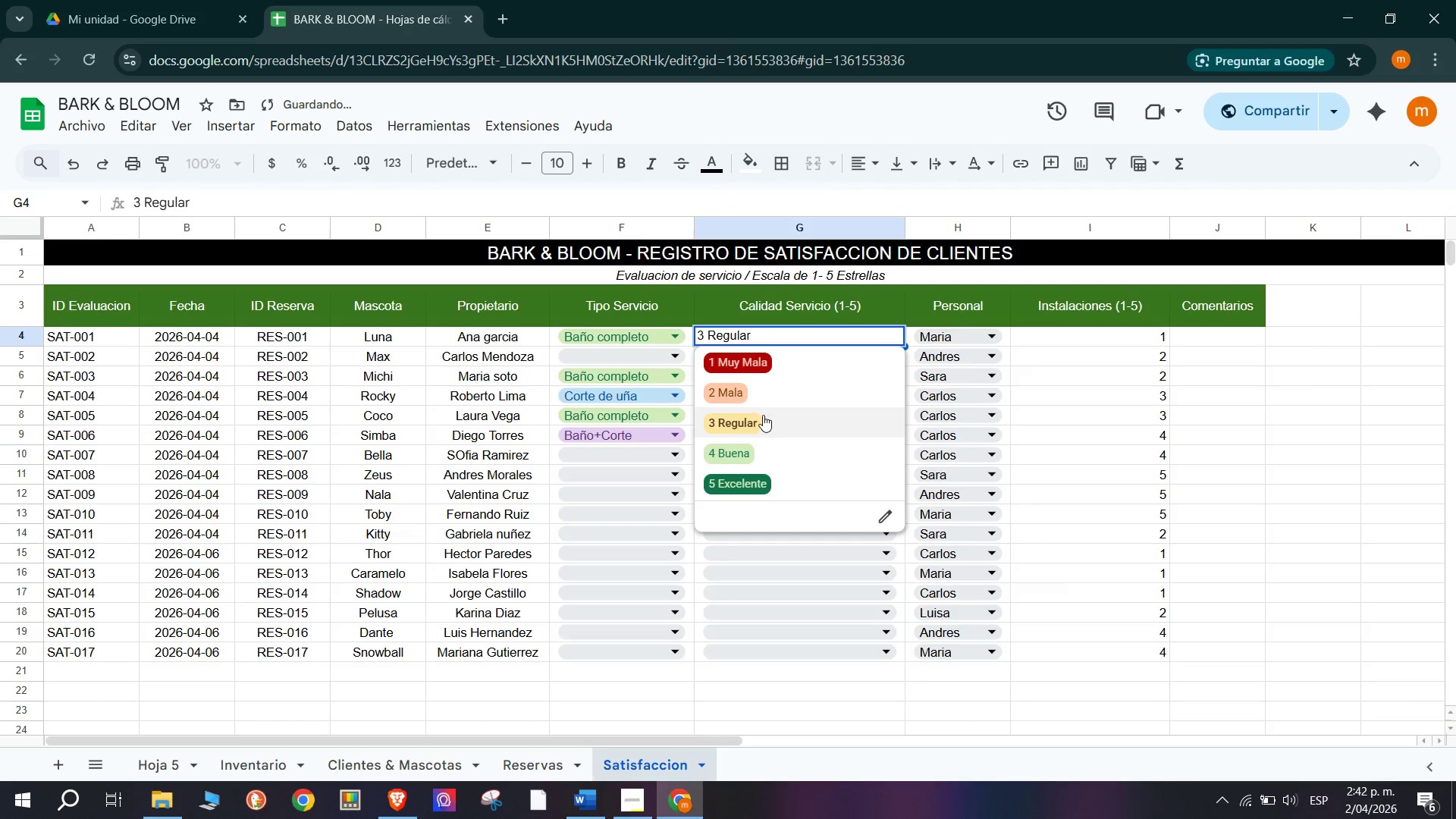 
left_click([765, 457])
 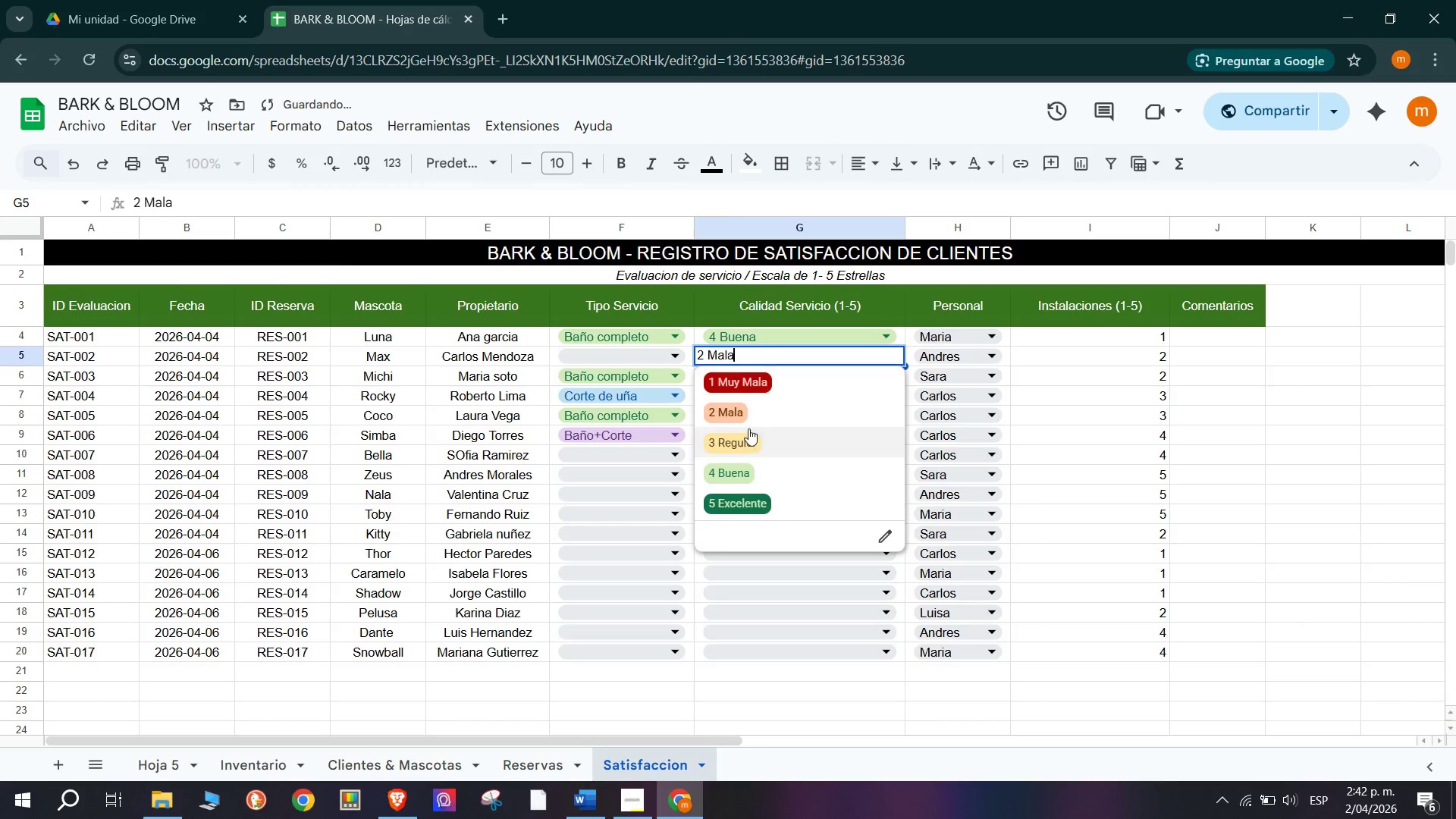 
left_click([744, 447])
 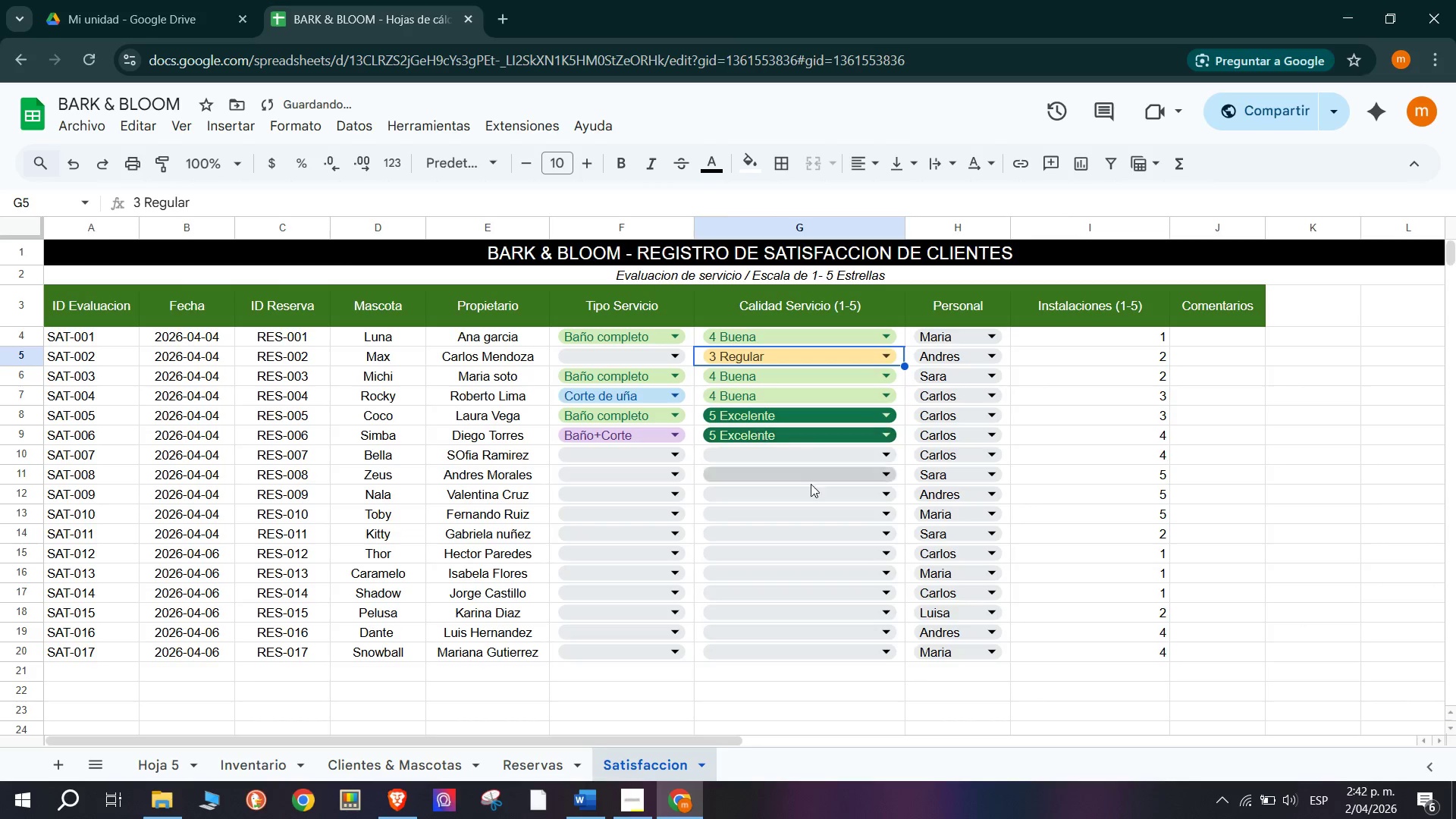 
left_click([811, 498])
 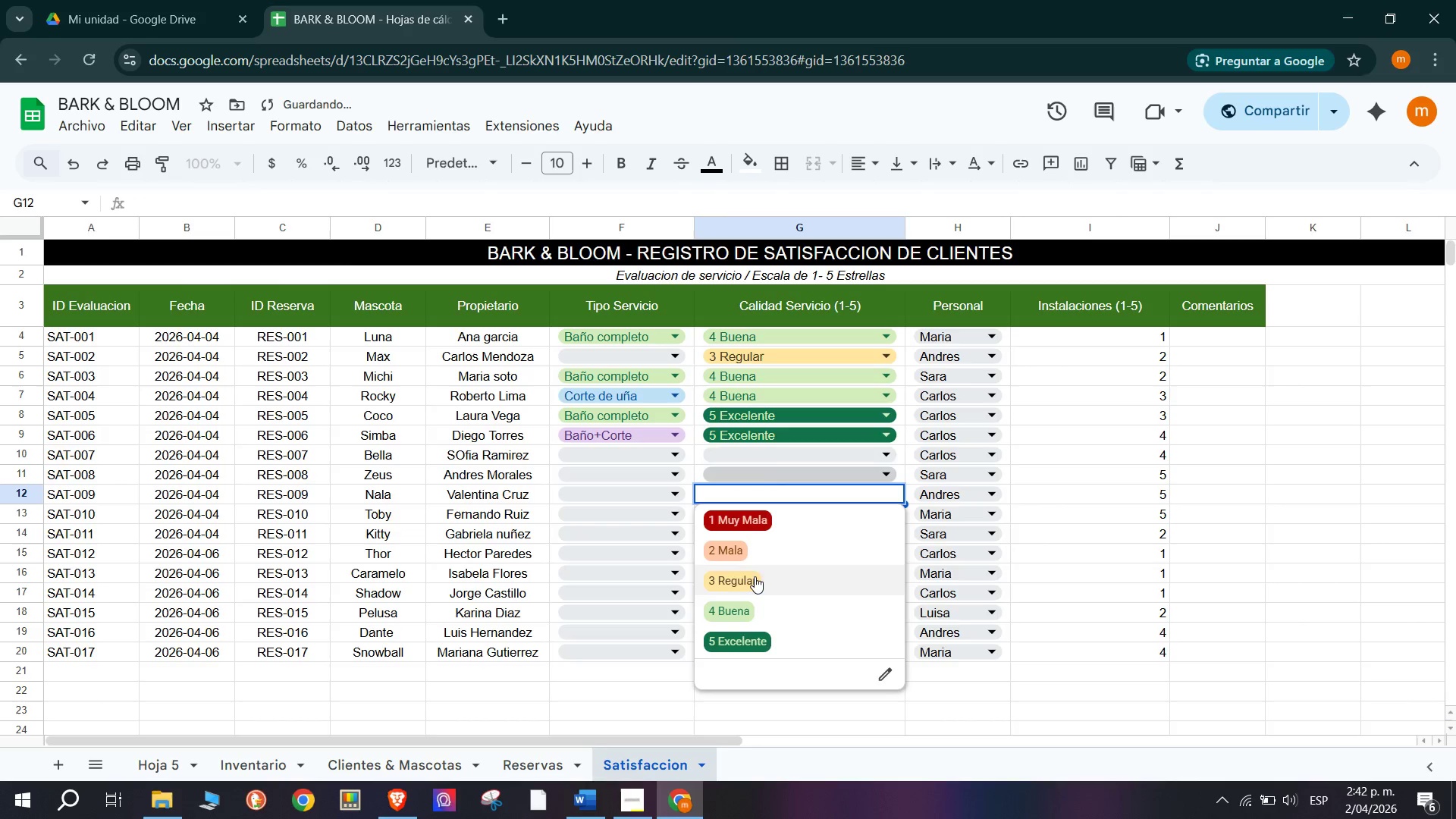 
left_click([755, 612])
 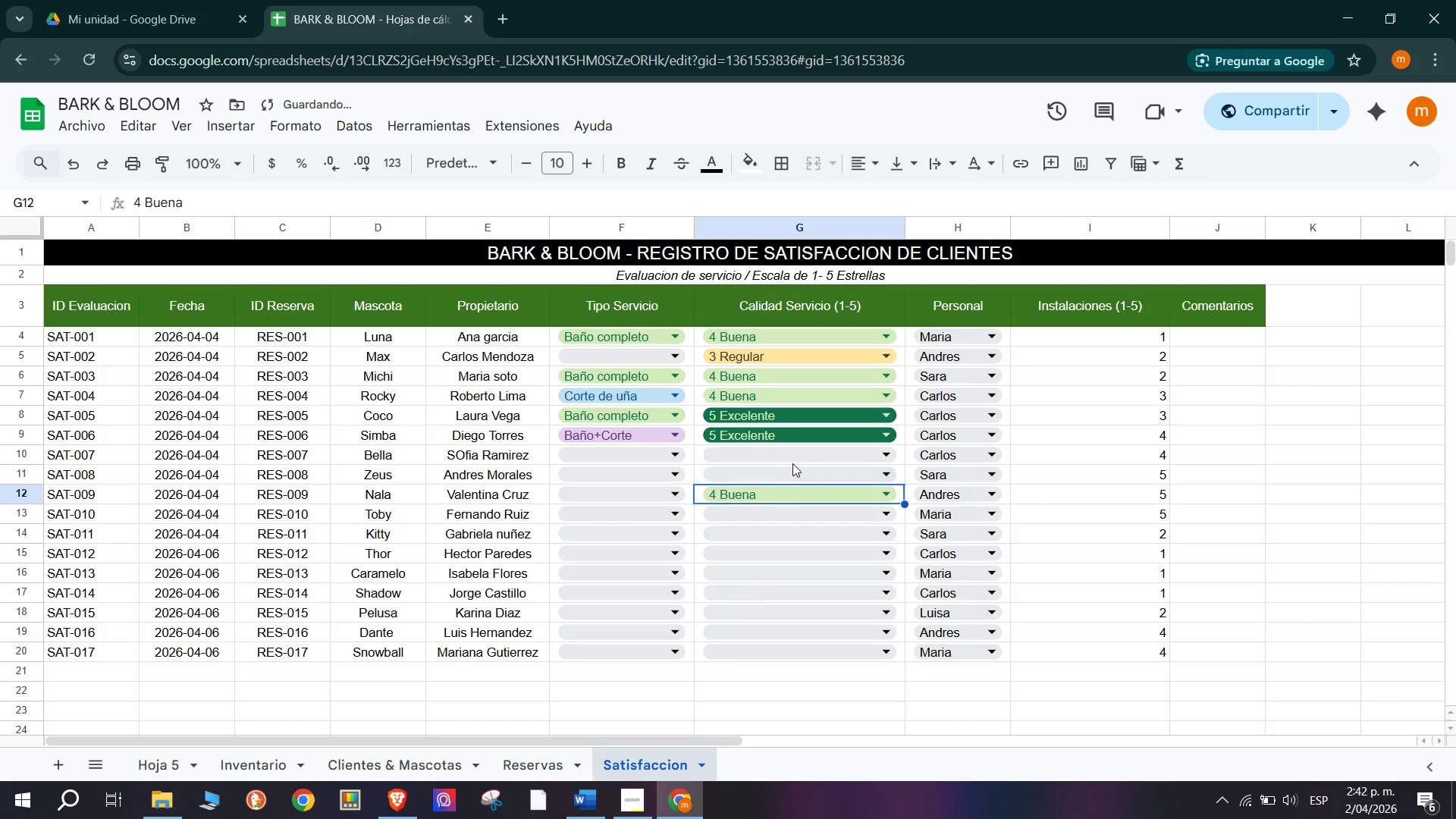 
left_click([794, 457])
 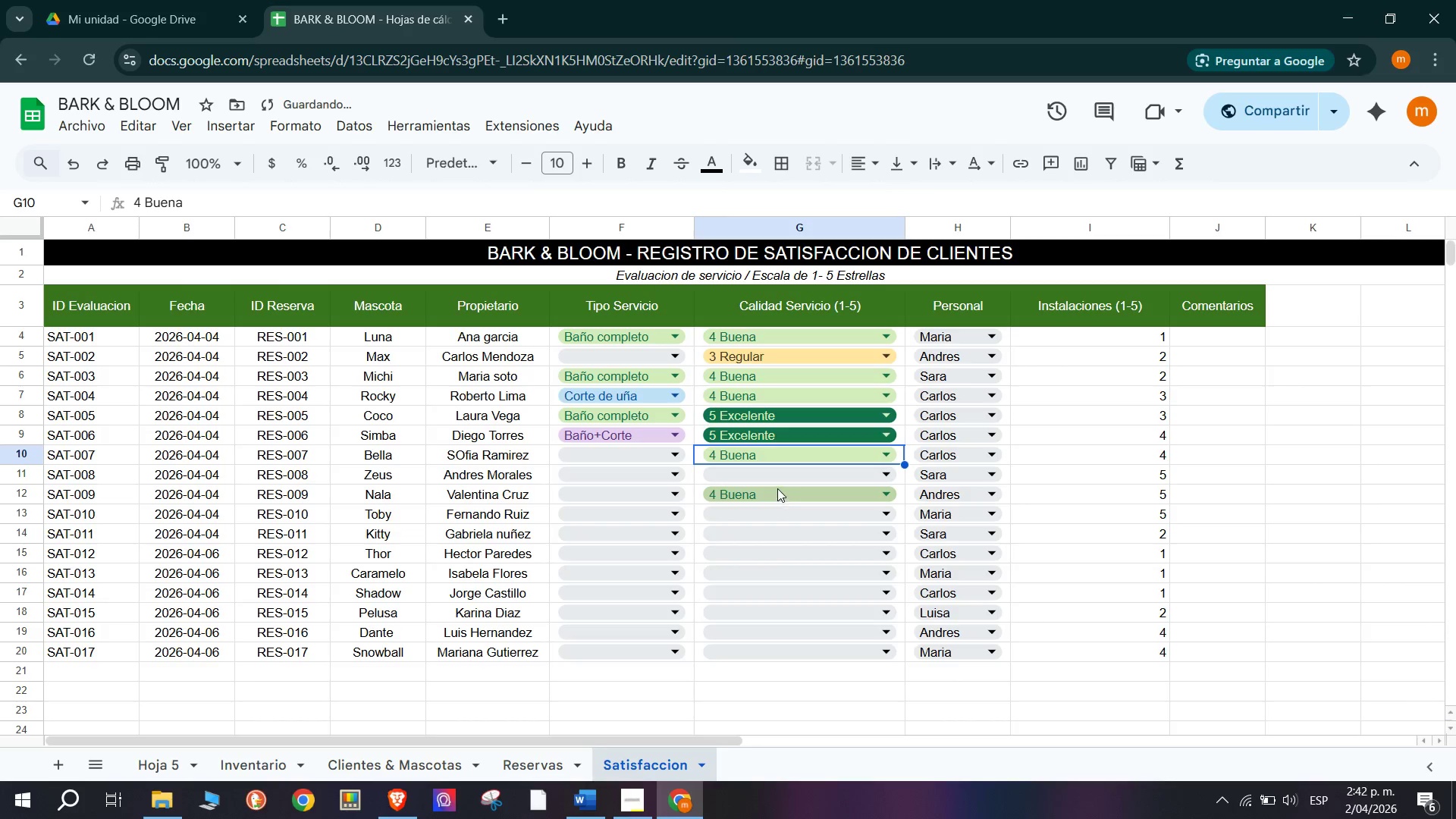 
left_click([771, 467])
 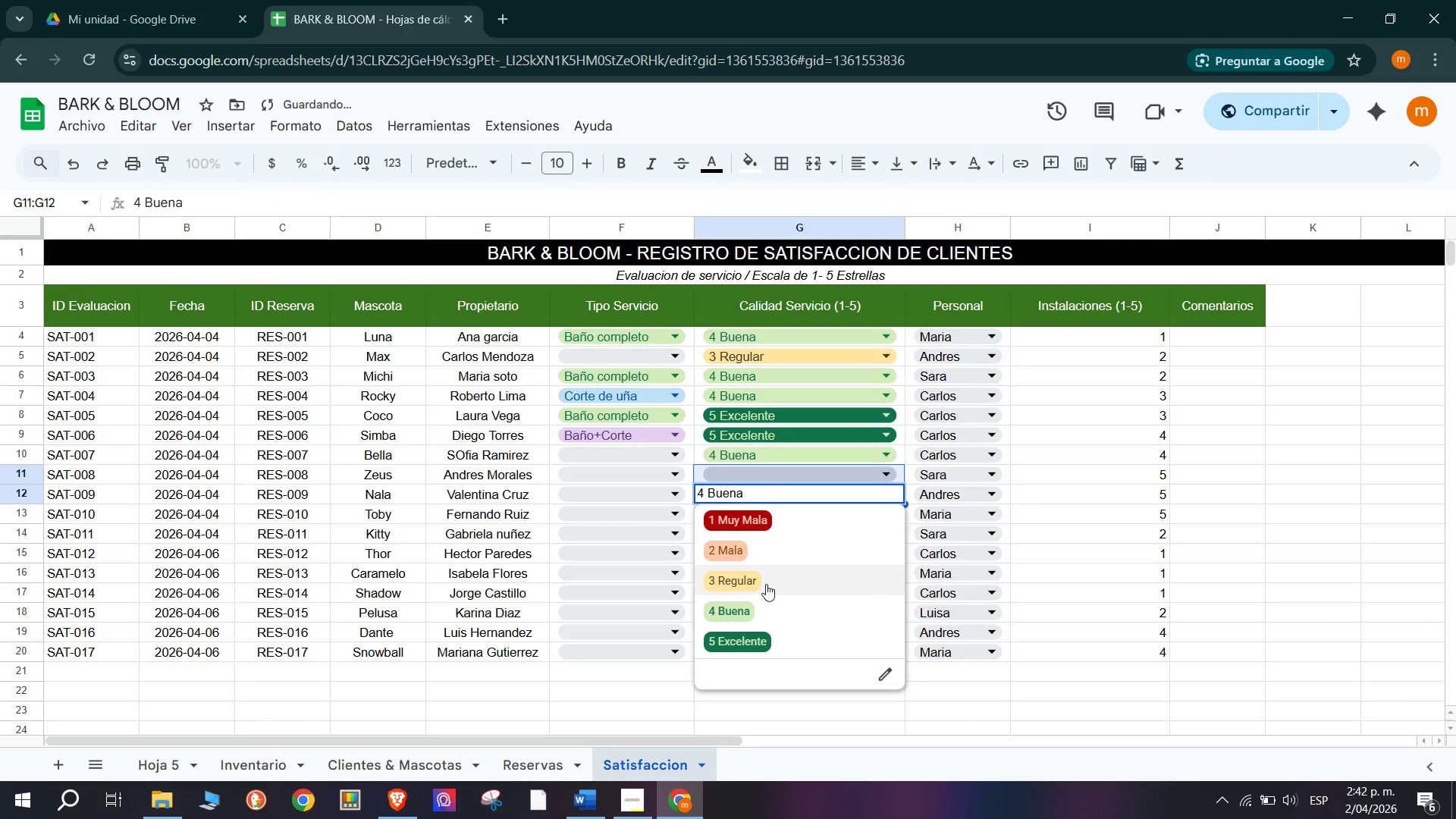 
left_click([769, 598])
 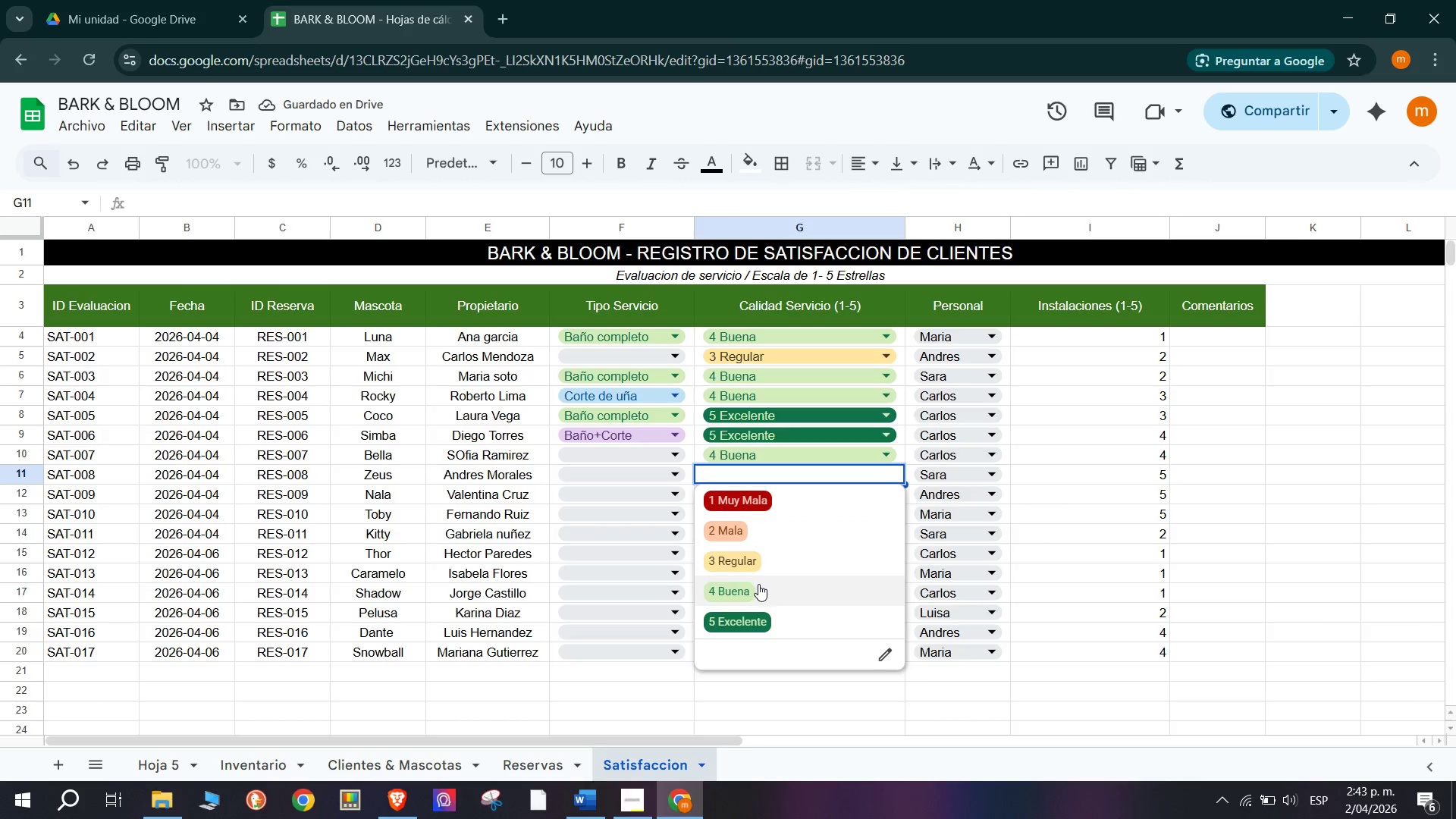 
left_click([826, 519])
 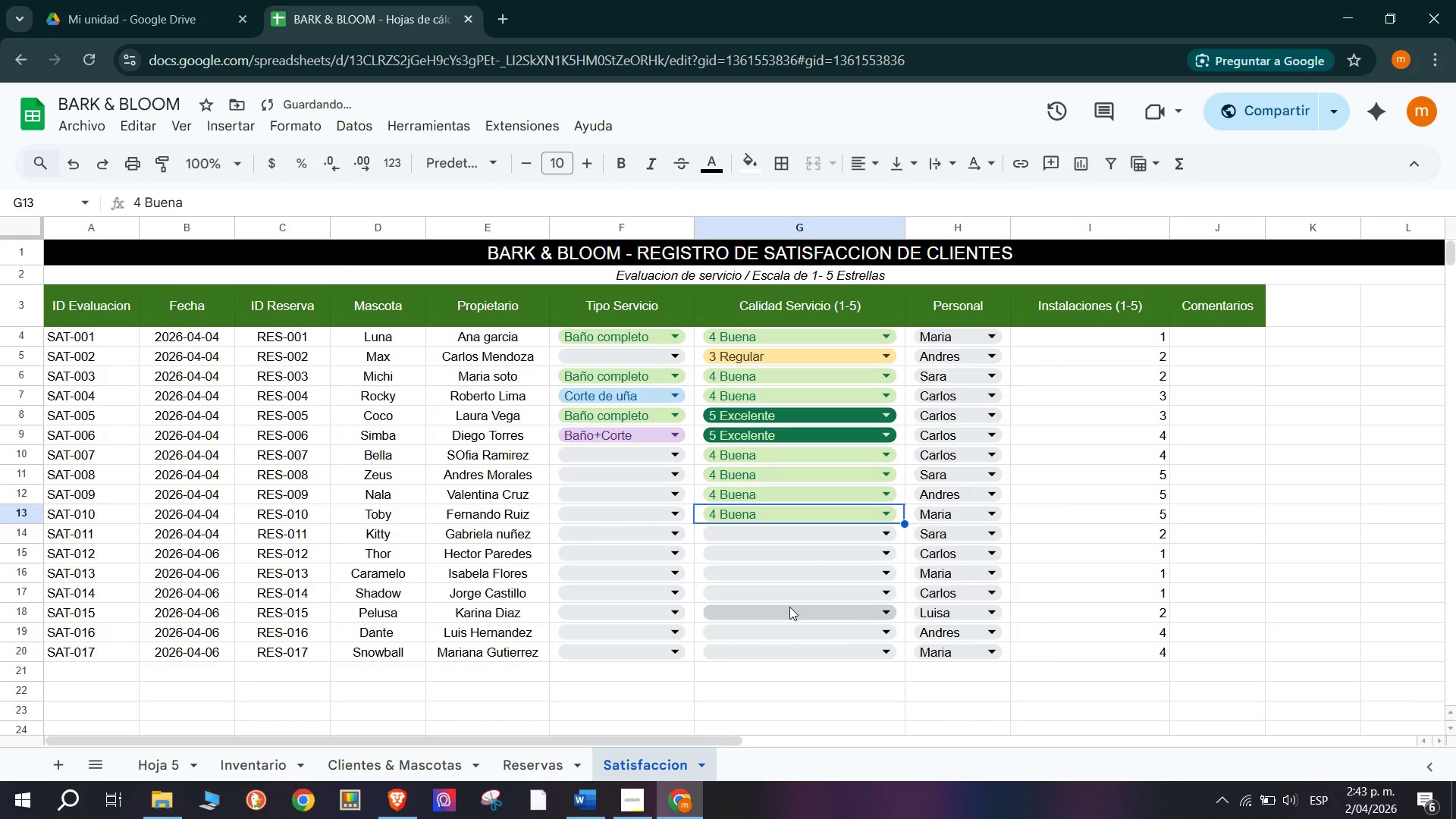 
left_click([803, 538])
 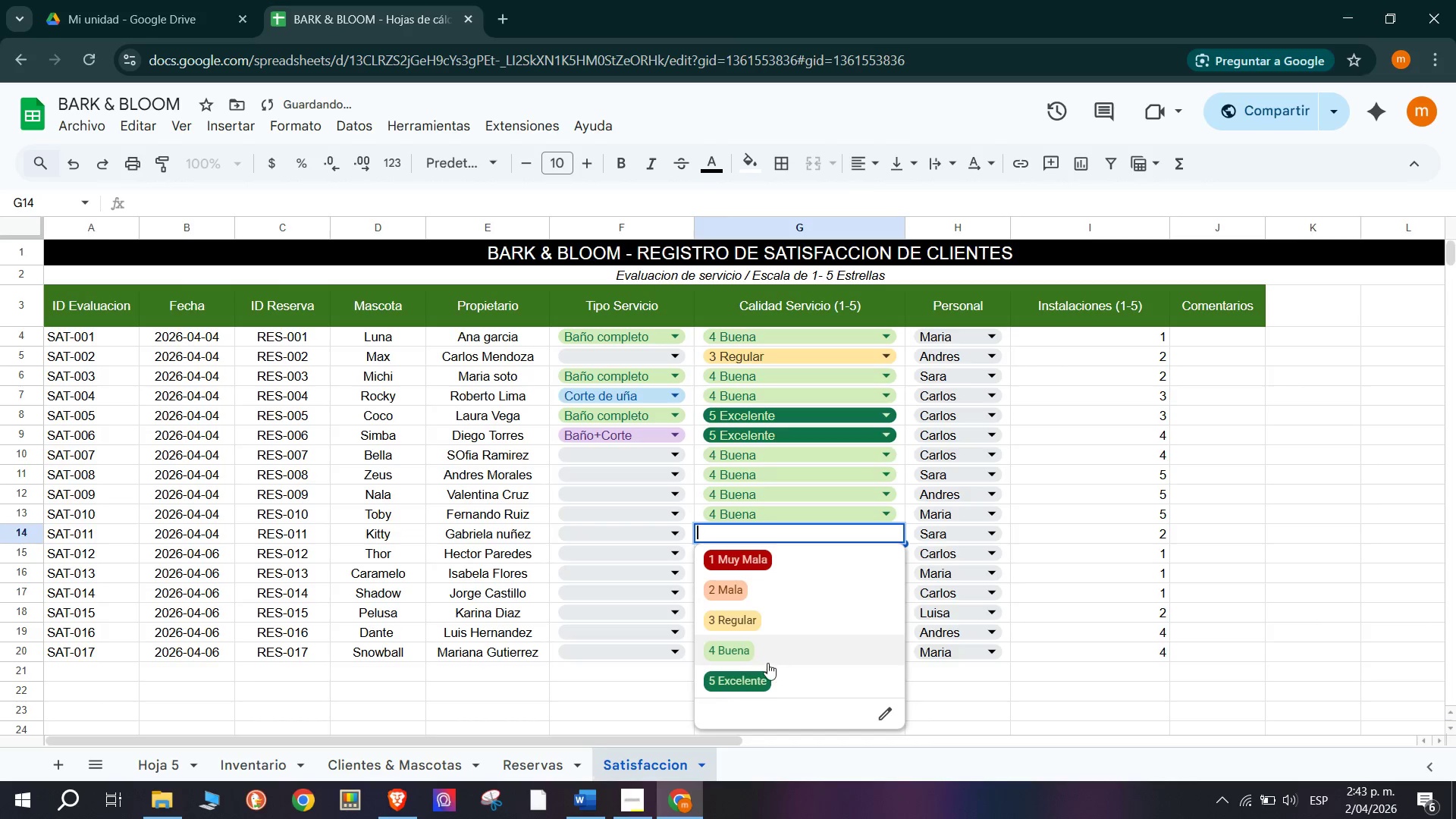 
left_click([767, 676])
 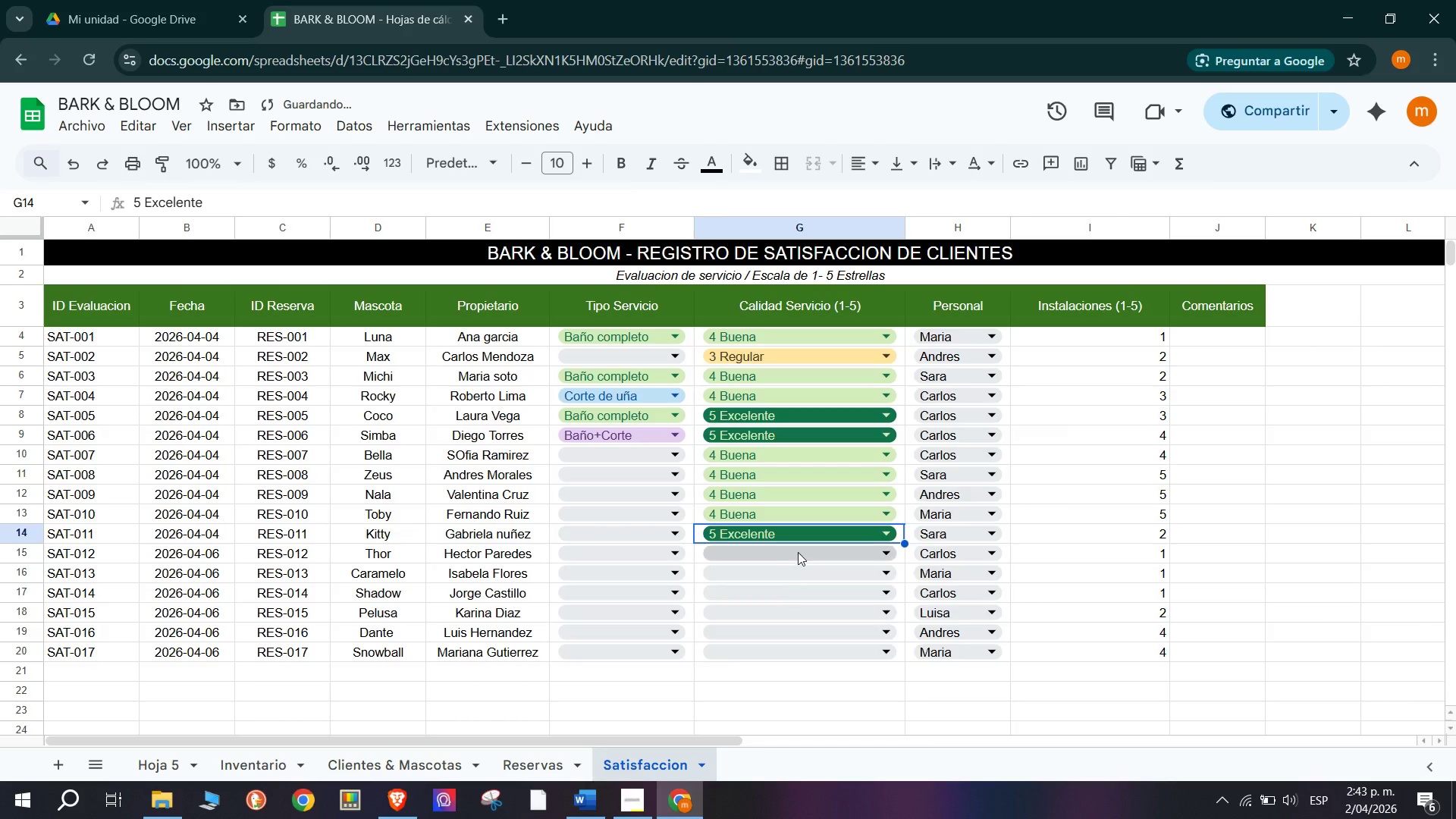 
left_click([798, 550])
 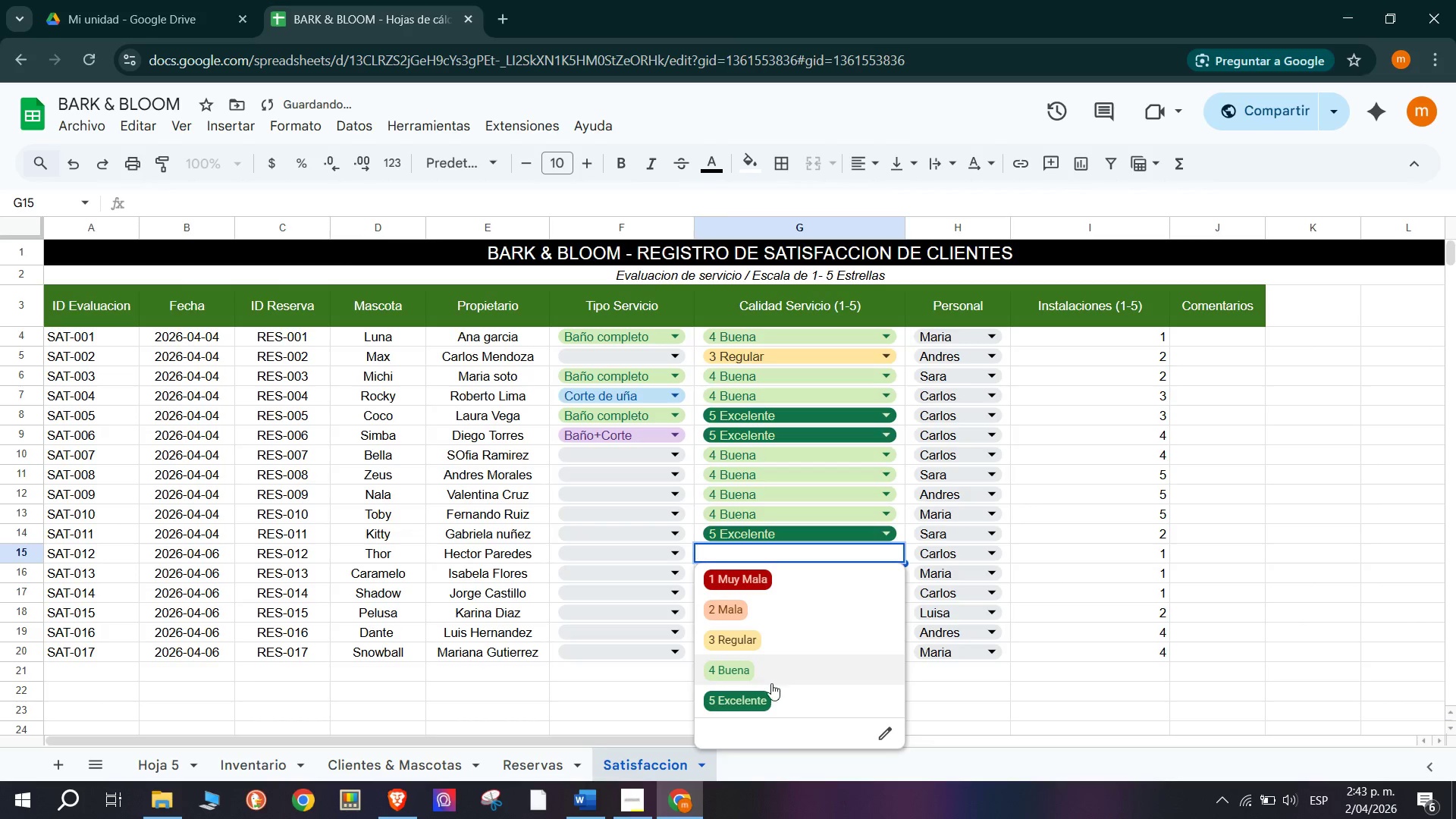 
left_click([773, 690])
 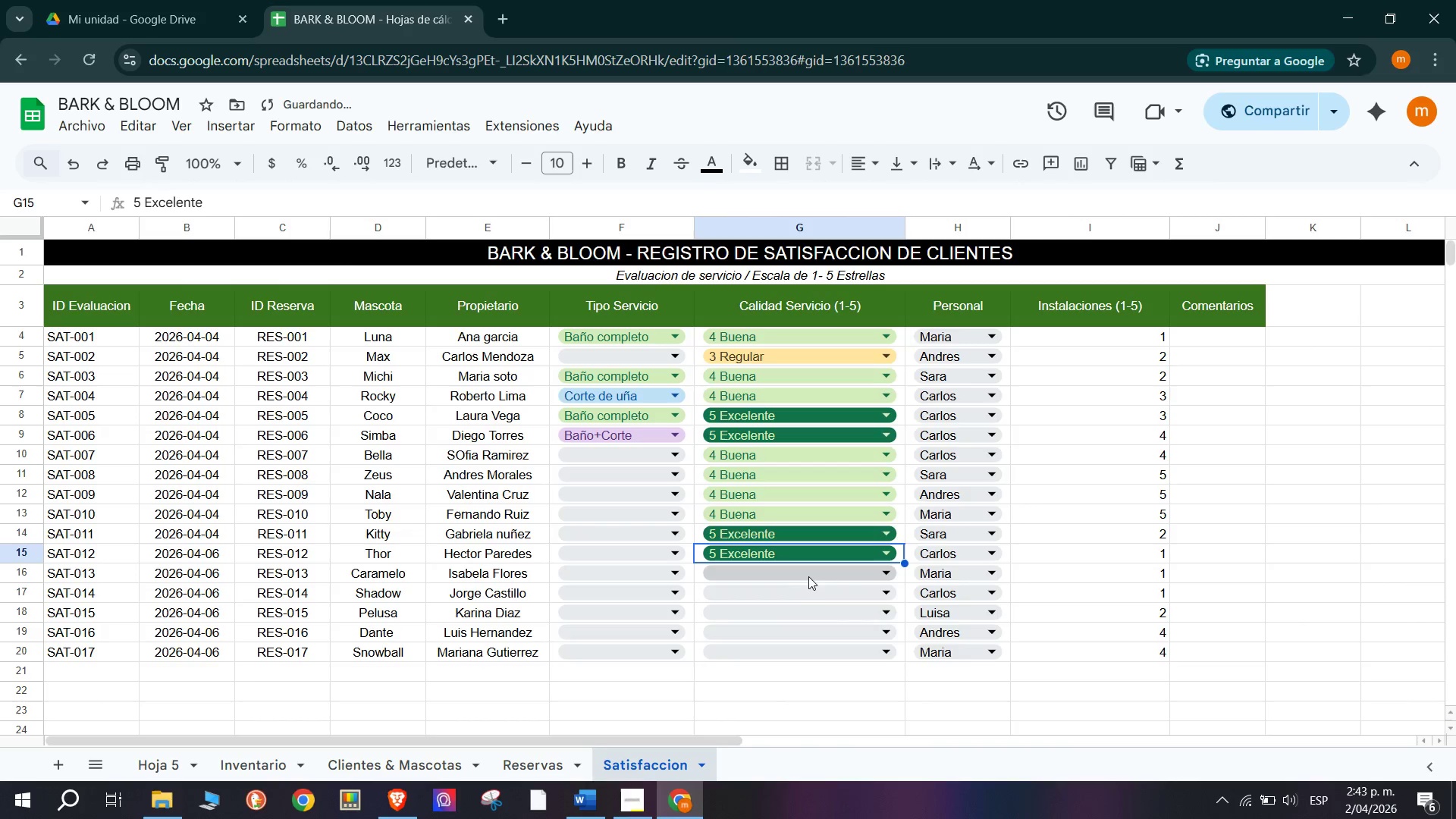 
left_click([809, 569])
 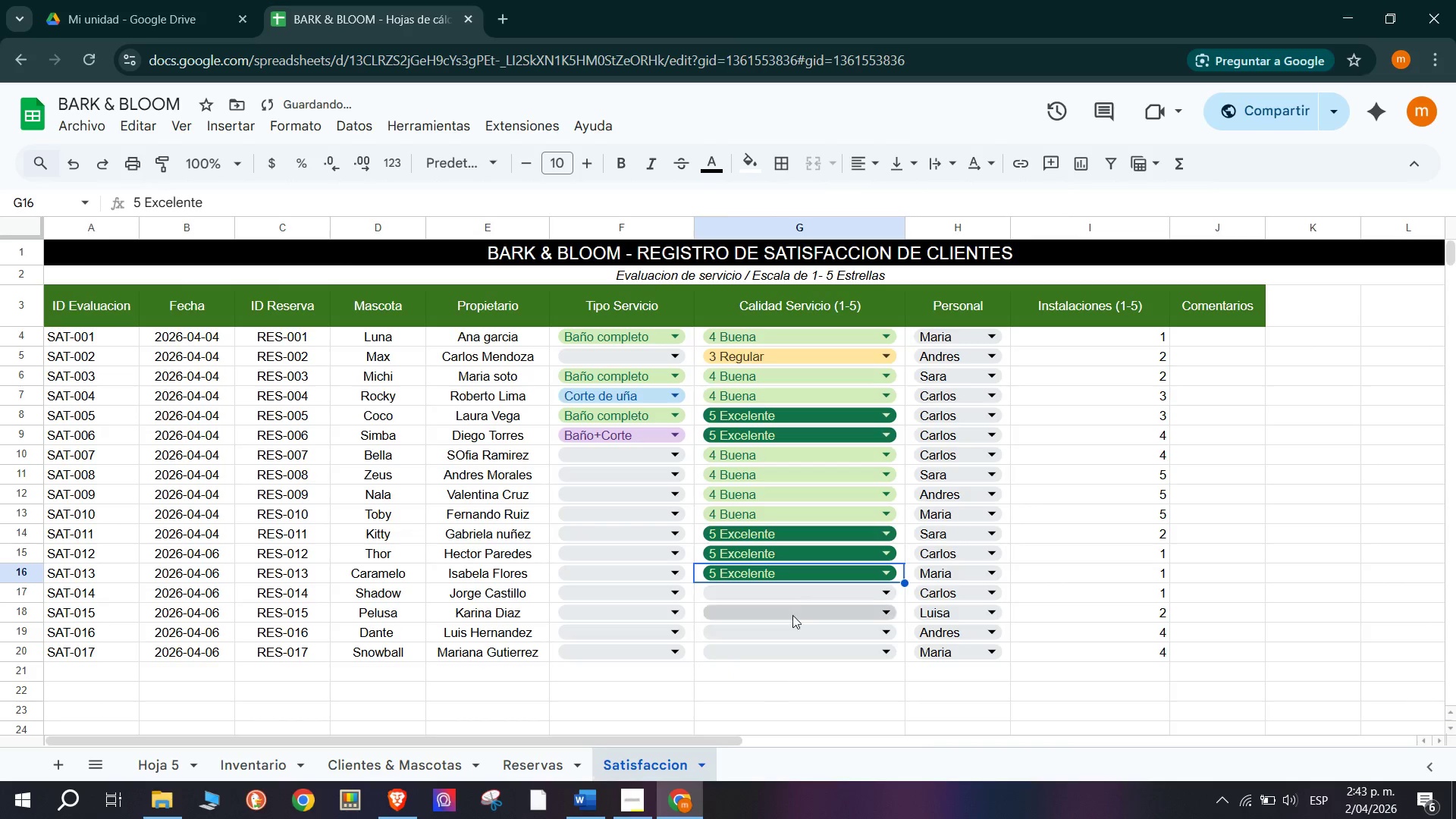 
left_click([800, 590])
 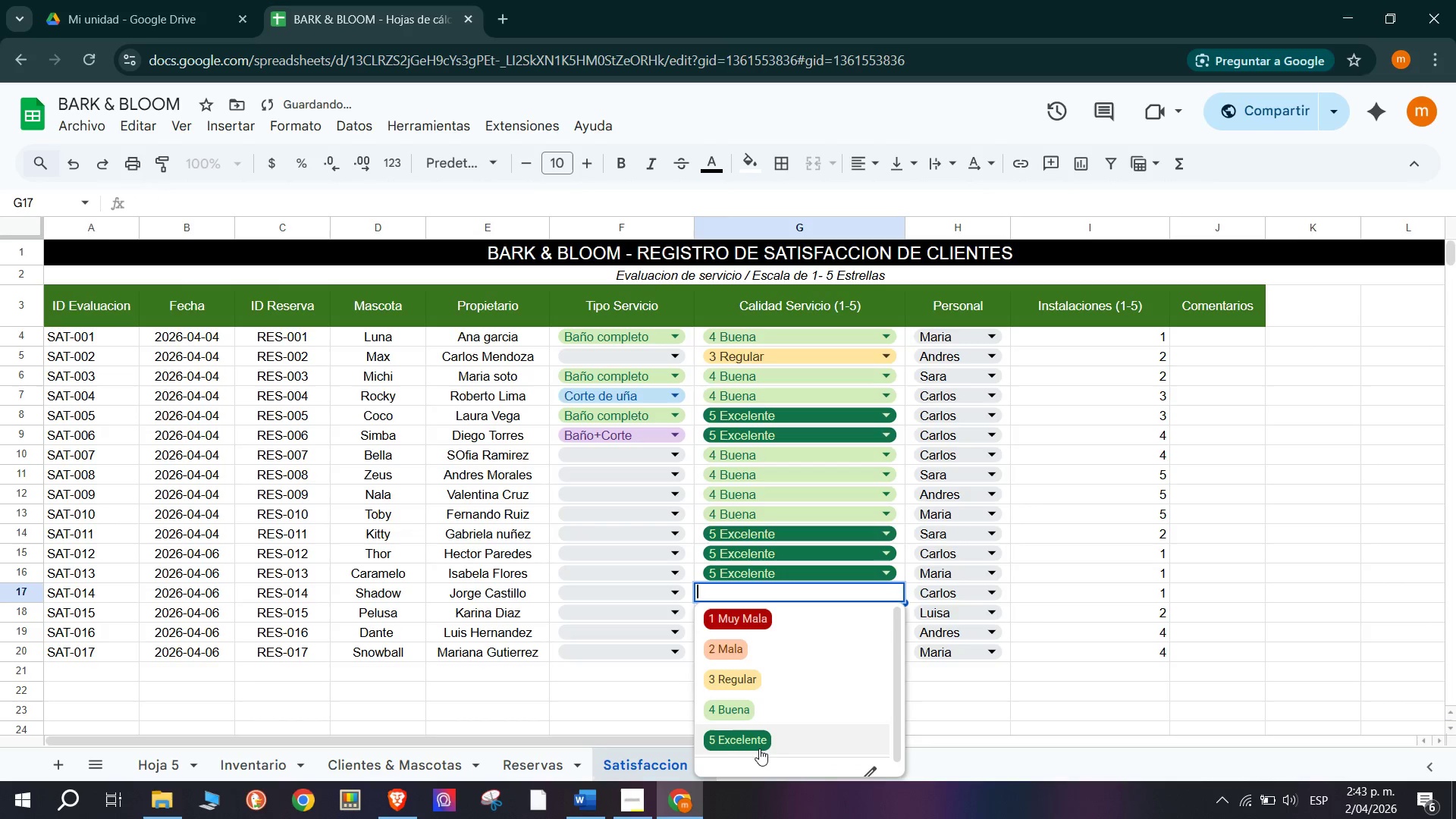 
left_click([759, 752])
 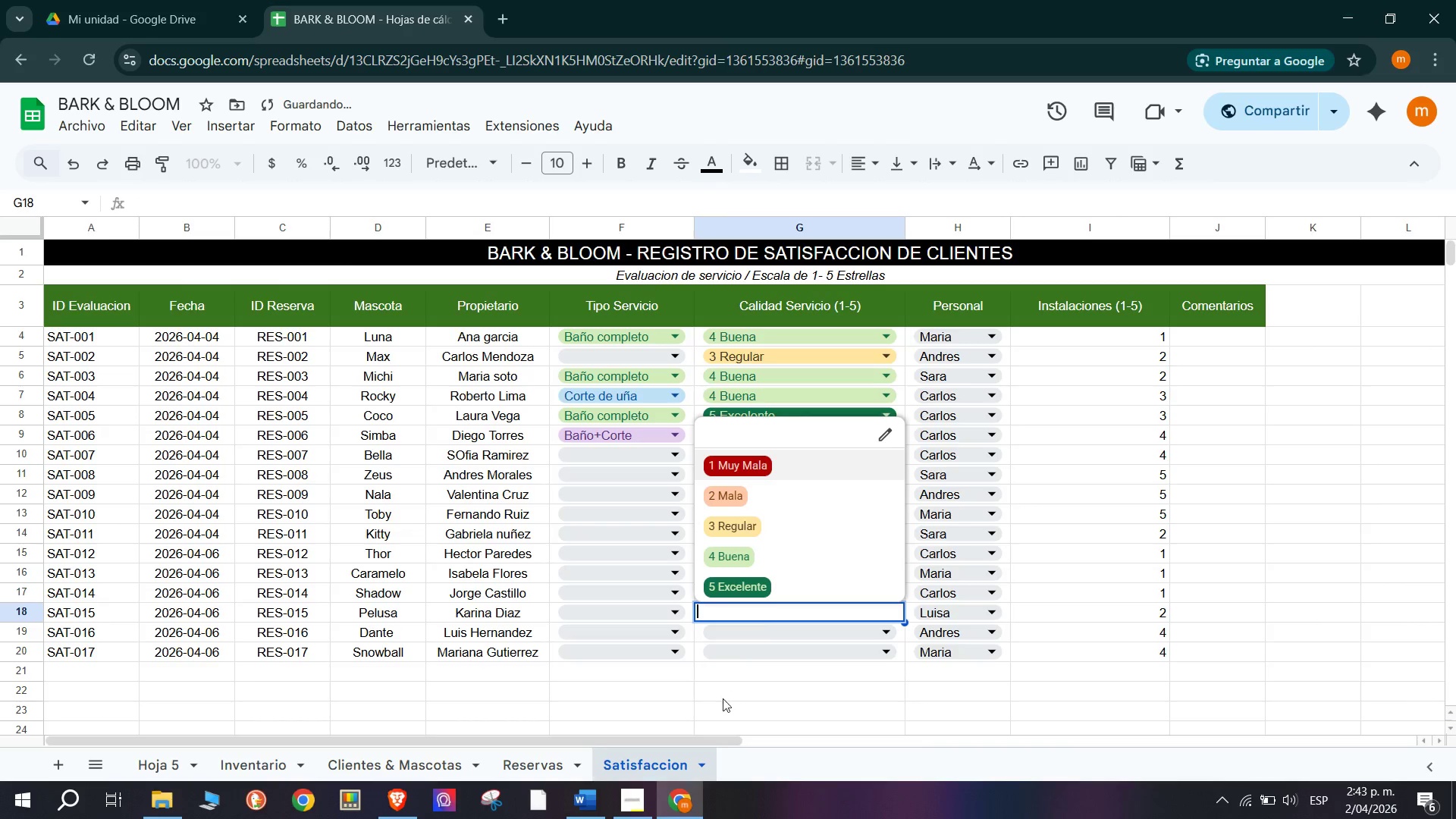 
left_click([772, 554])
 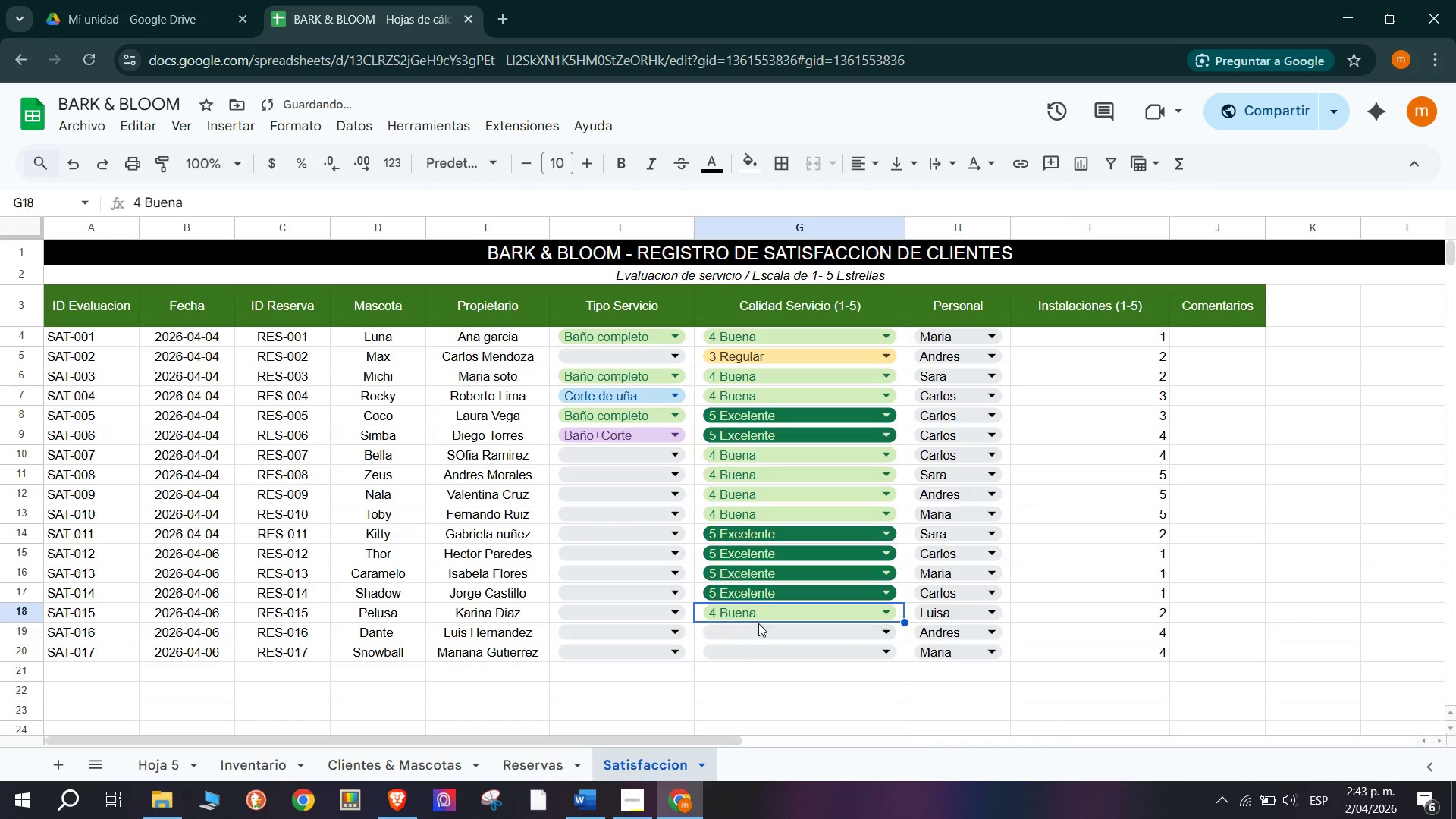 
double_click([760, 633])
 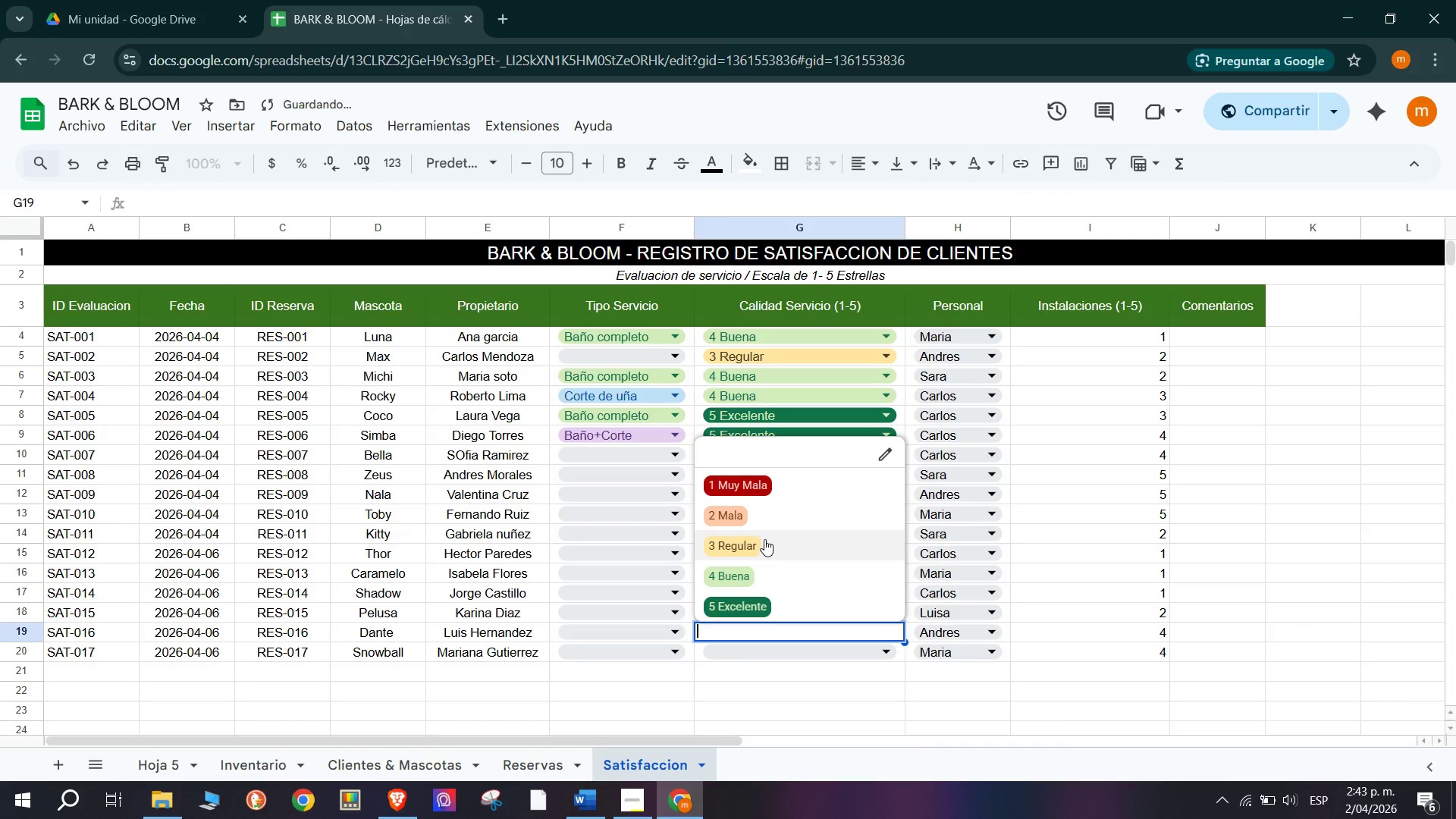 
left_click([765, 538])
 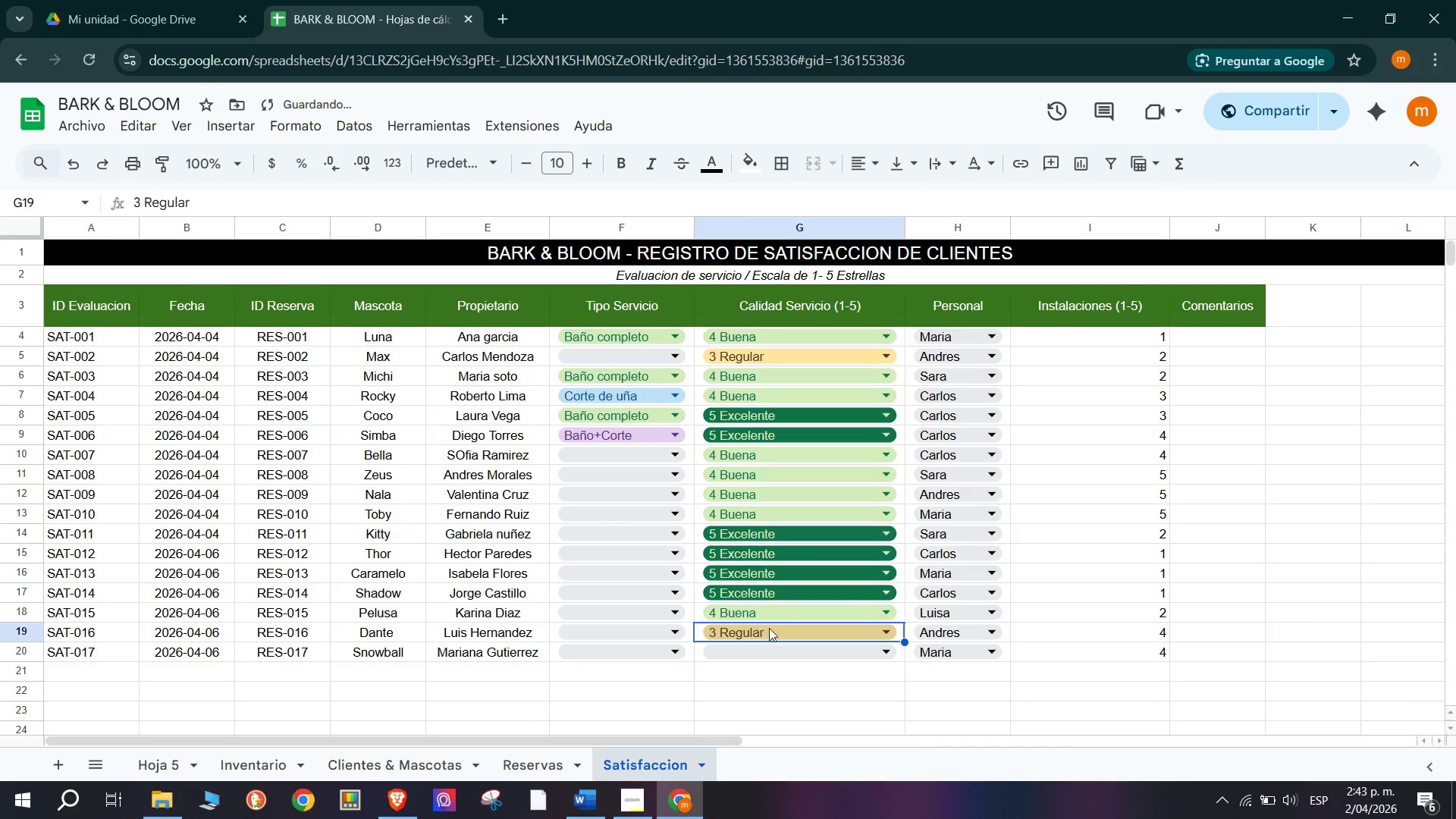 
left_click([783, 654])
 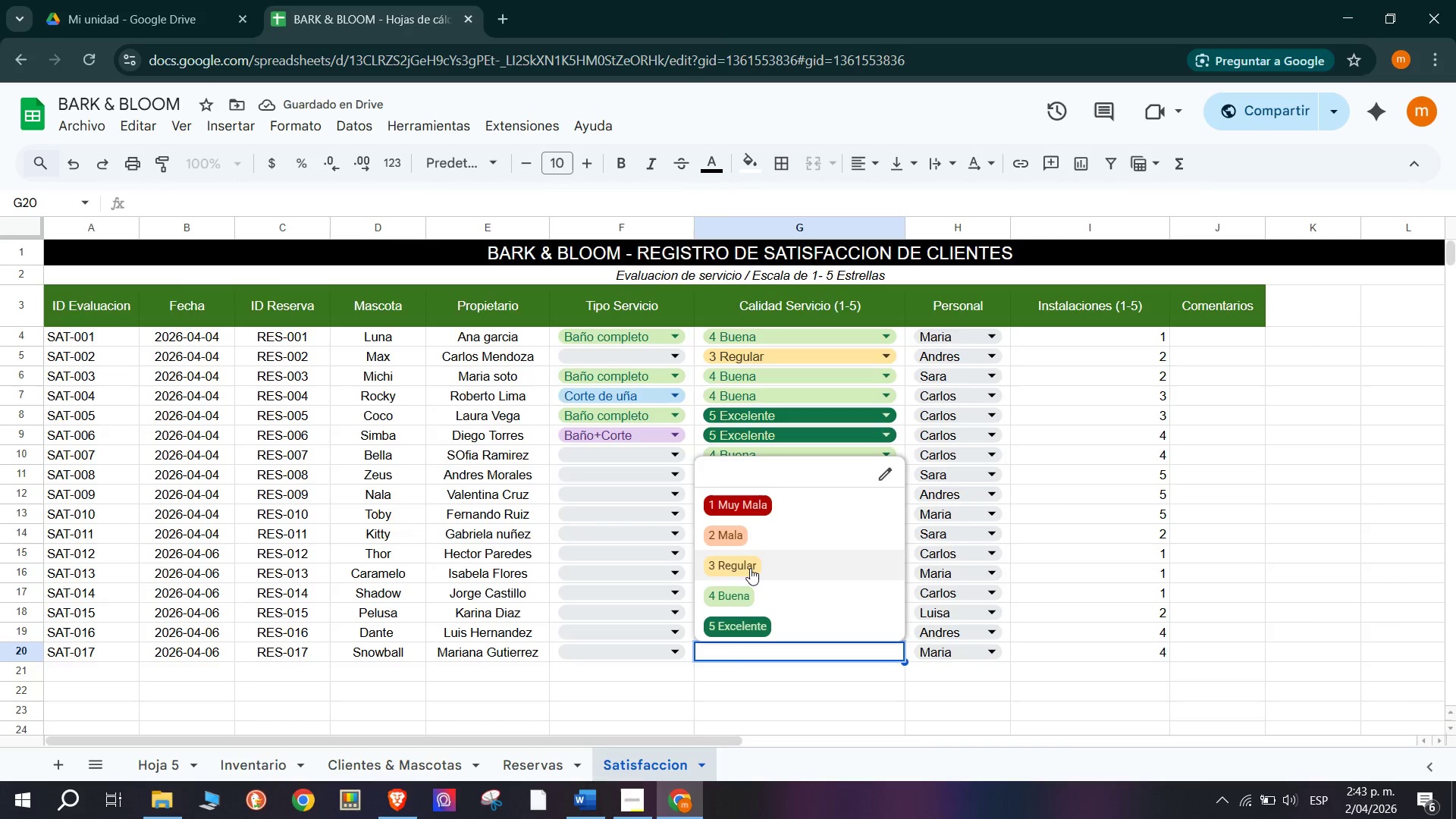 
left_click([754, 598])
 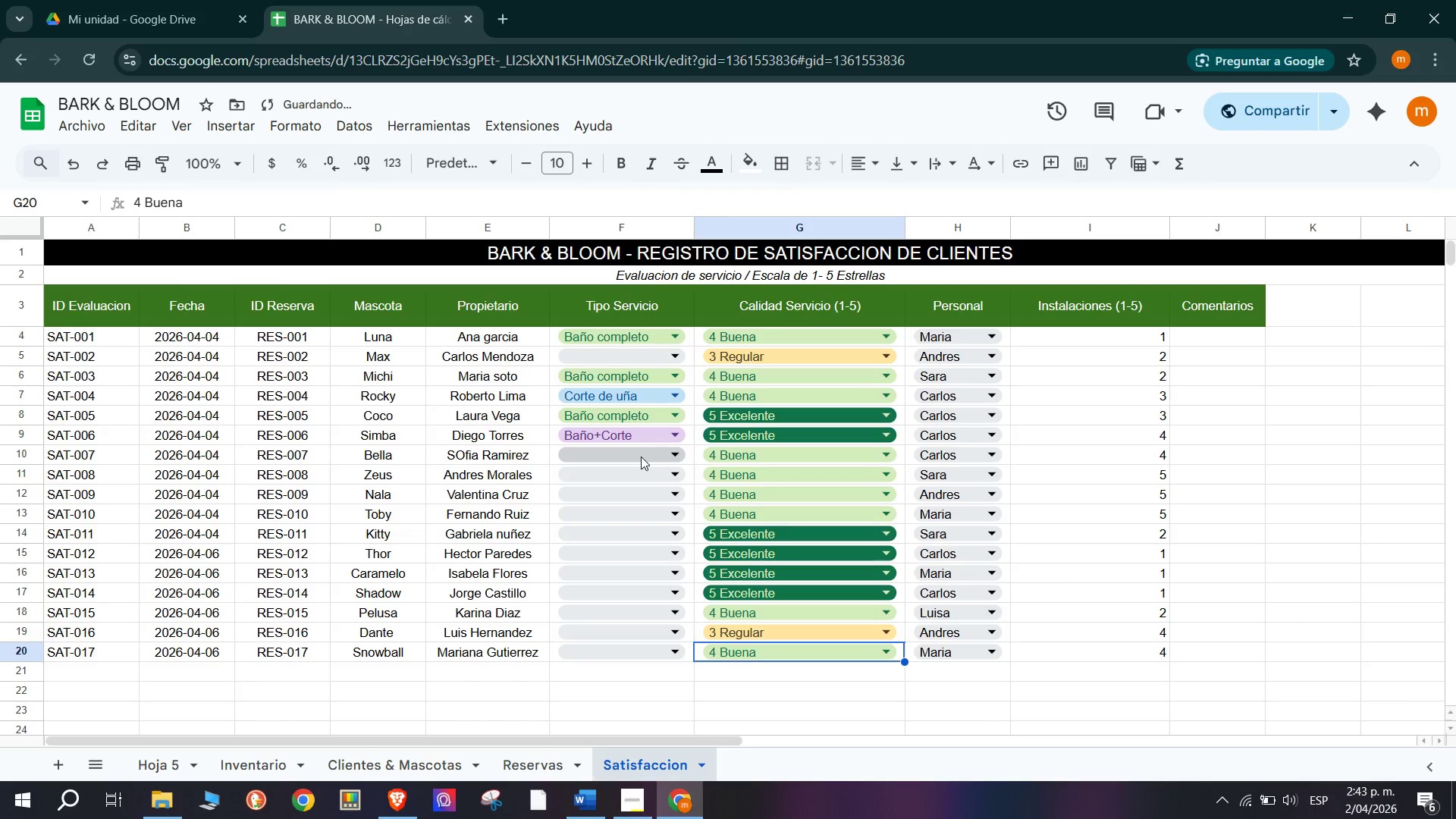 
left_click([642, 457])
 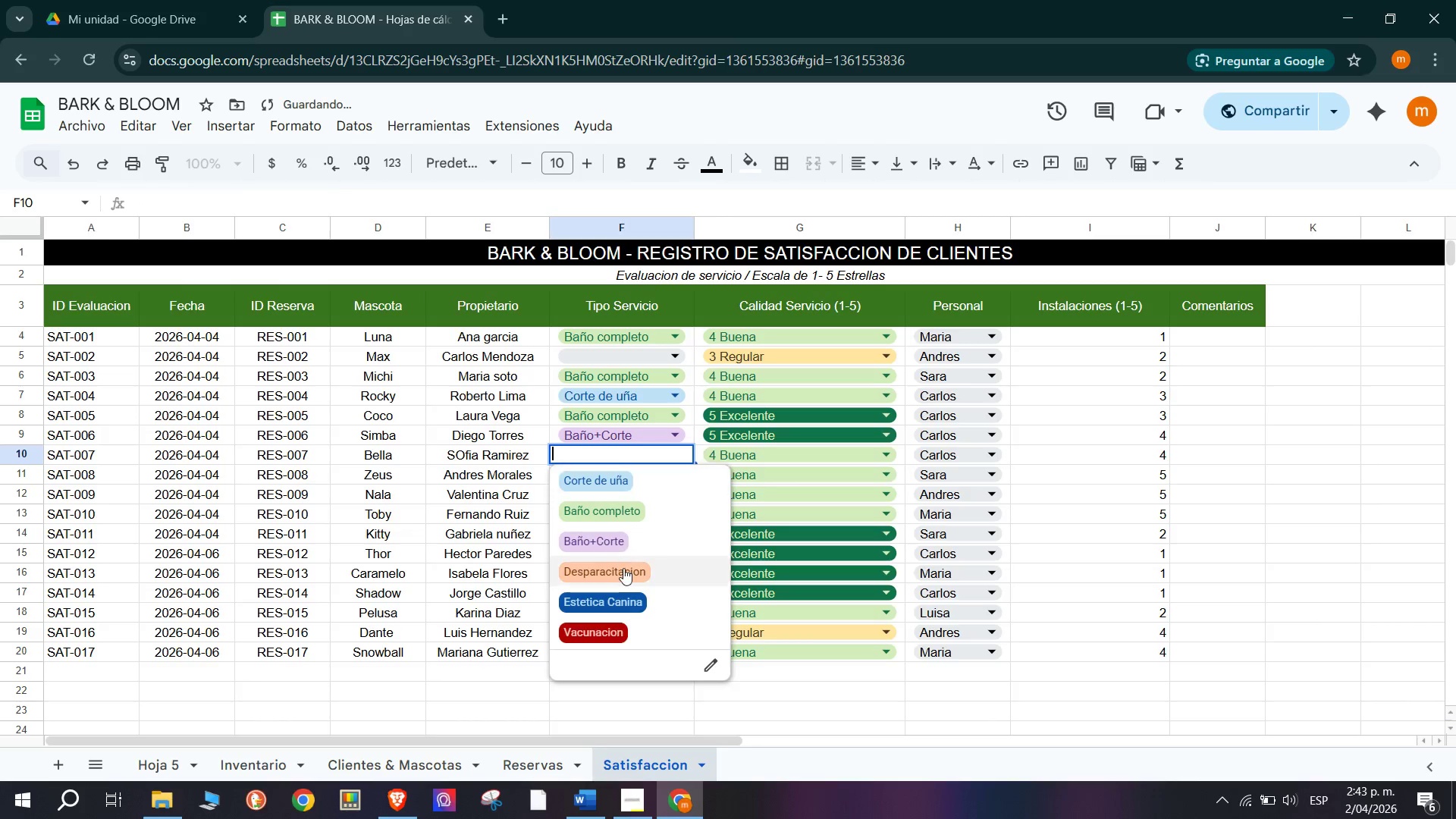 
left_click([623, 568])
 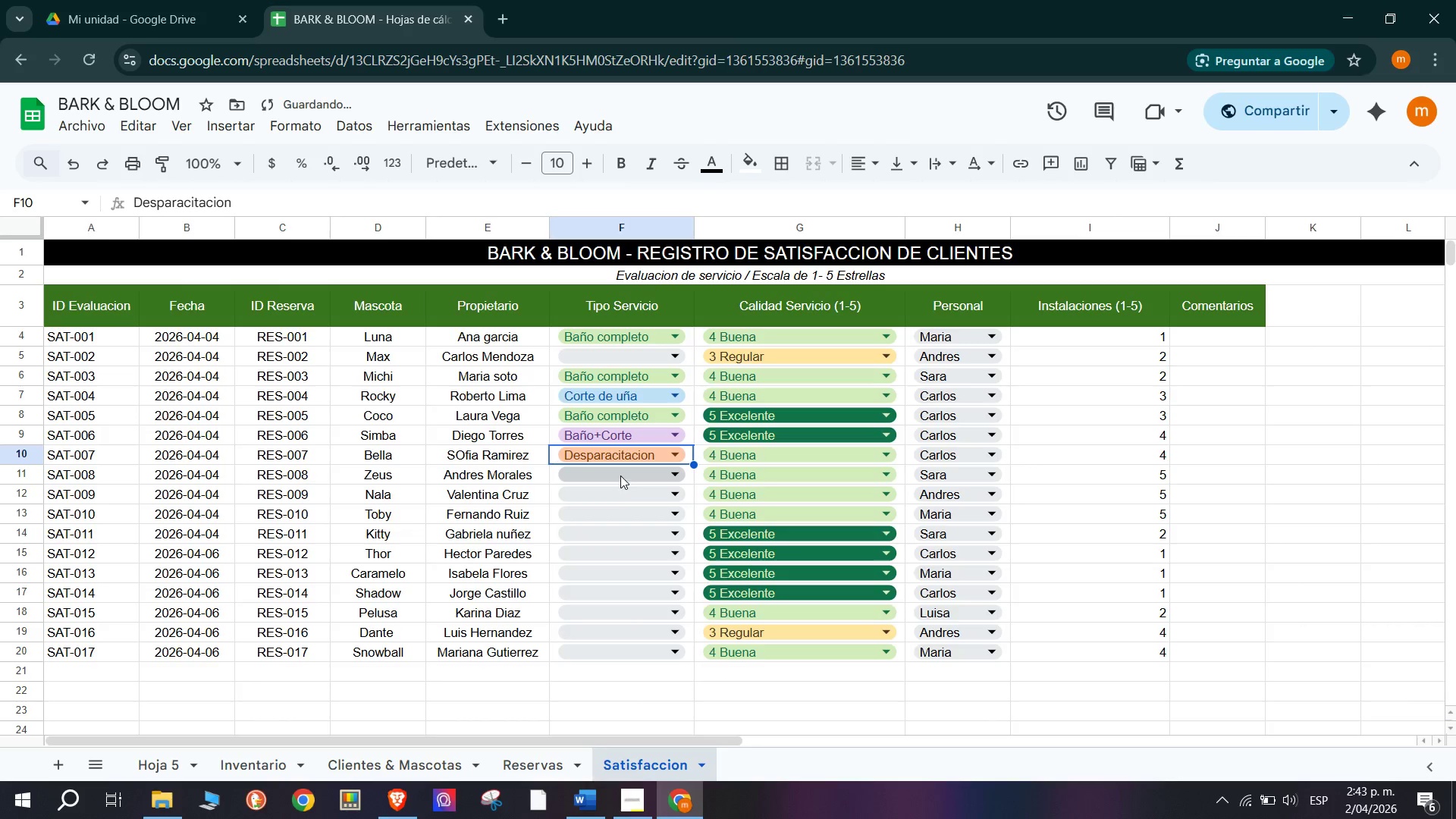 
left_click([620, 474])
 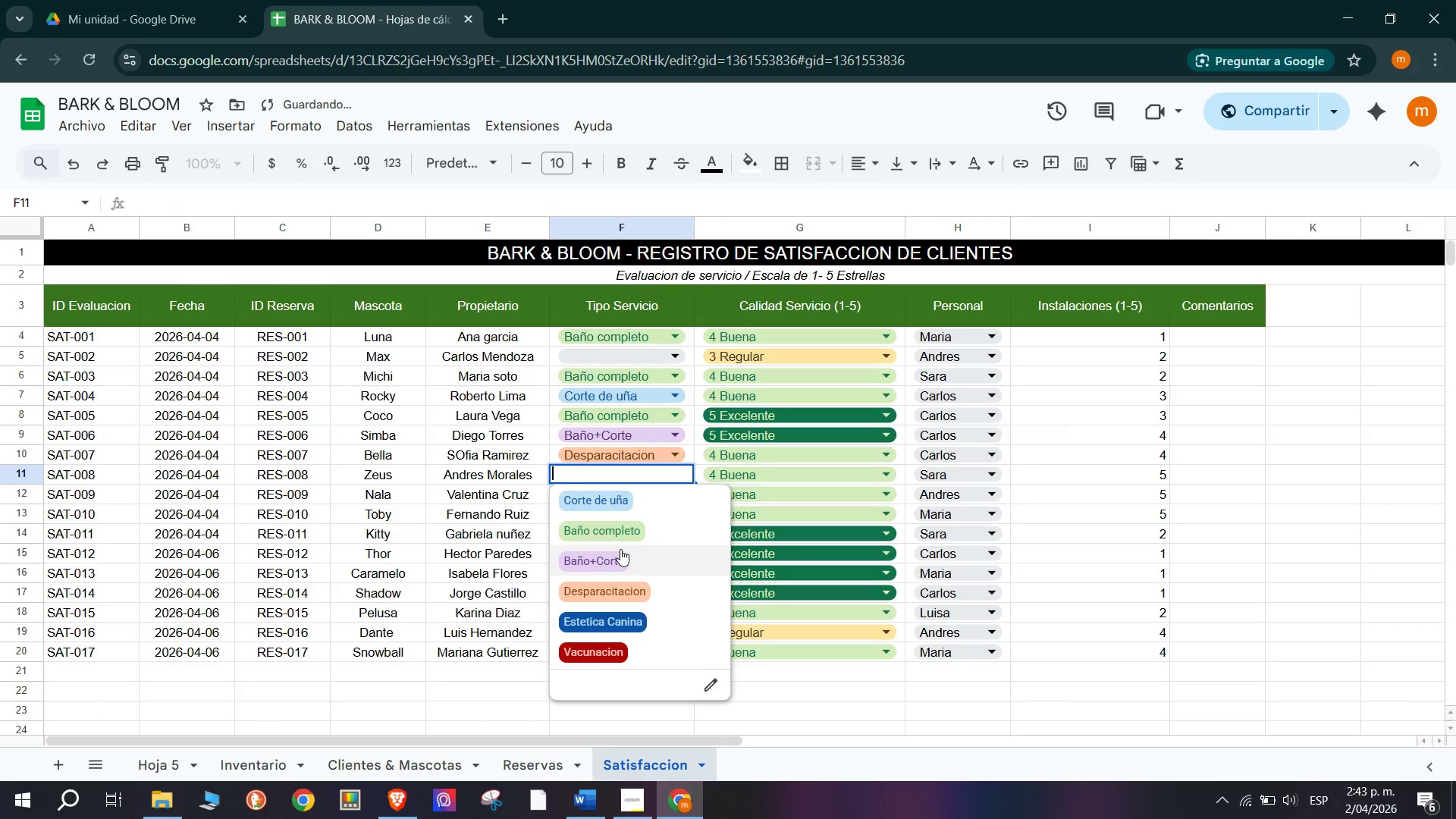 
left_click([620, 549])
 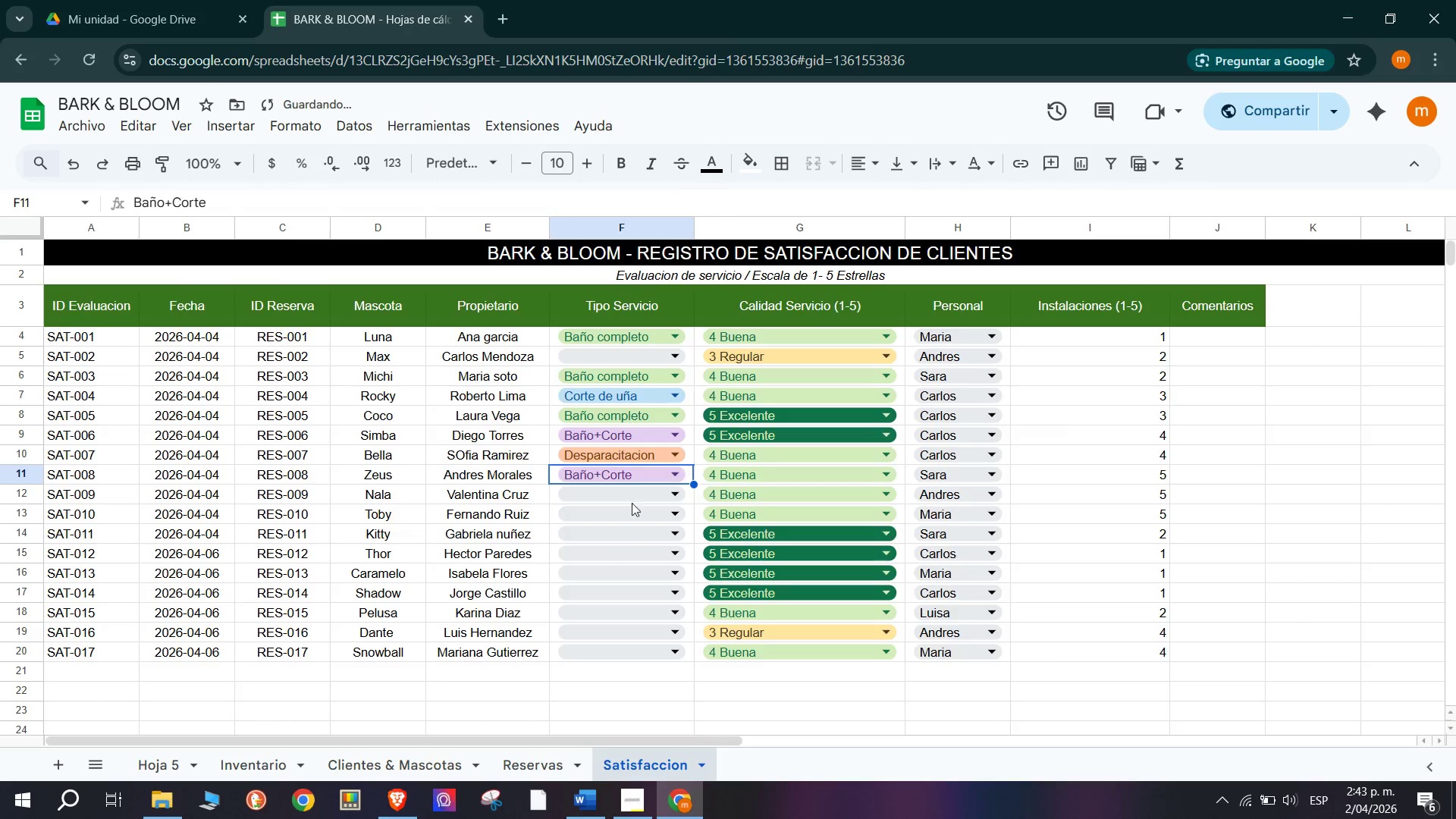 
left_click([632, 491])
 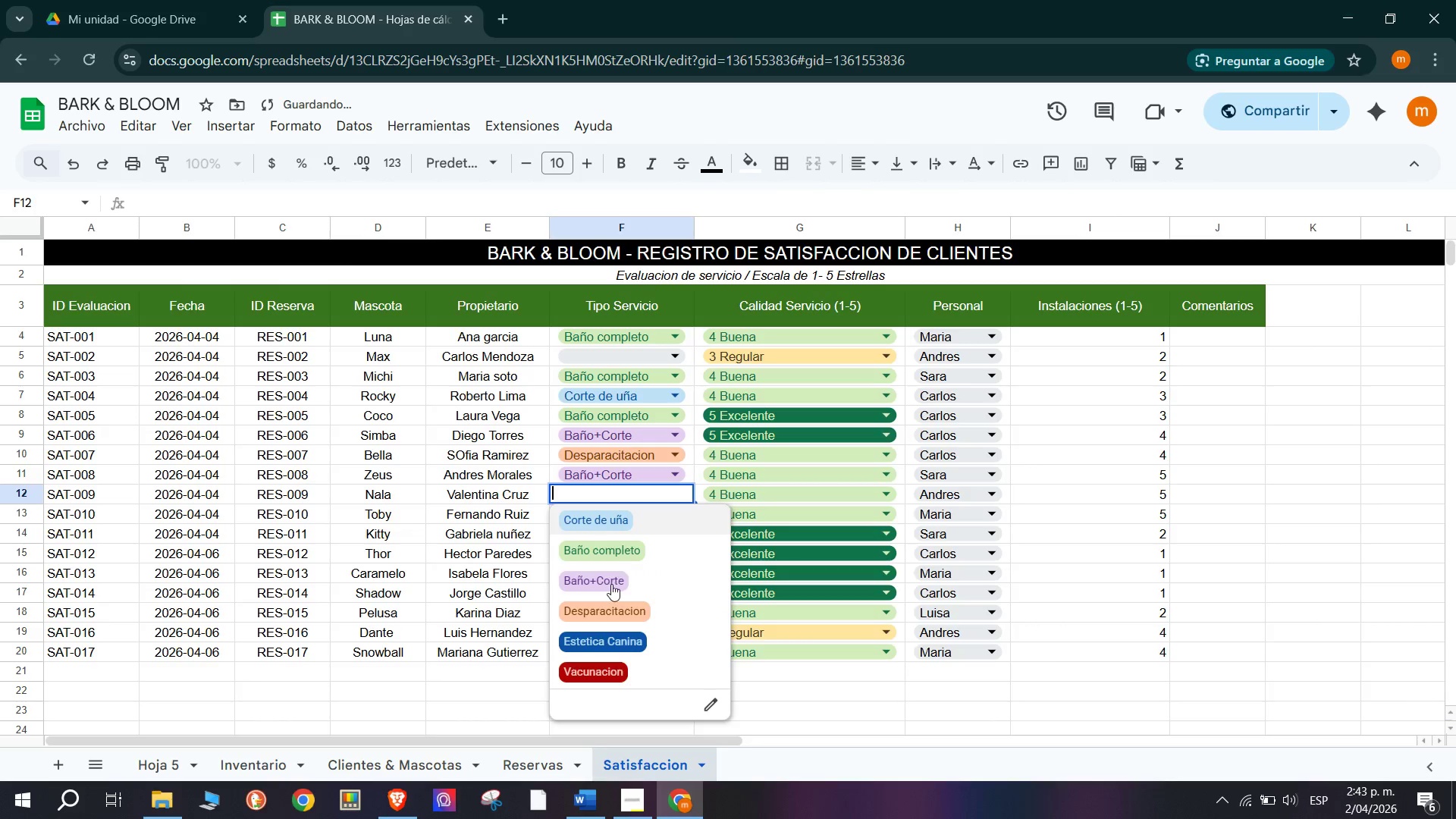 
left_click([611, 584])
 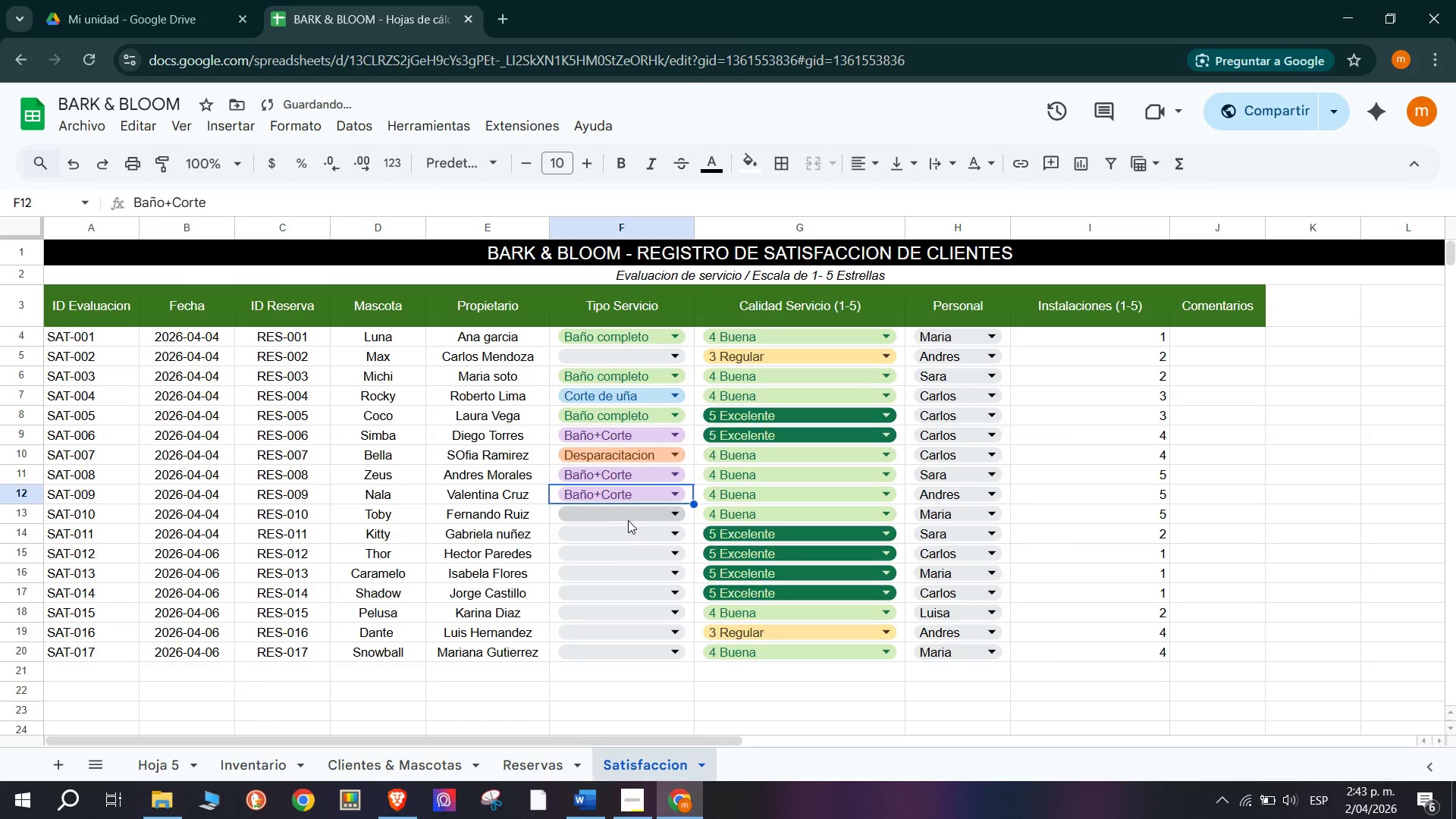 
left_click([628, 519])
 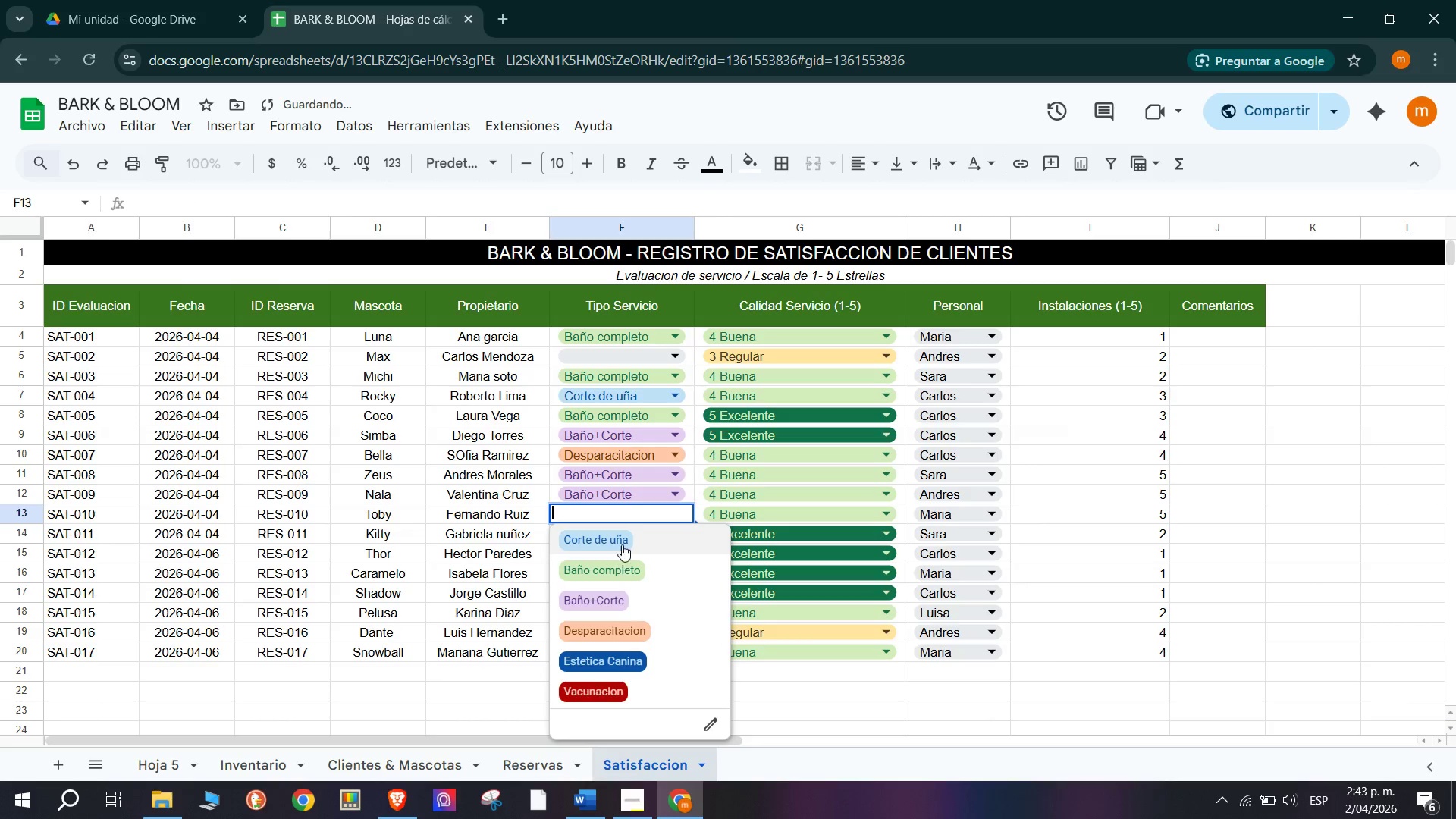 
left_click([622, 541])
 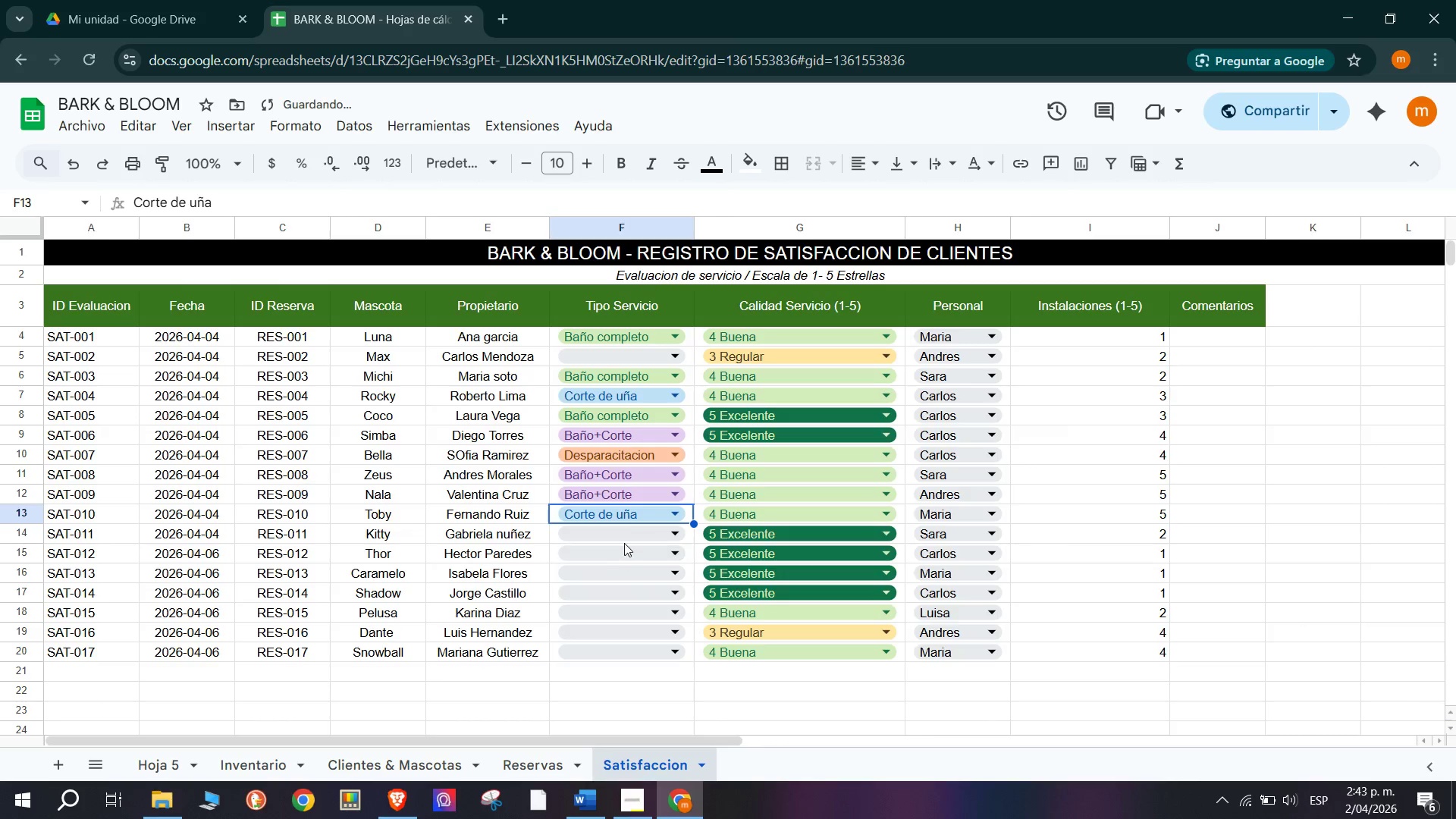 
left_click([624, 537])
 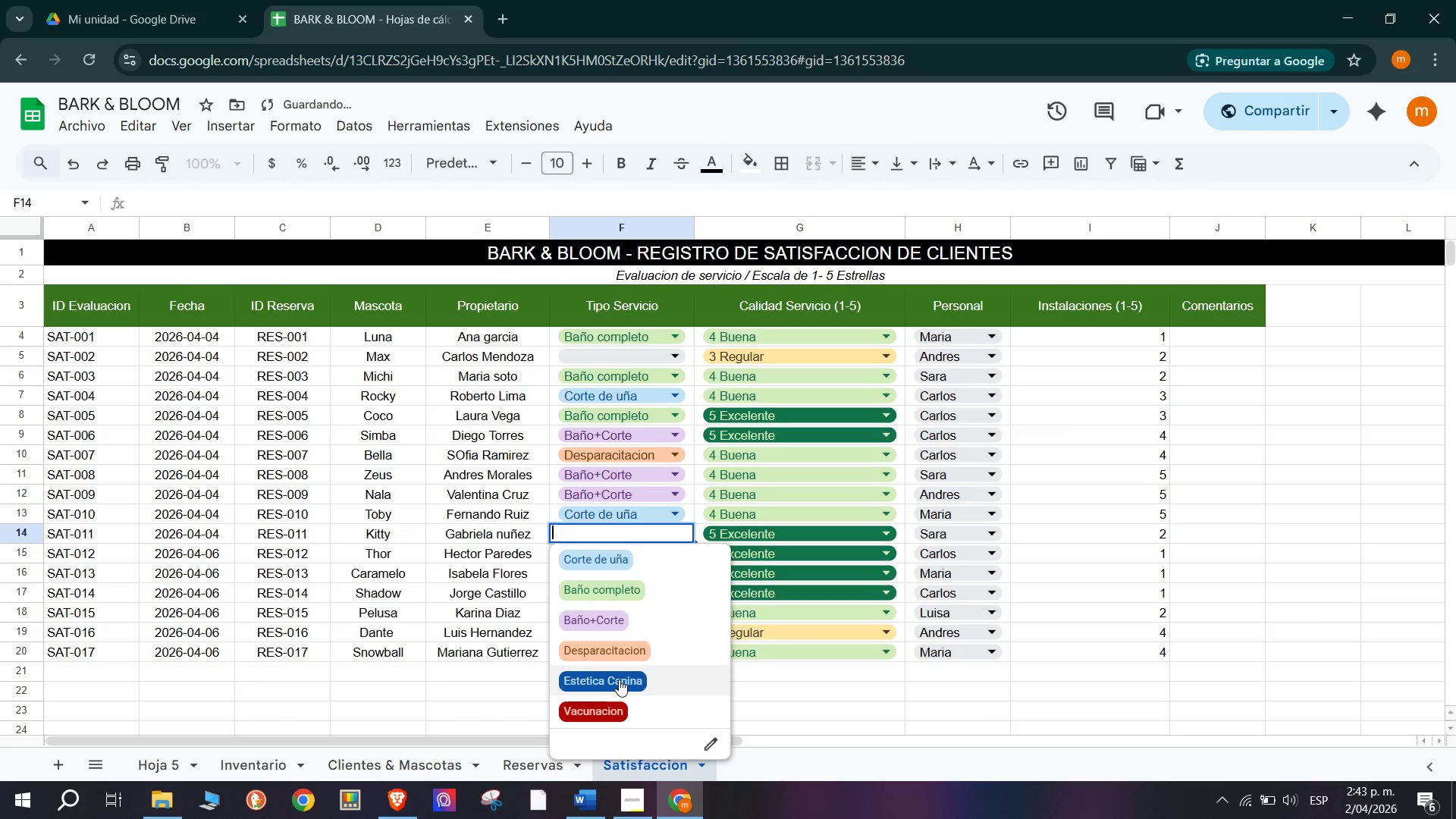 
left_click([619, 682])
 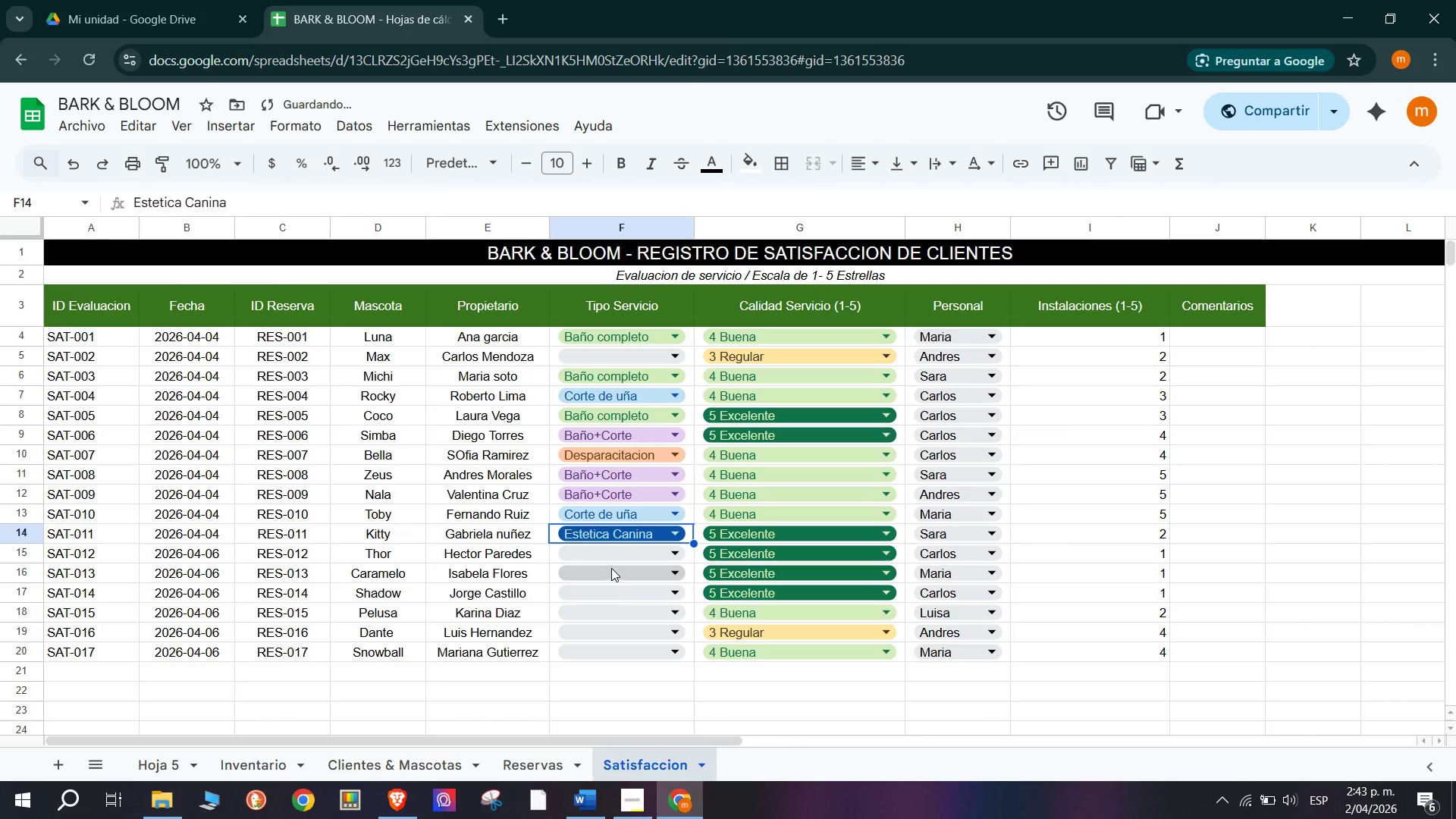 
left_click([617, 555])
 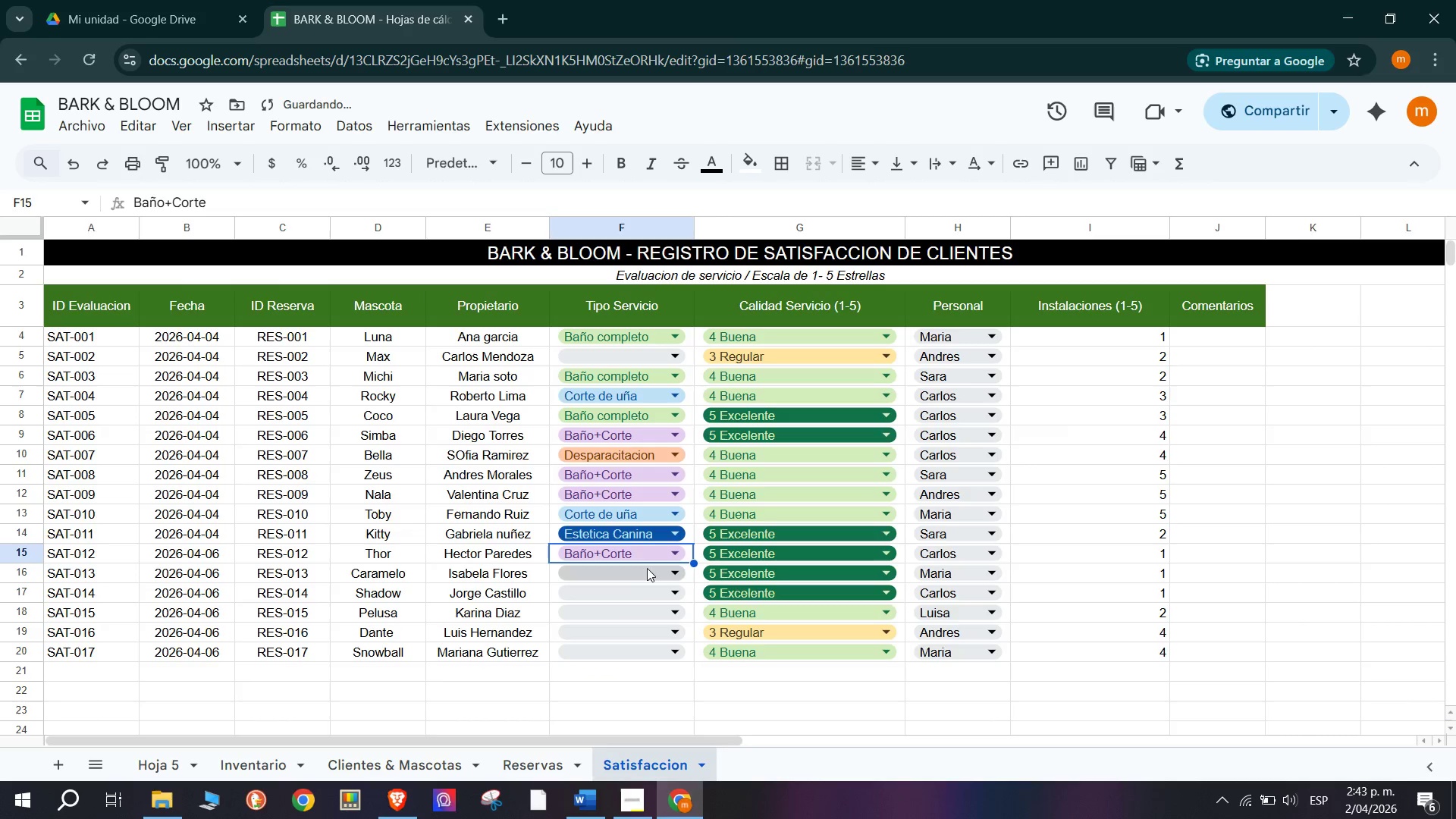 
left_click([648, 570])
 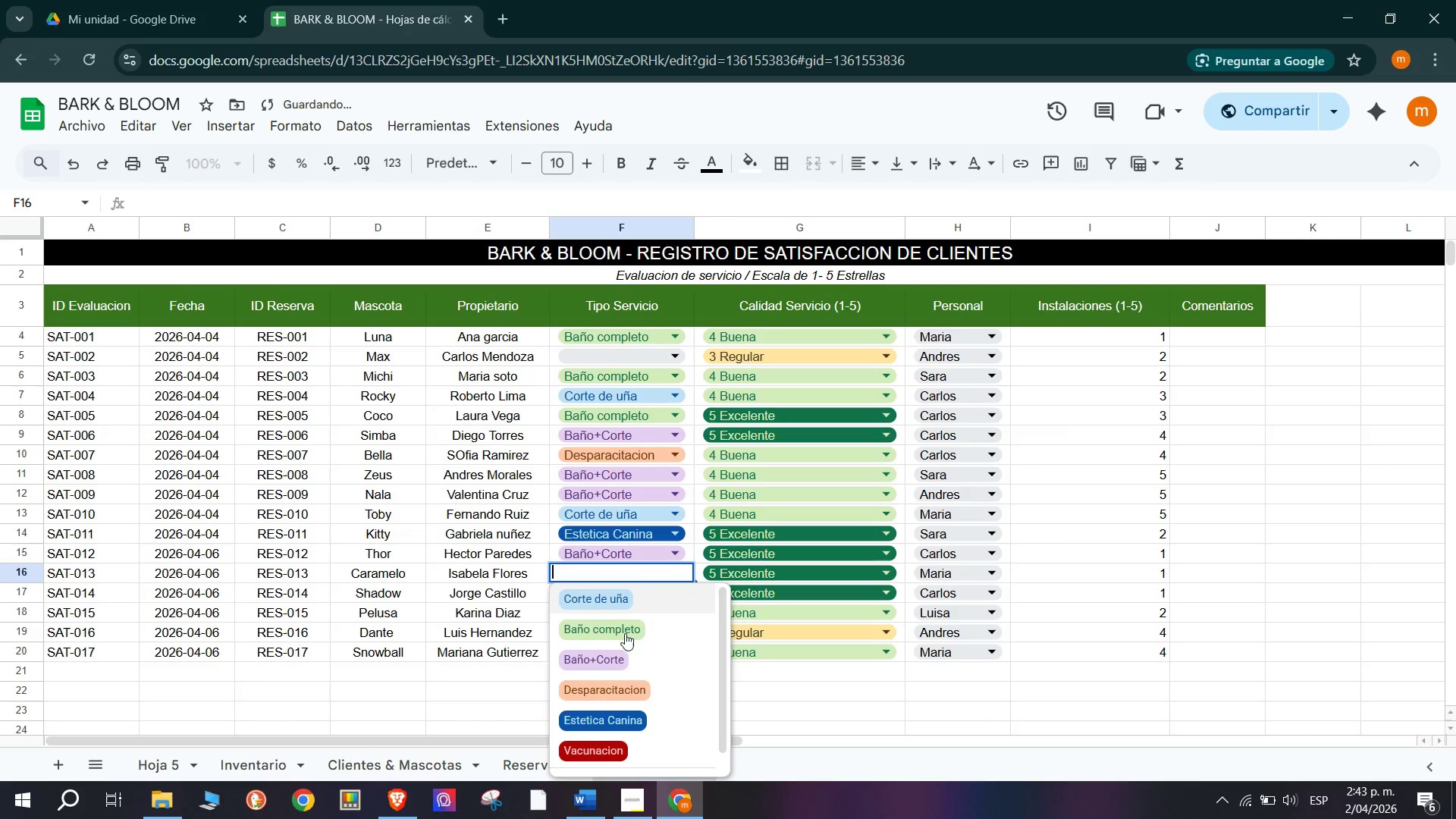 
left_click([625, 650])
 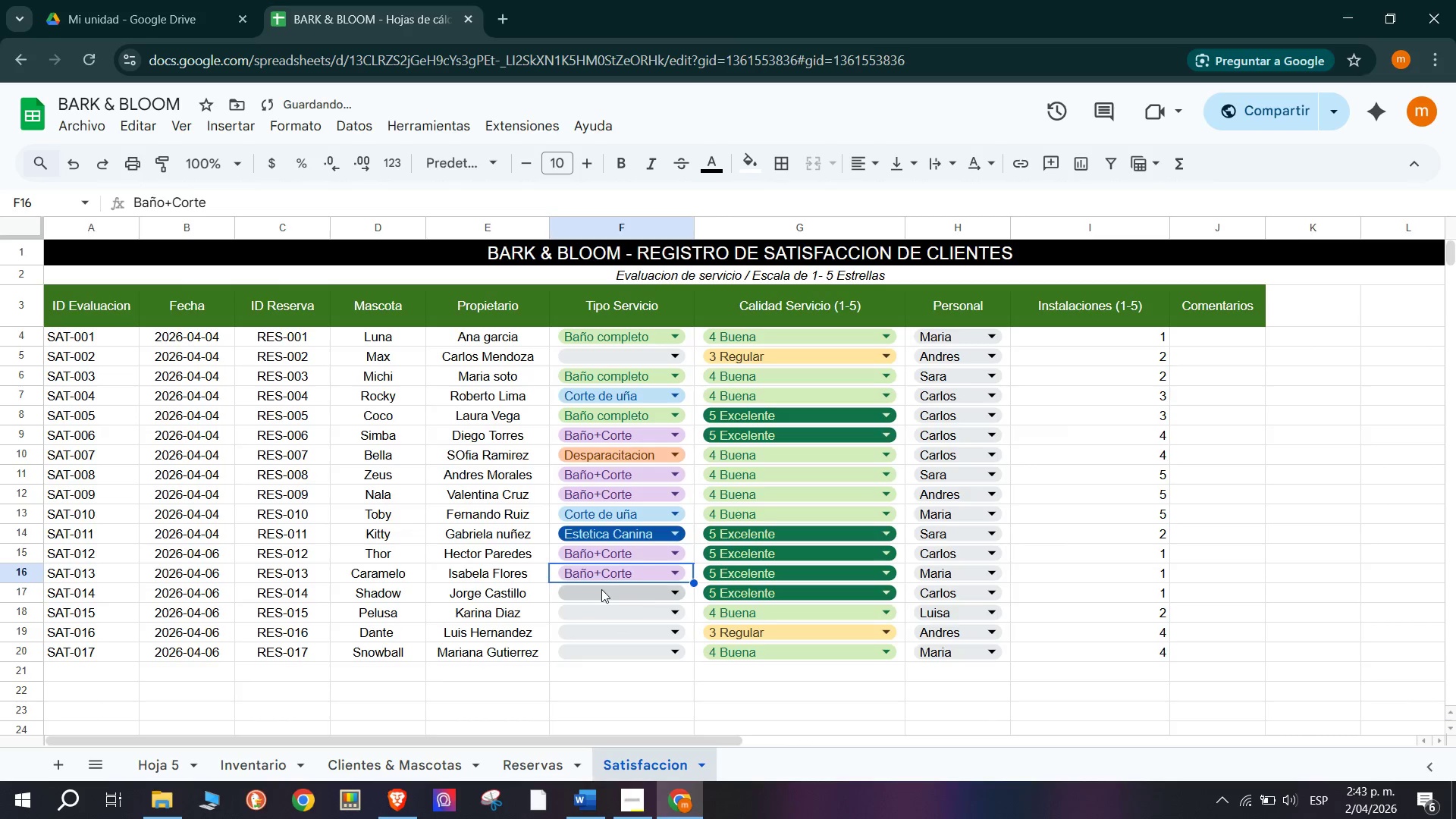 
left_click([601, 587])
 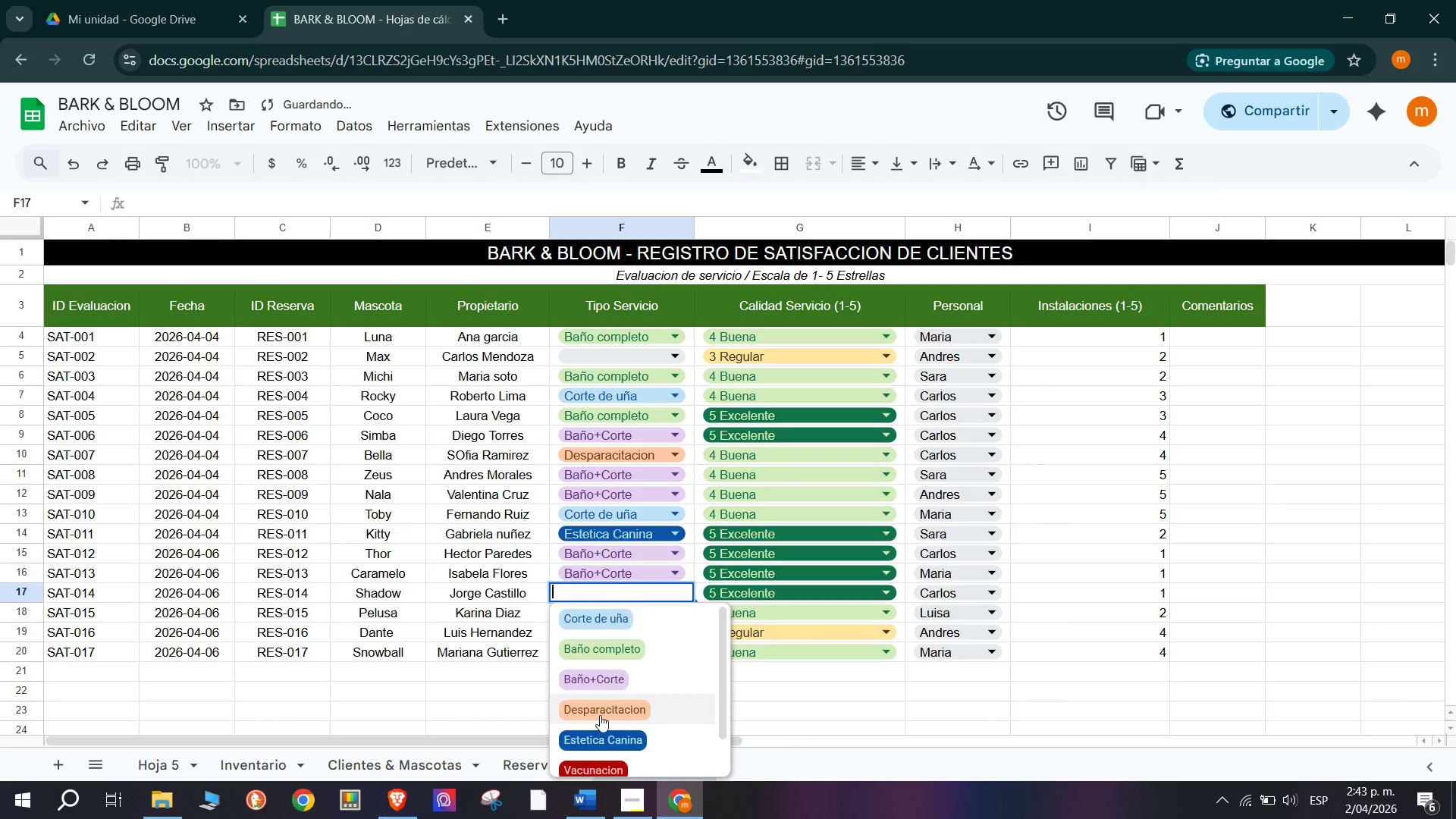 
left_click([601, 721])
 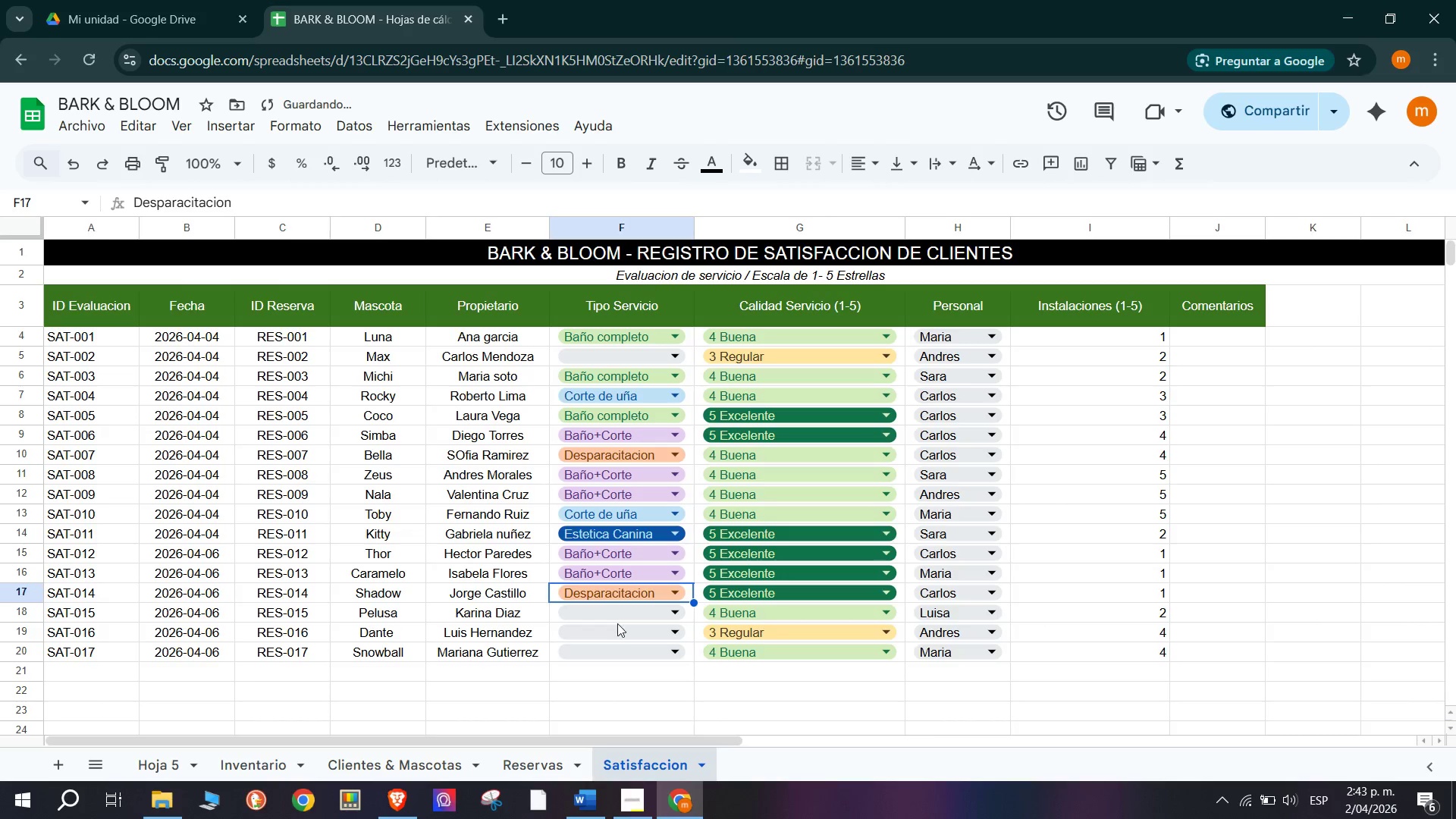 
left_click([617, 609])
 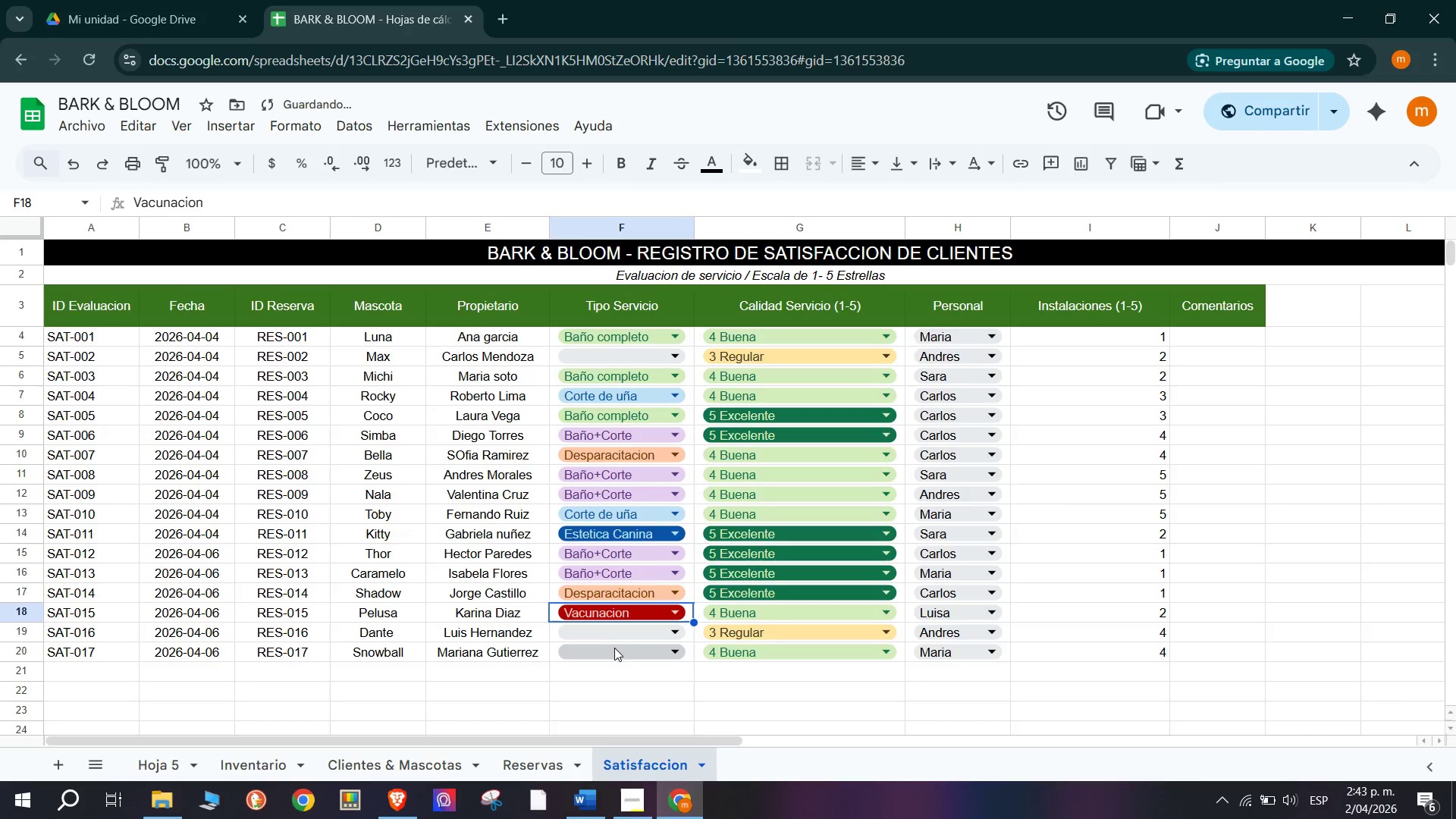 
left_click([620, 632])
 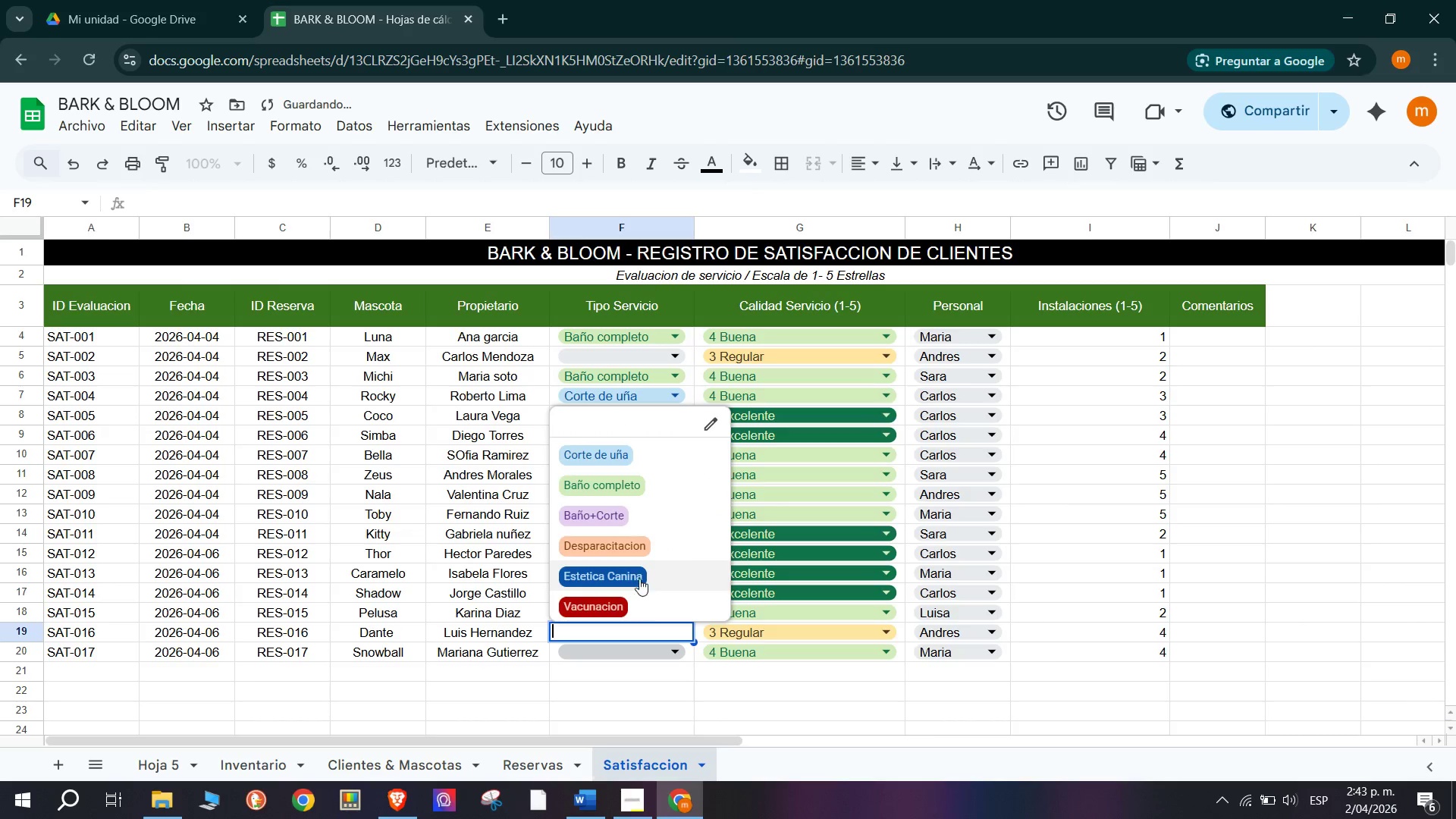 
left_click([633, 564])
 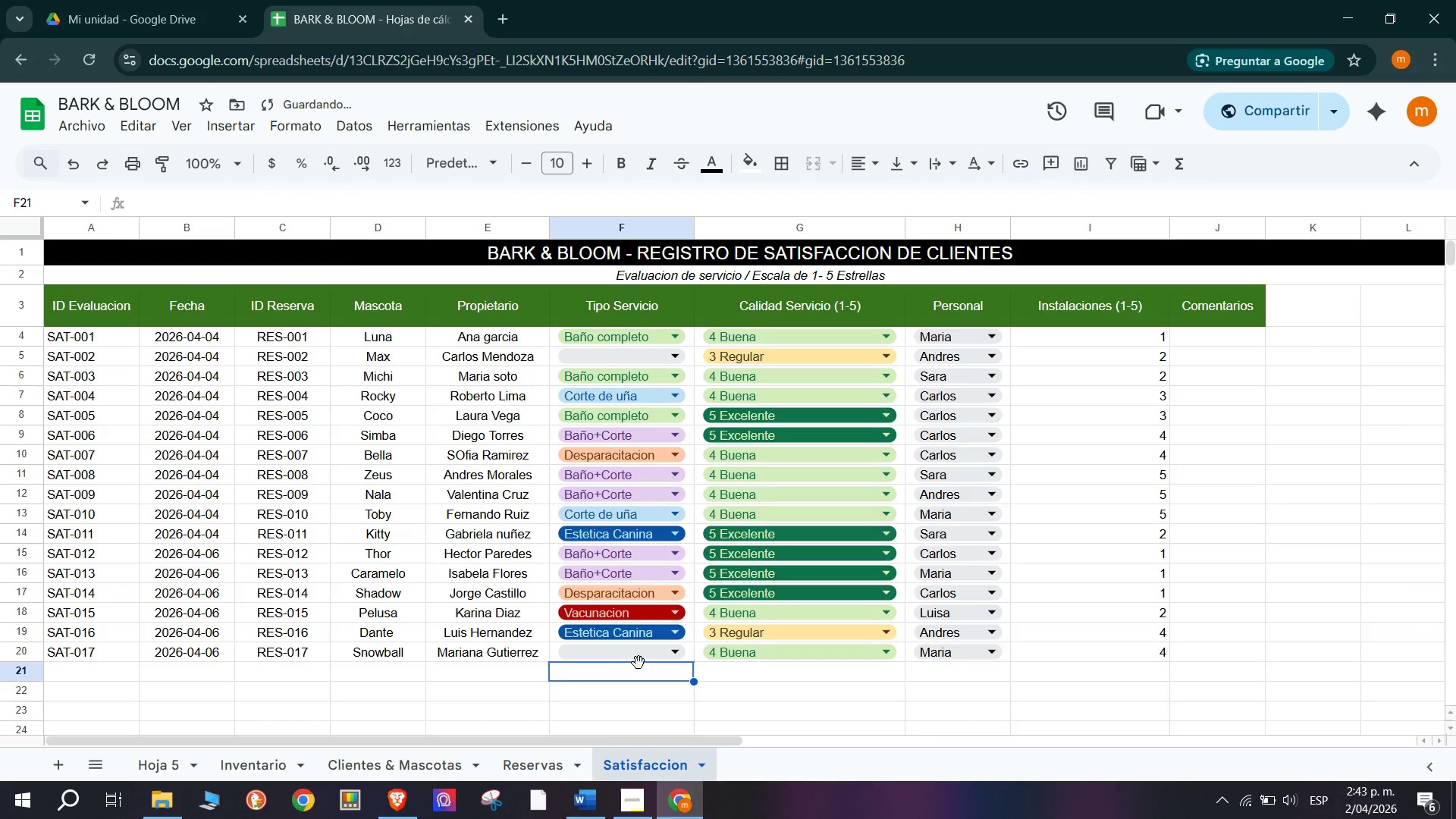 
double_click([640, 657])
 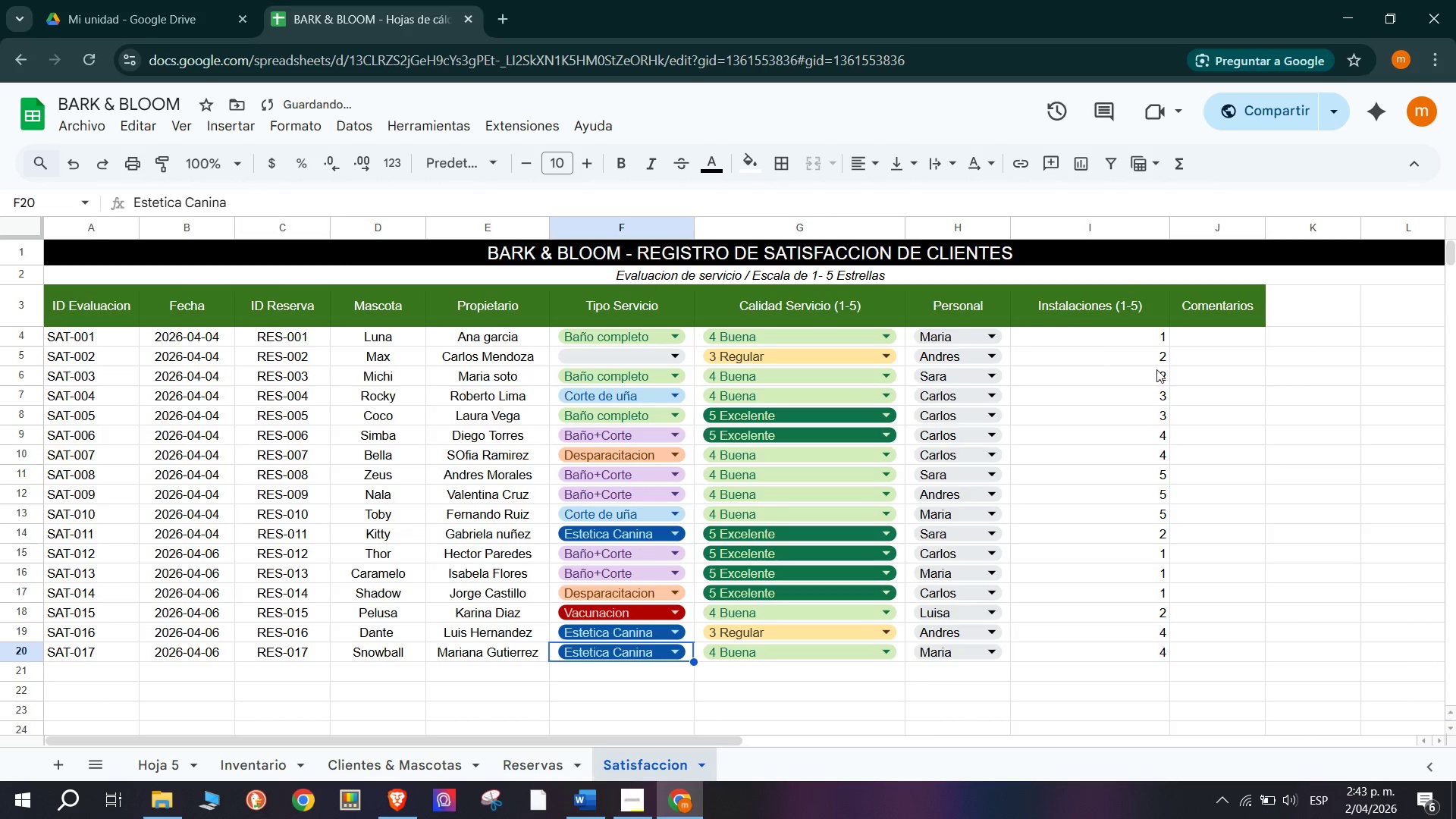 
scroll: coordinate [495, 739], scroll_direction: up, amount: 4.0
 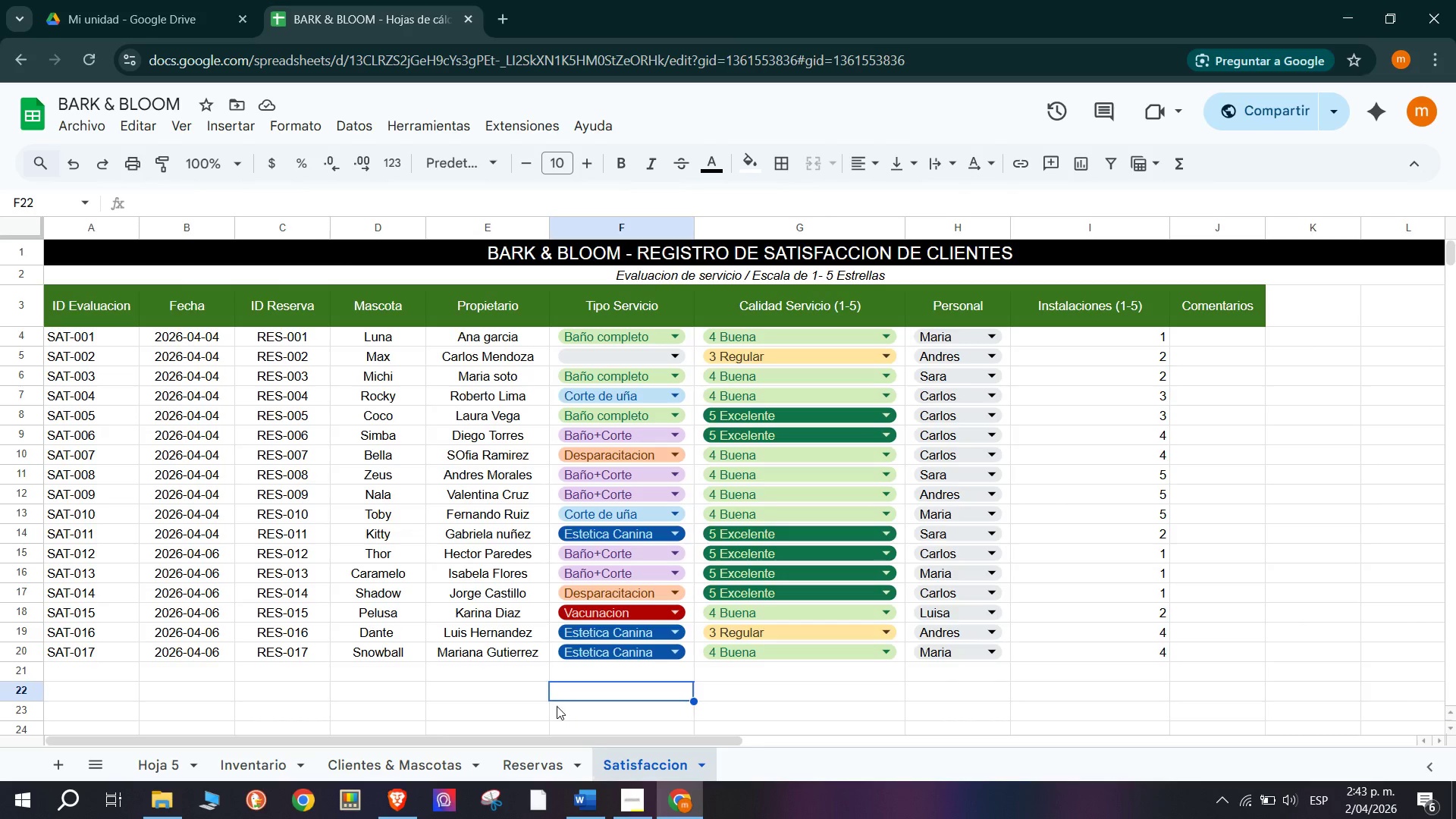 
left_click([163, 764])
 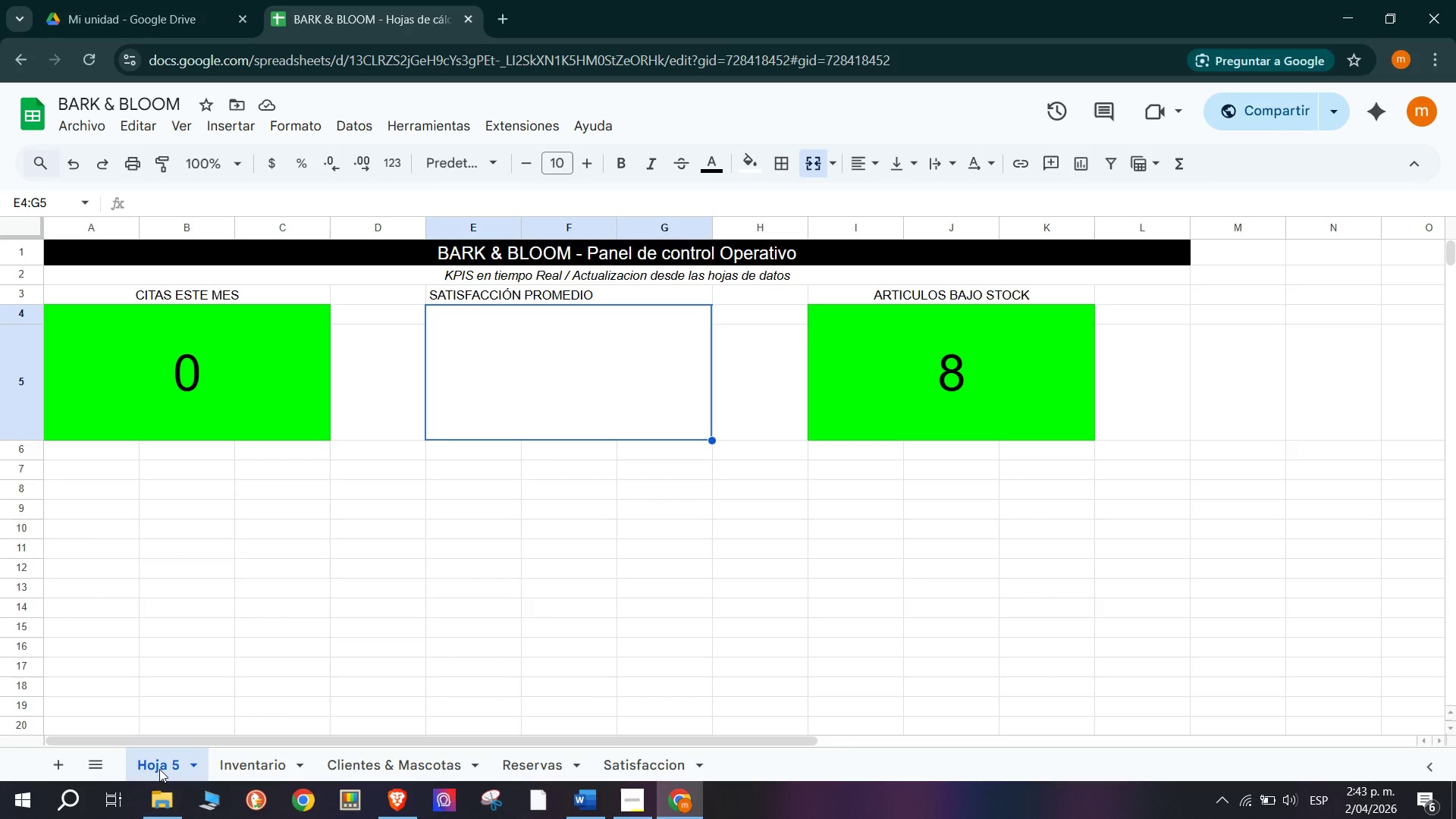 
double_click([159, 769])
 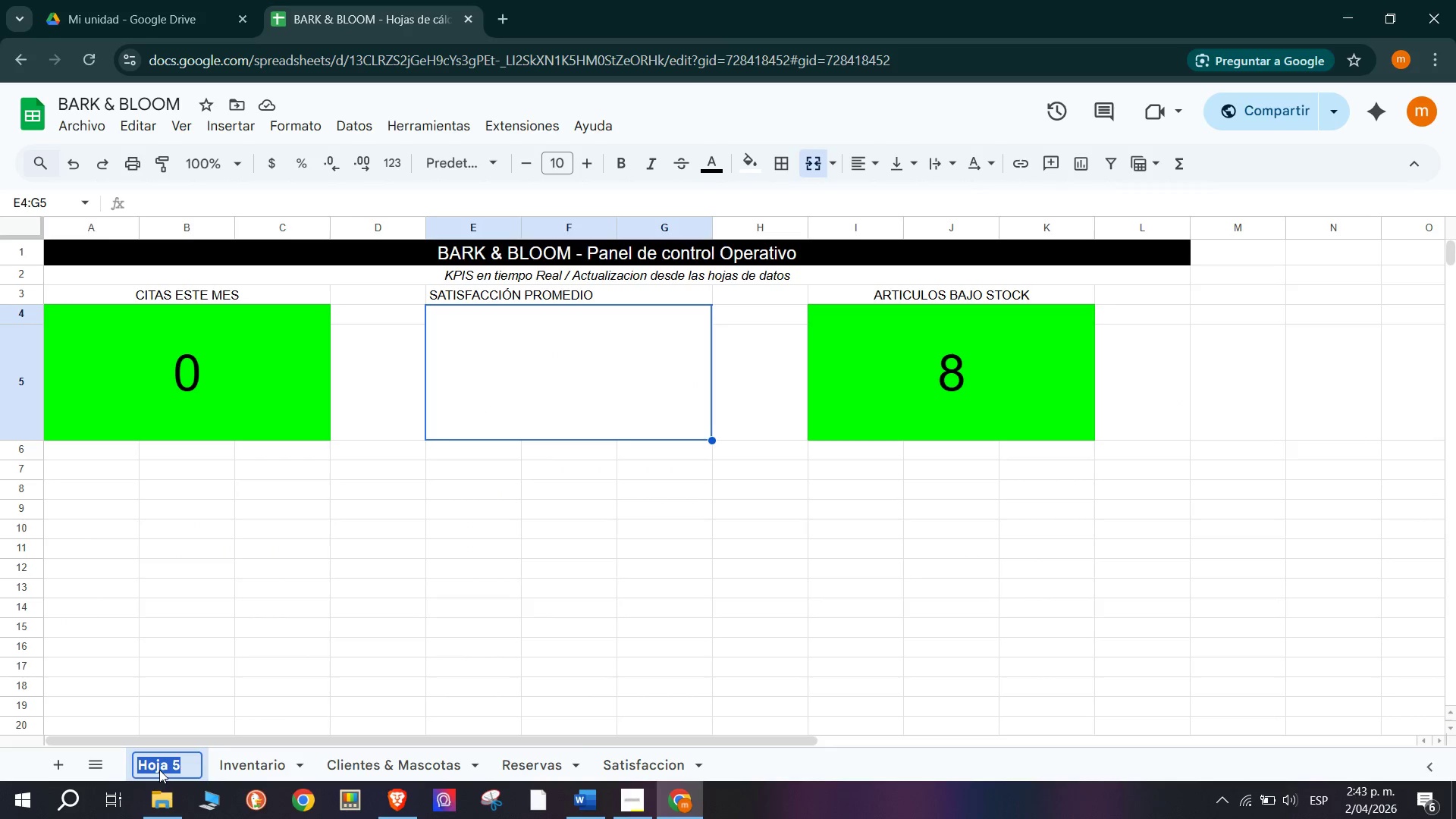 
type(Dashboard)
 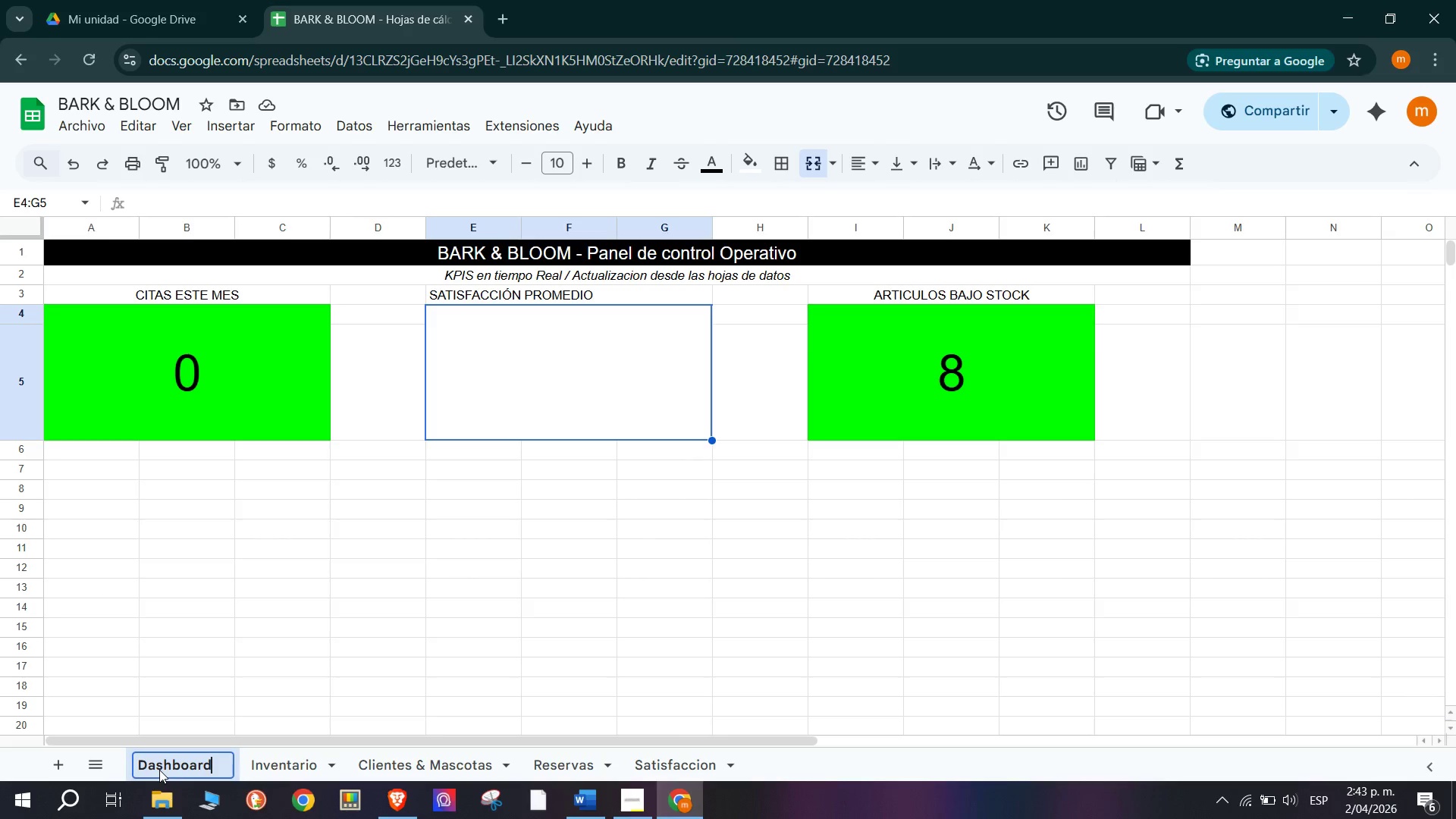 
left_click([179, 604])
 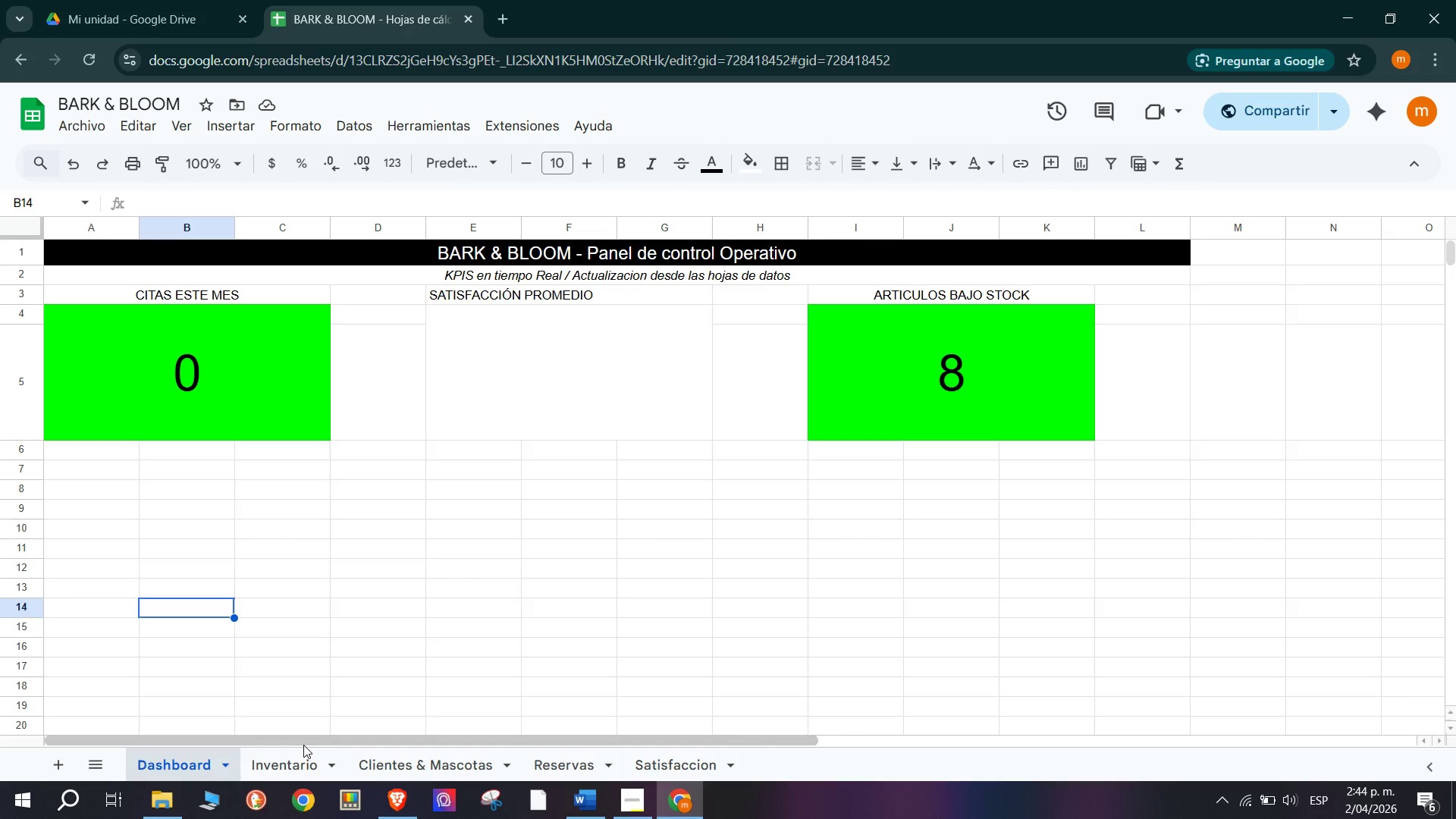 
wait(23.03)
 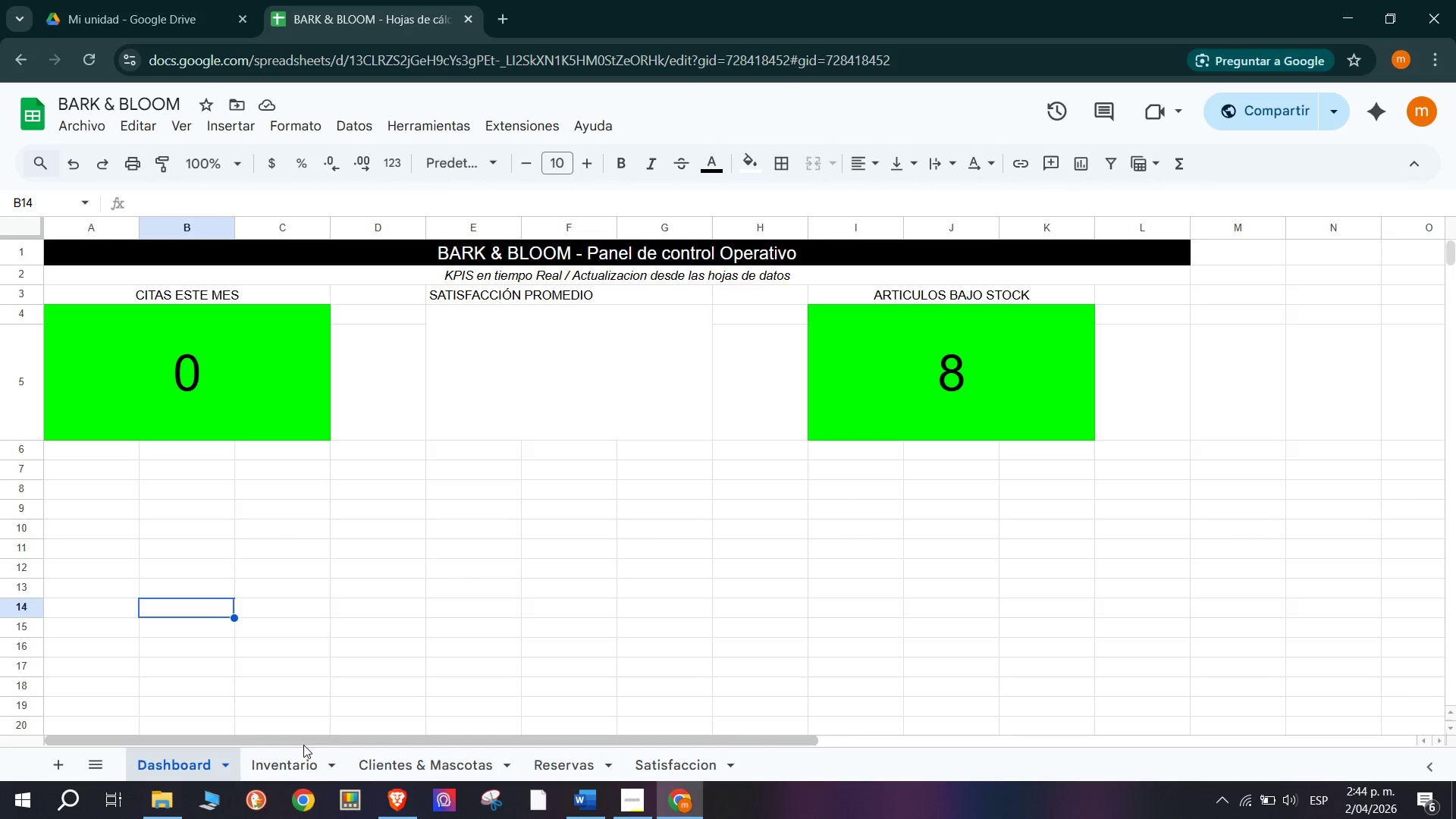 
left_click([530, 362])
 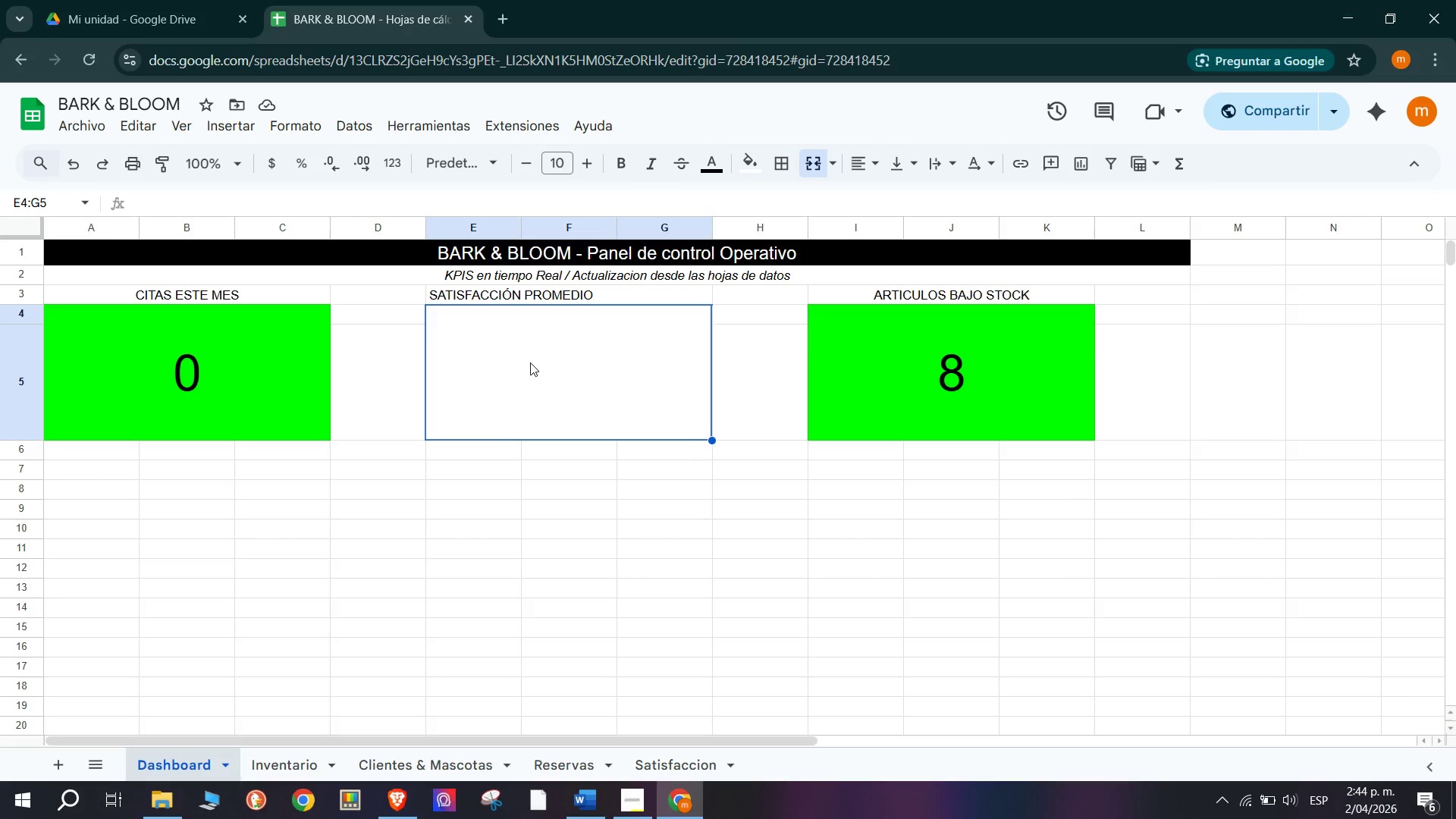 
wait(11.61)
 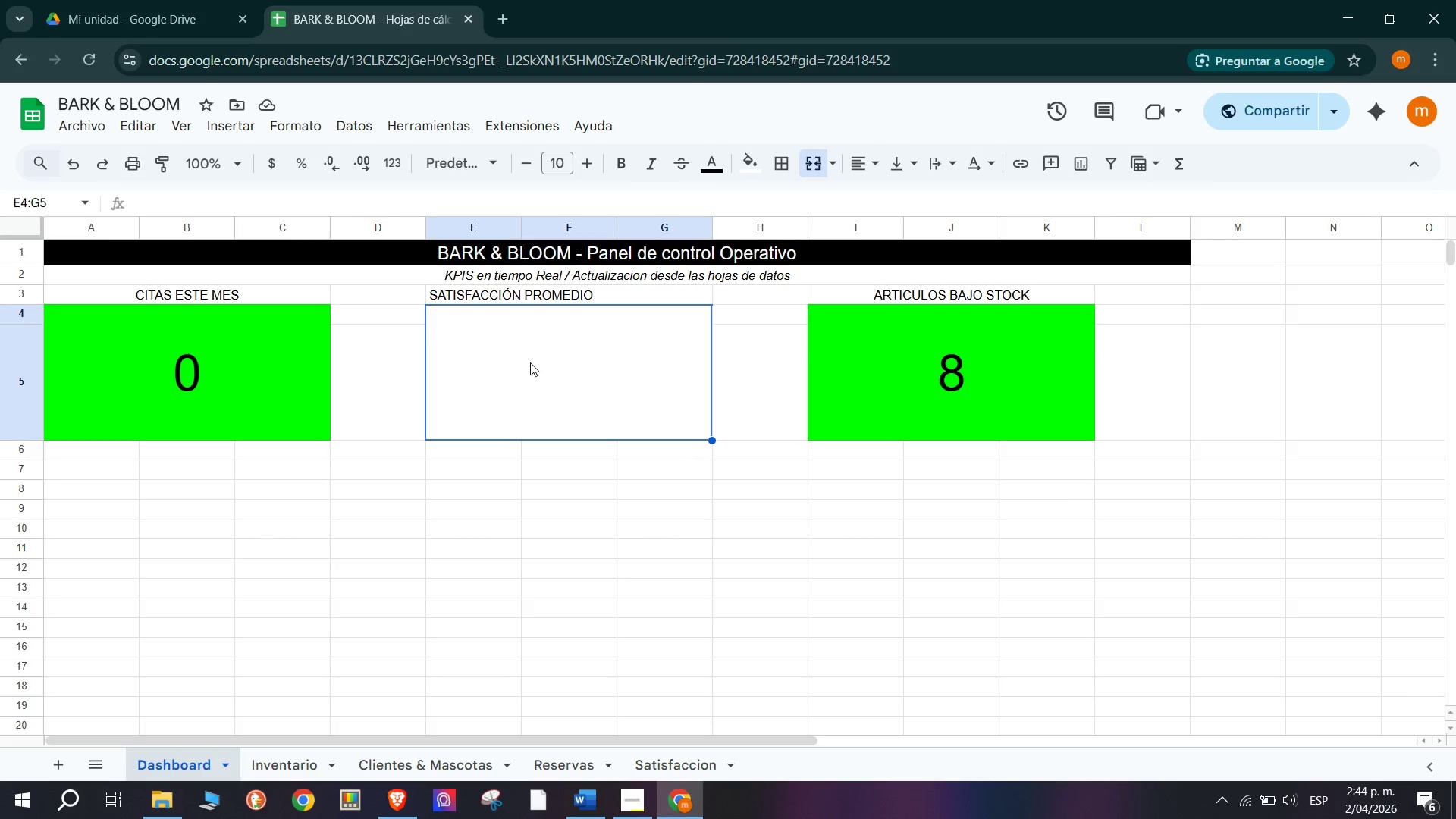 
left_click([657, 758])
 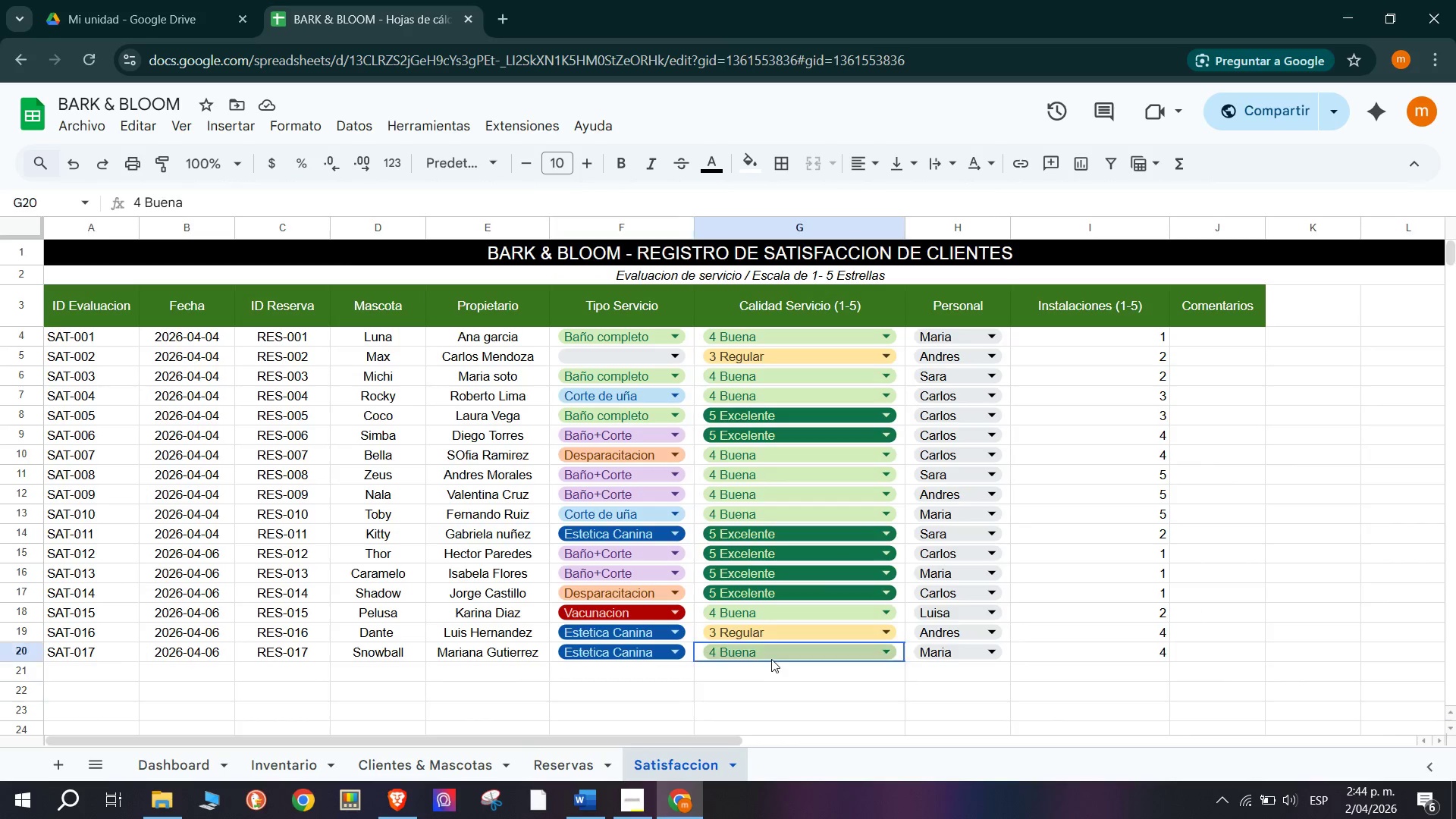 
left_click([770, 679])
 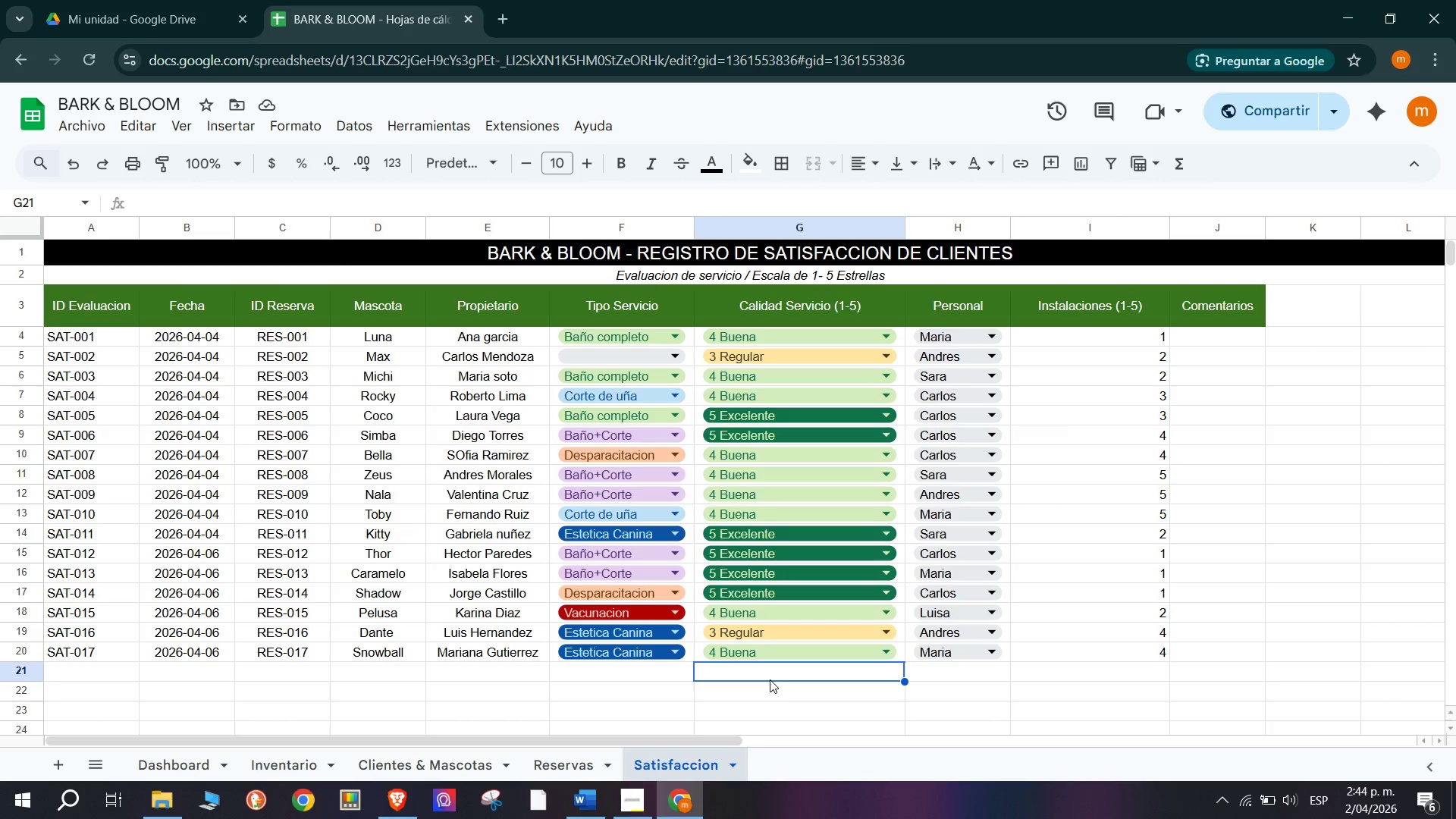 
wait(23.42)
 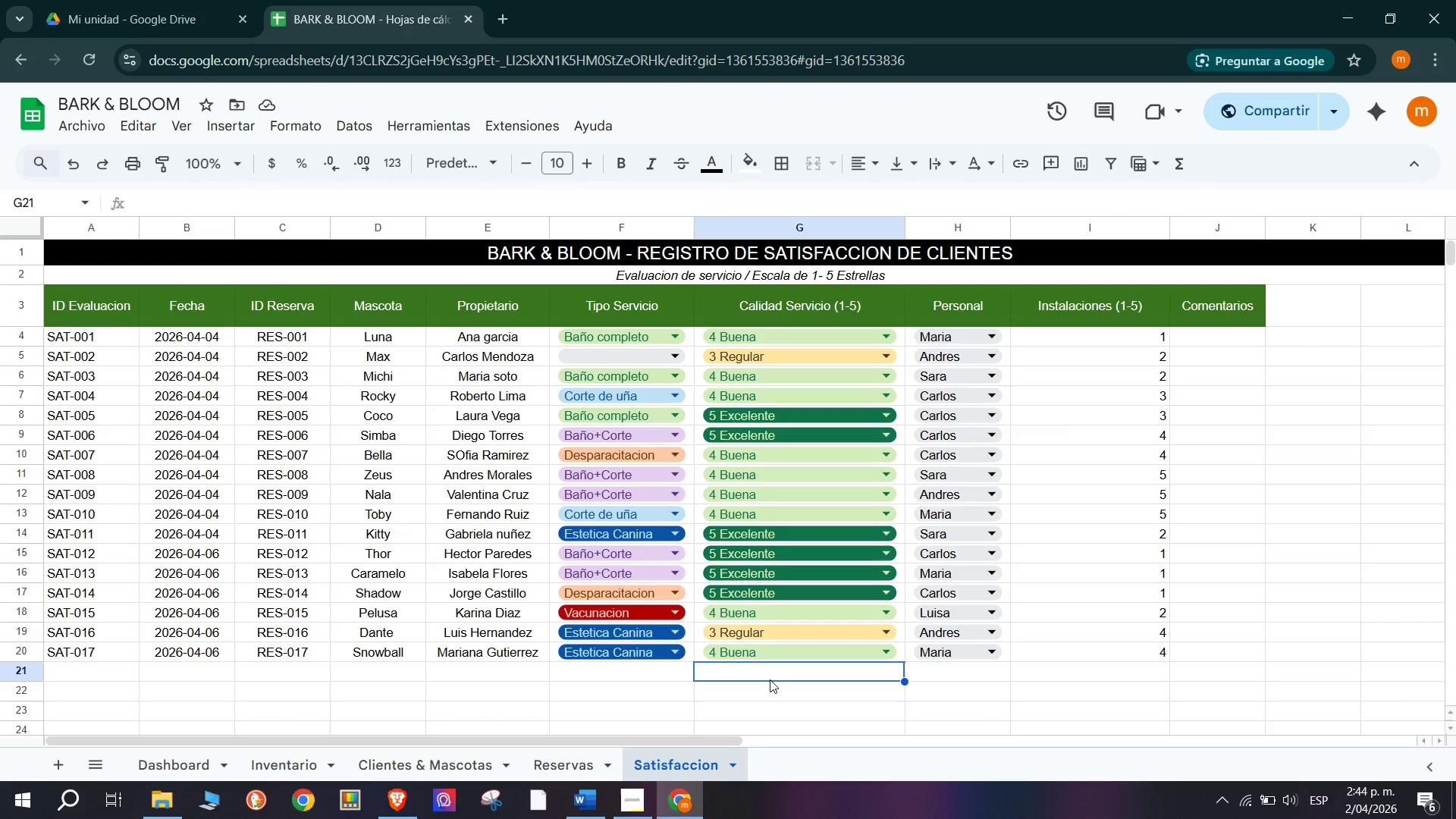 
hold_key(key=ShiftRight, duration=1.5)
 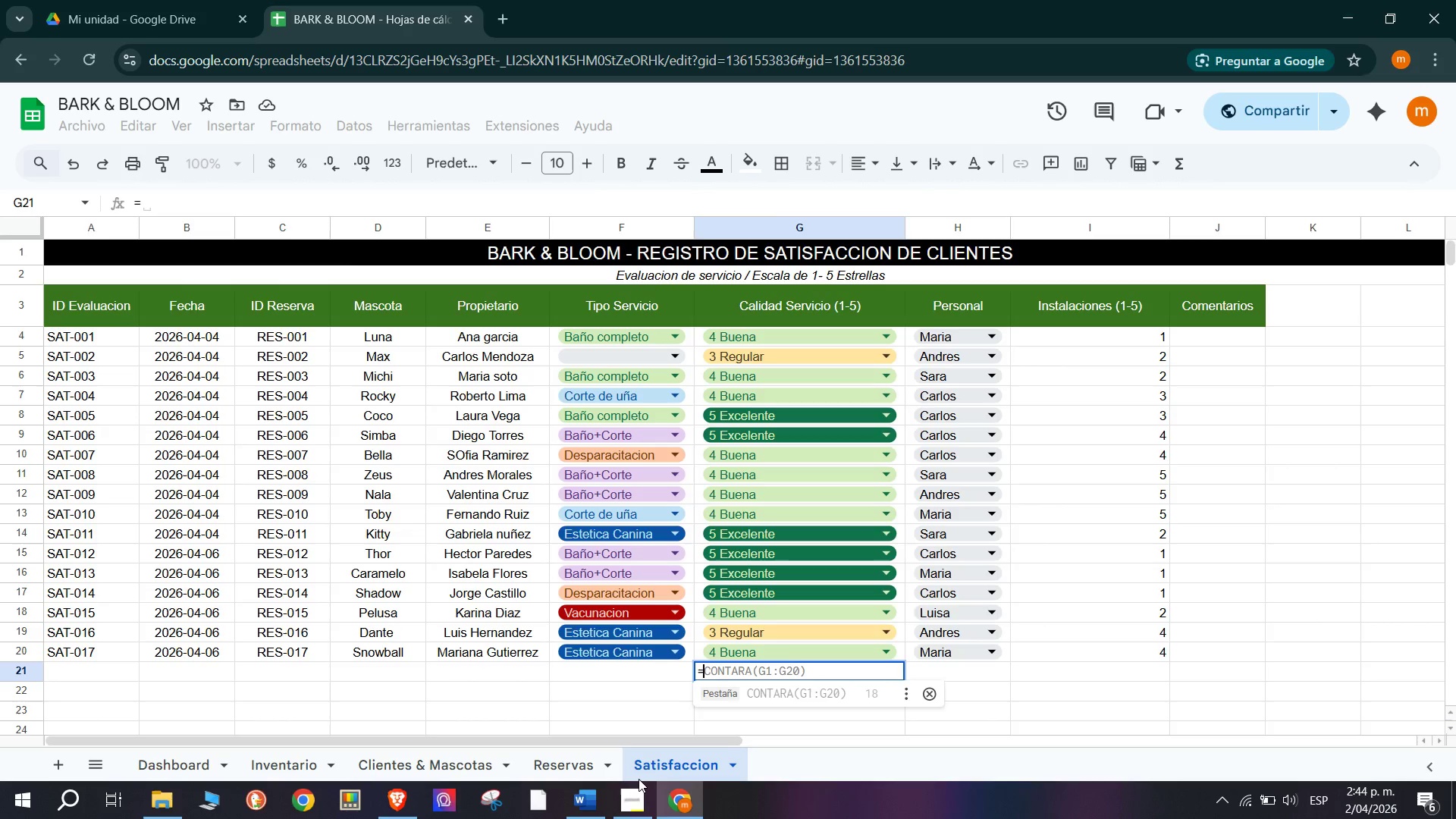 
type()pro)
 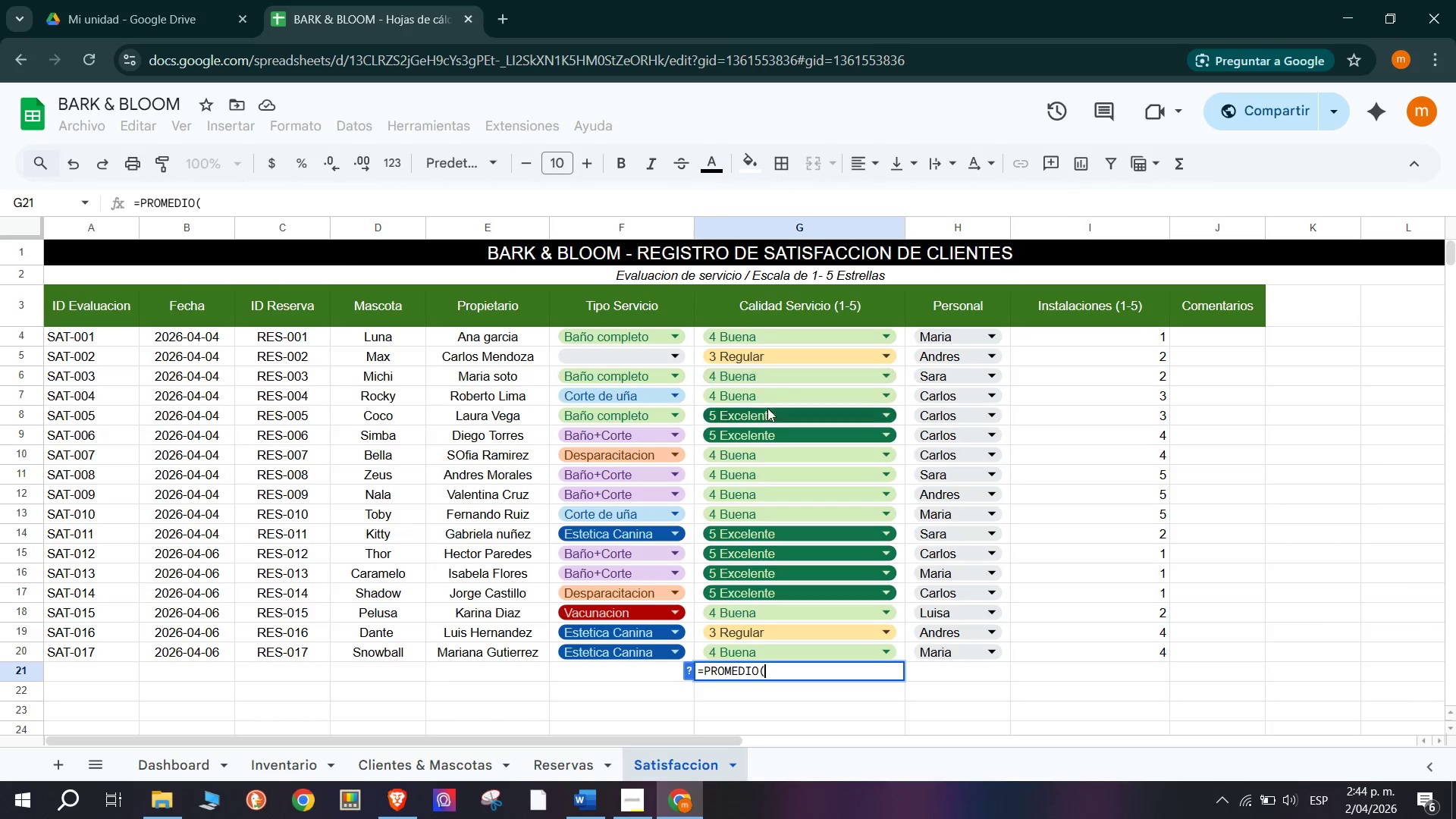 
left_click([766, 331])
 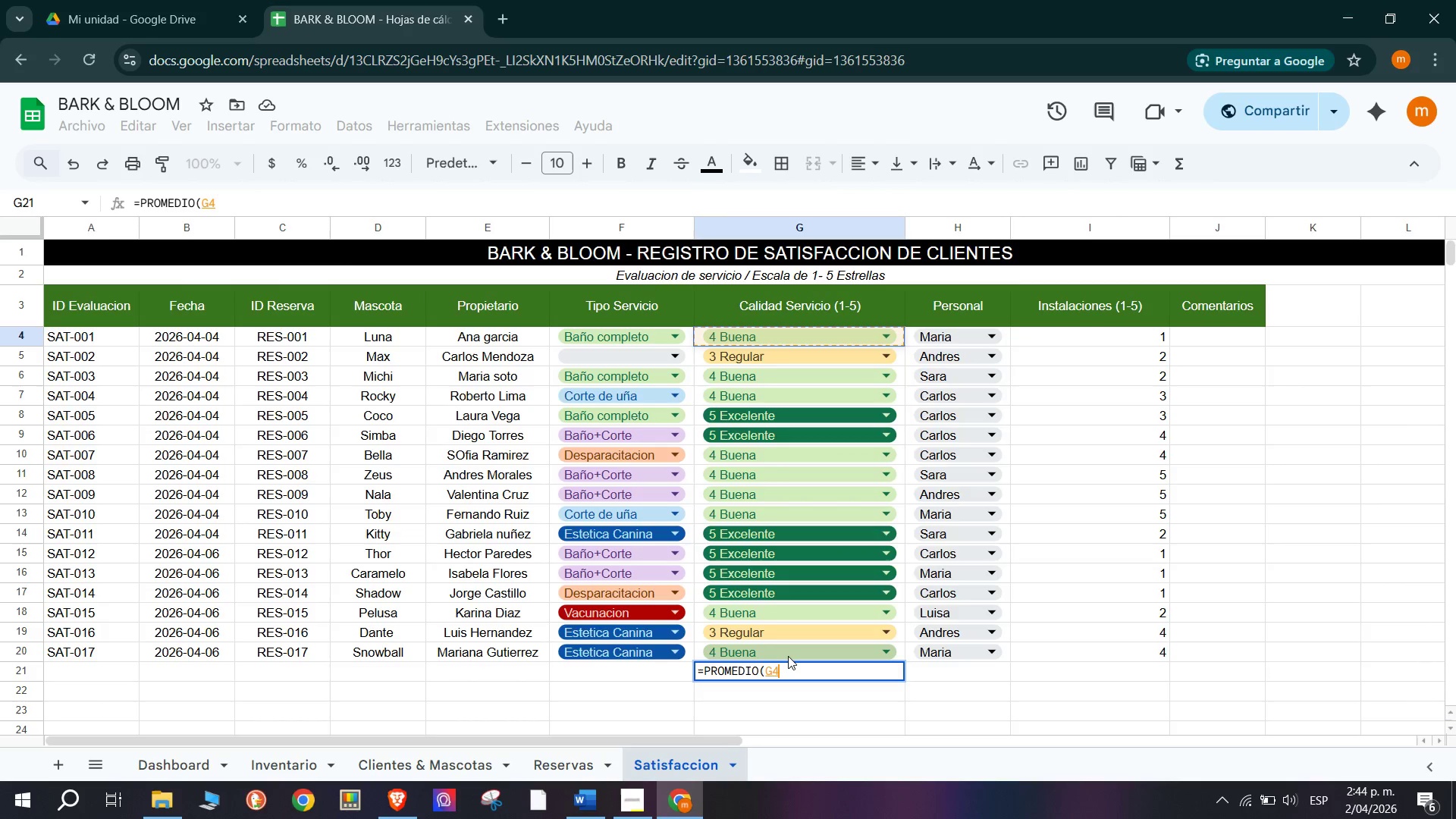 
left_click([788, 652])
 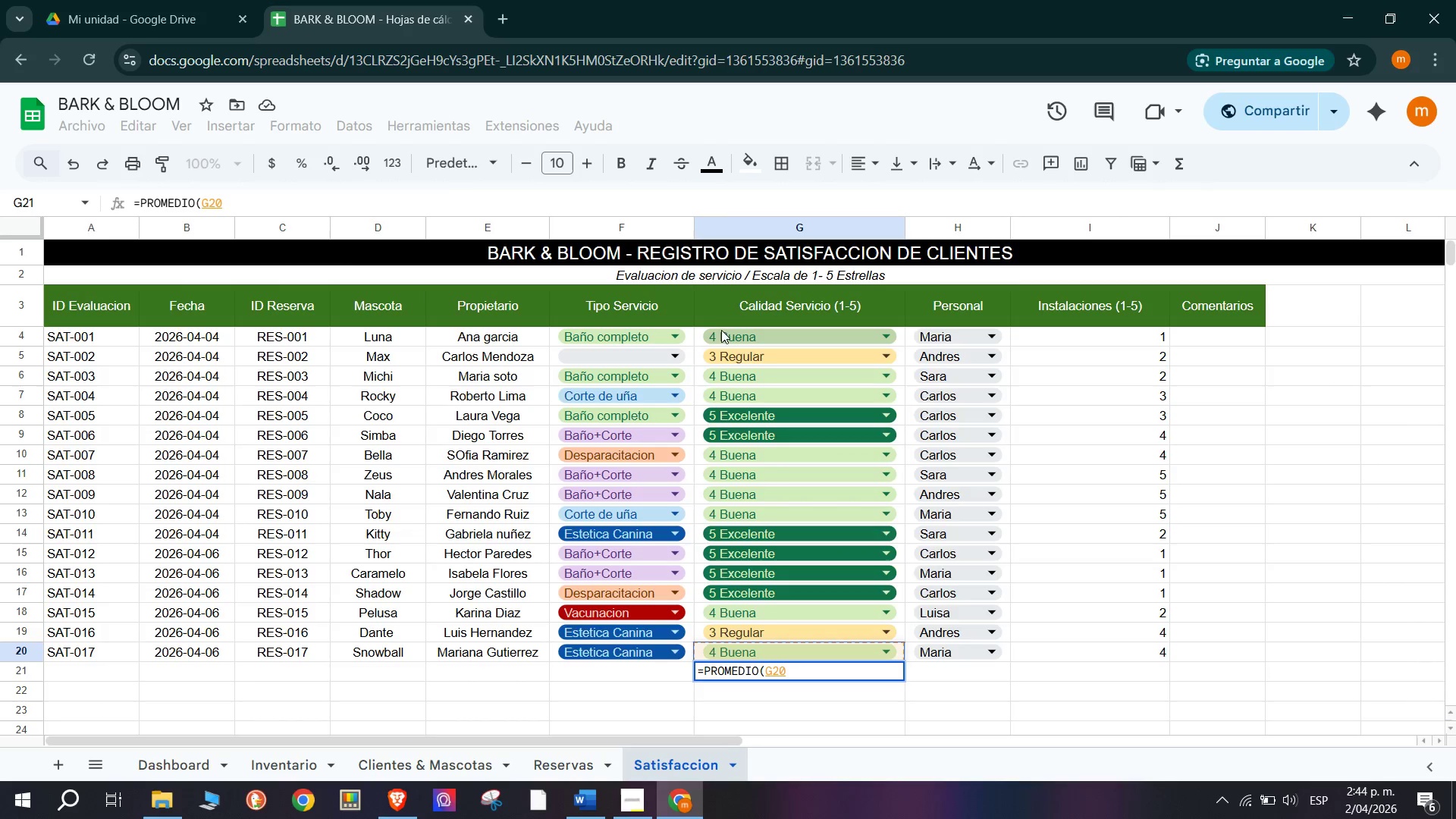 
left_click([724, 339])
 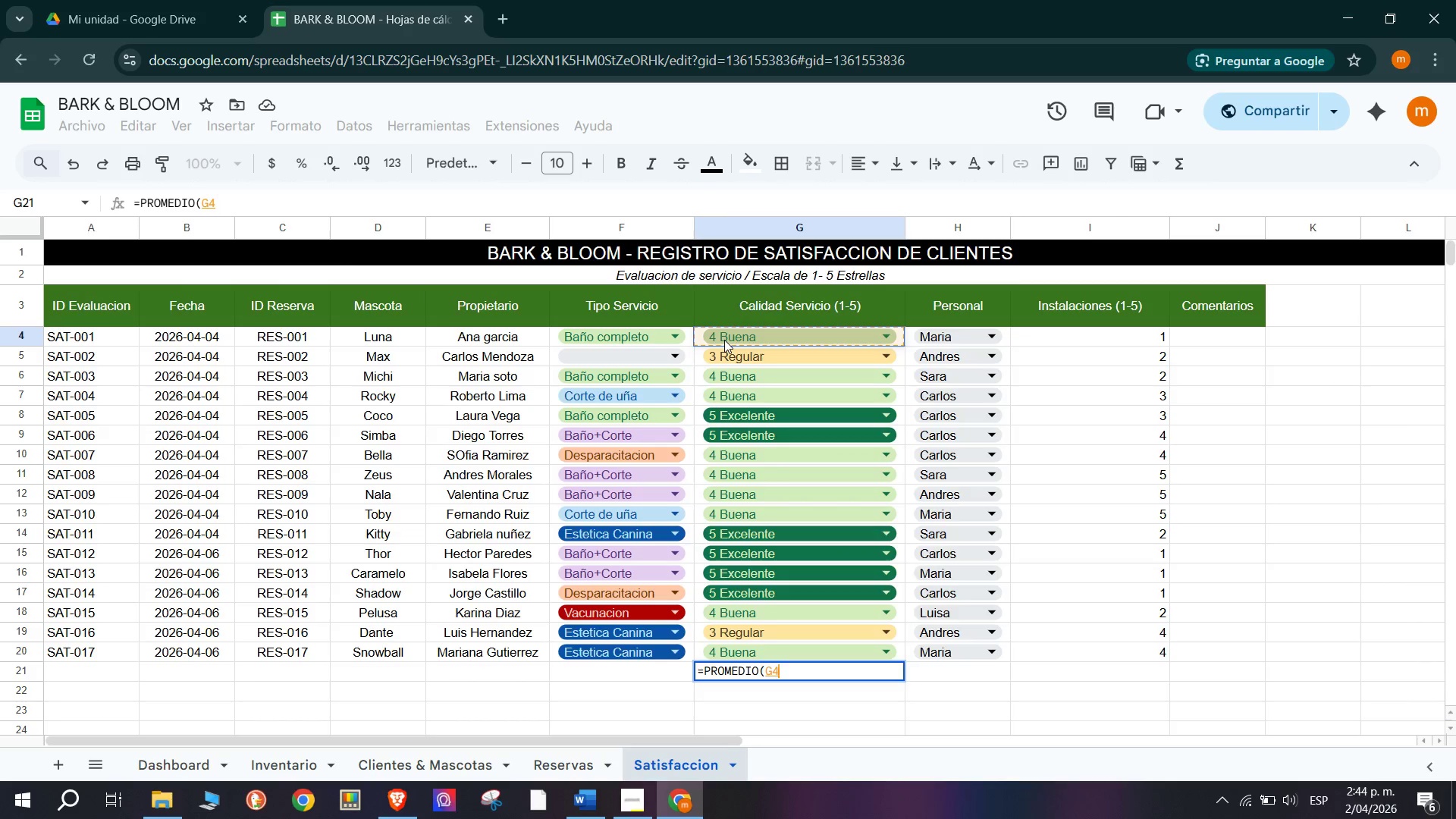 
key(Shift+Period)
 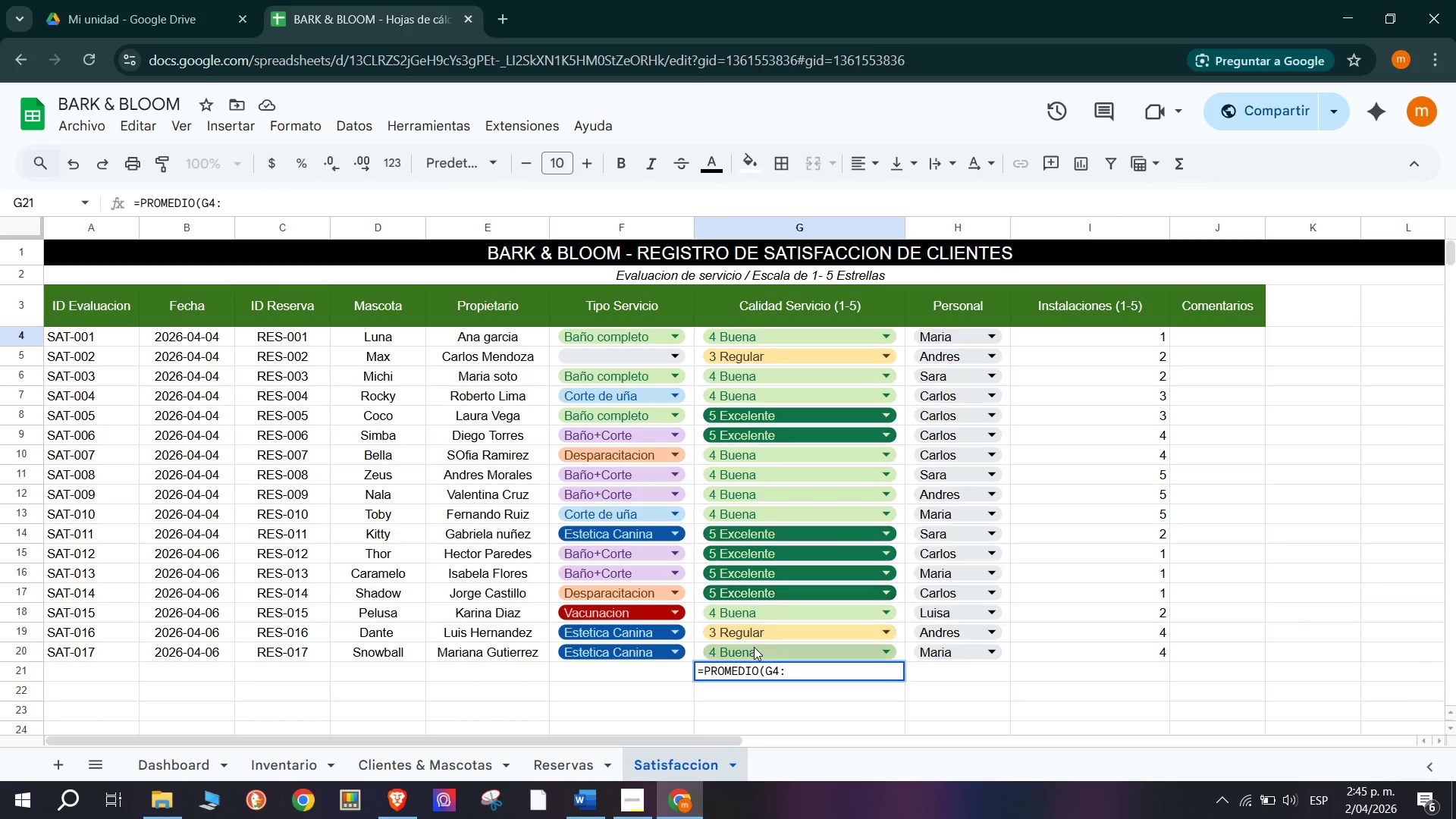 
left_click([758, 654])
 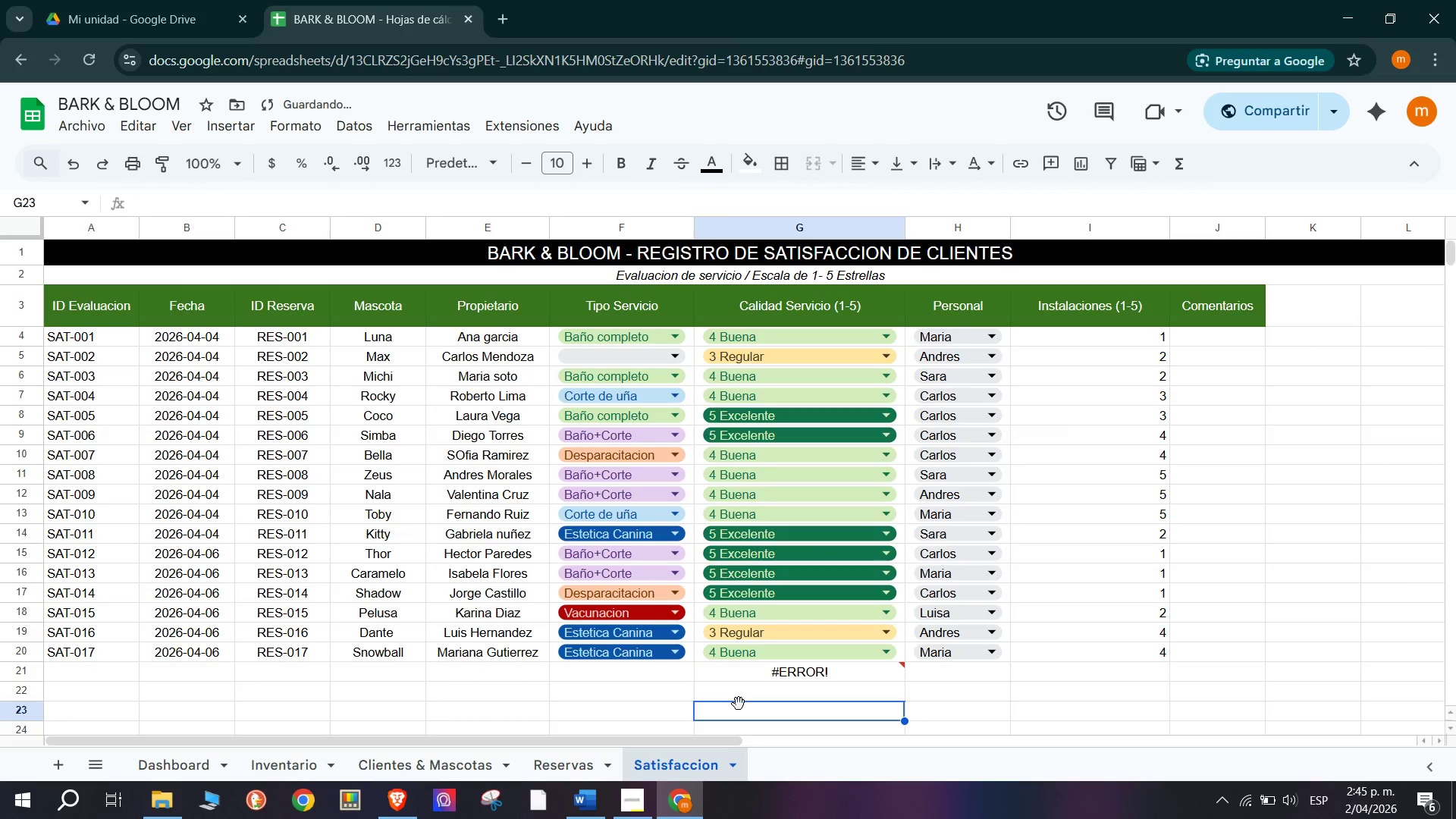 
key(Control+Z)
 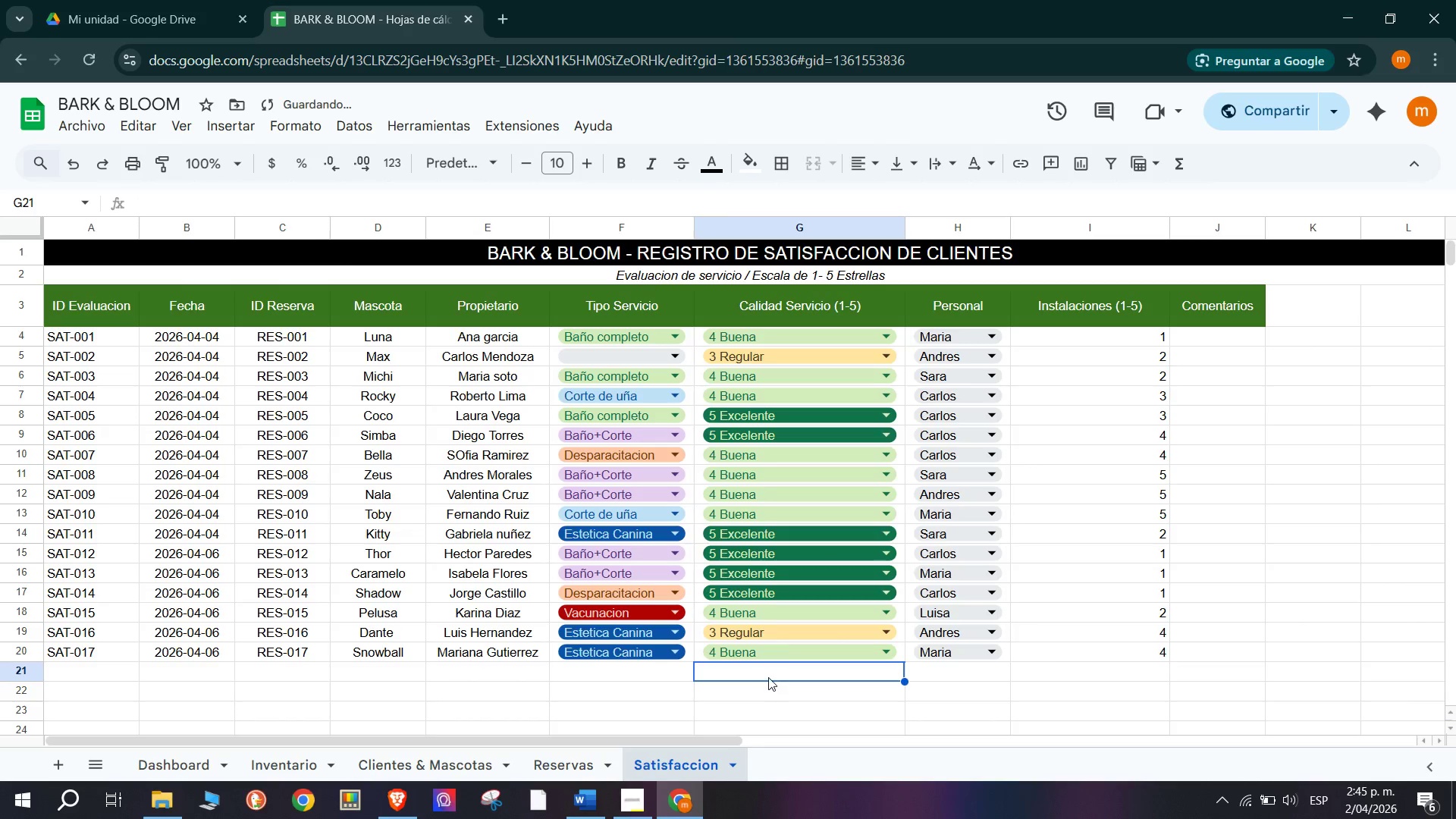 
left_click([758, 671])
 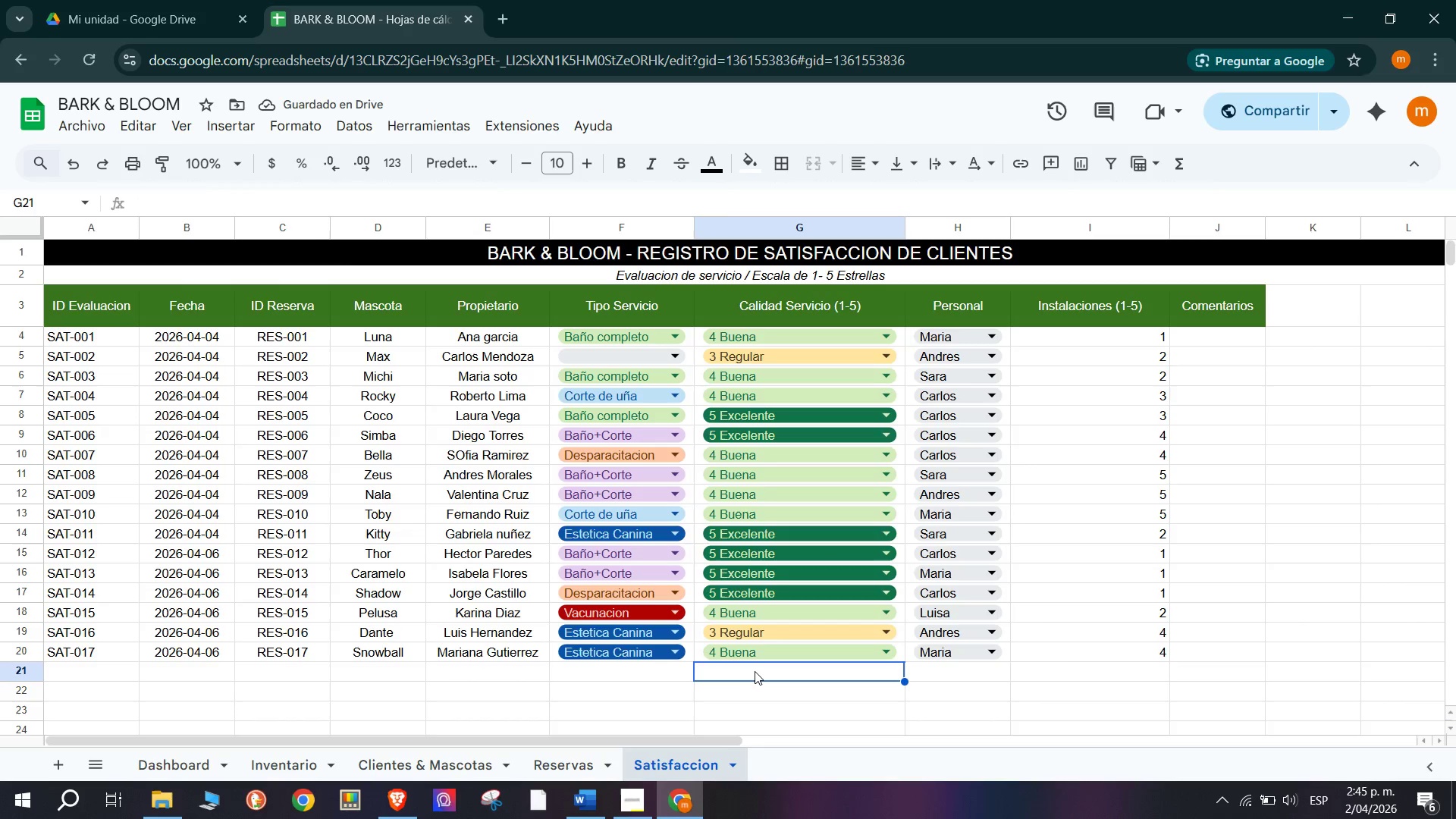 
type()prme)
key(Backspace)
key(Backspace)
type(omedi)
 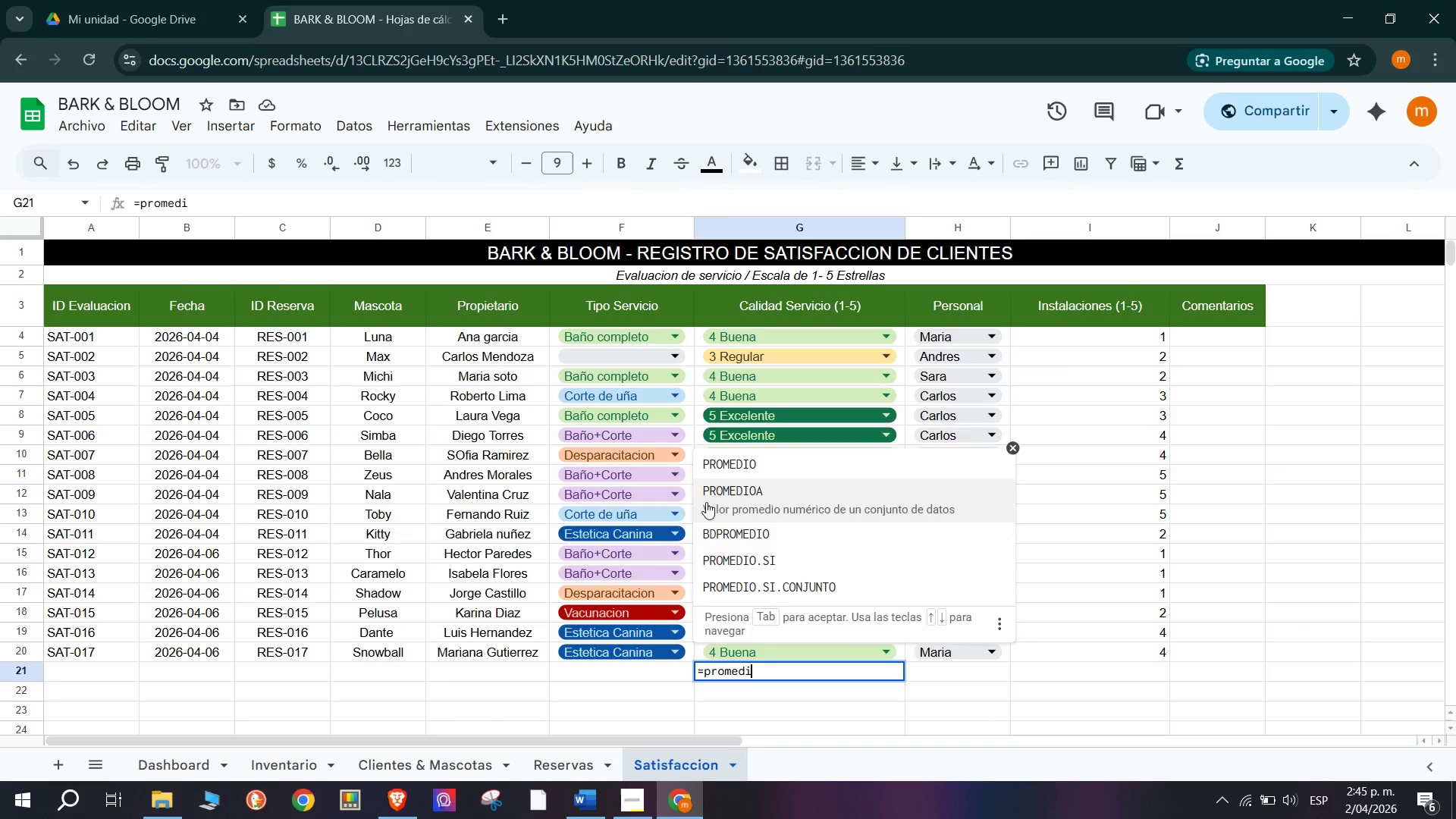 
left_click([798, 460])
 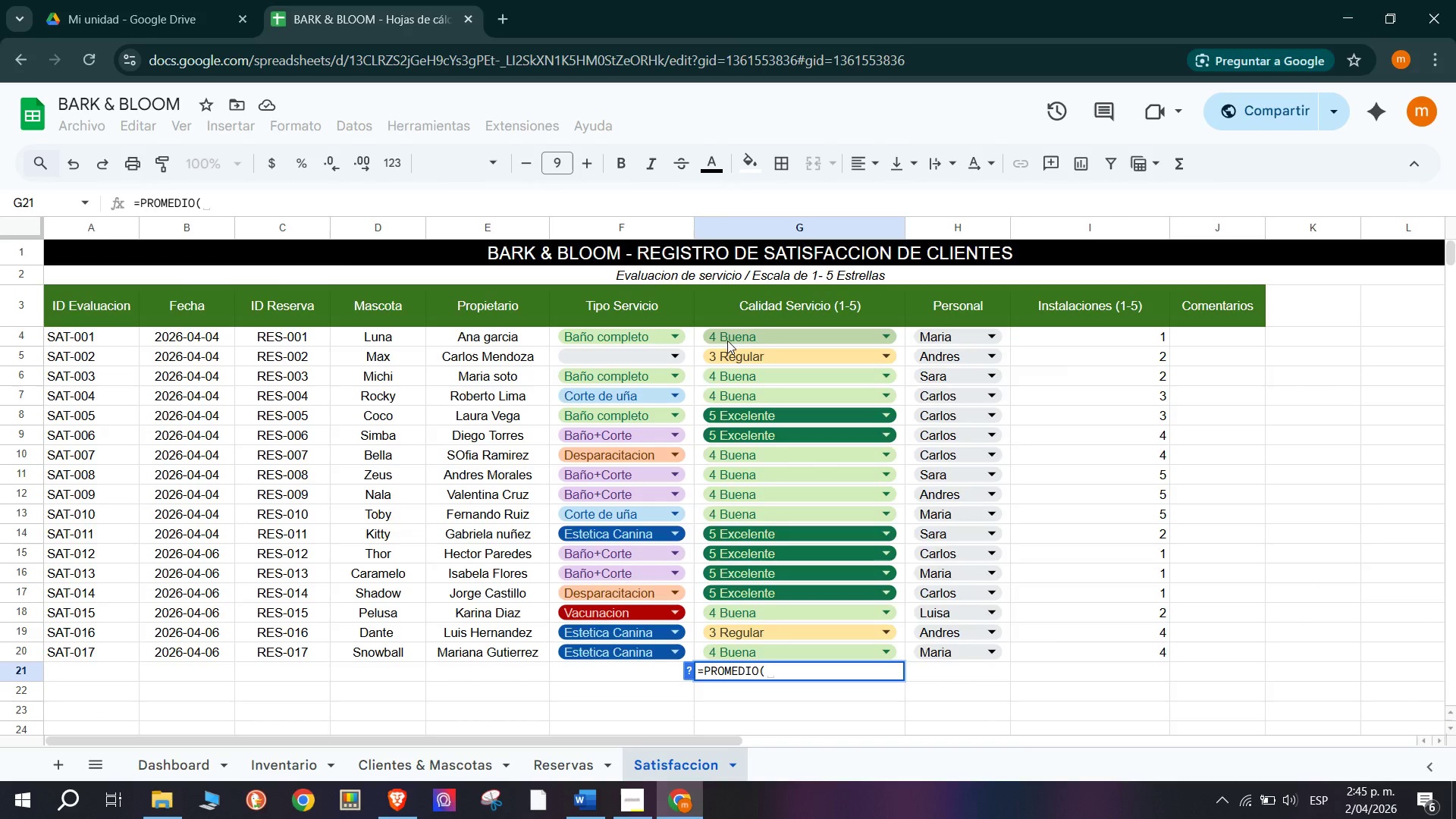 
hold_key(key=ControlLeft, duration=0.88)
left_click([702, 338])
 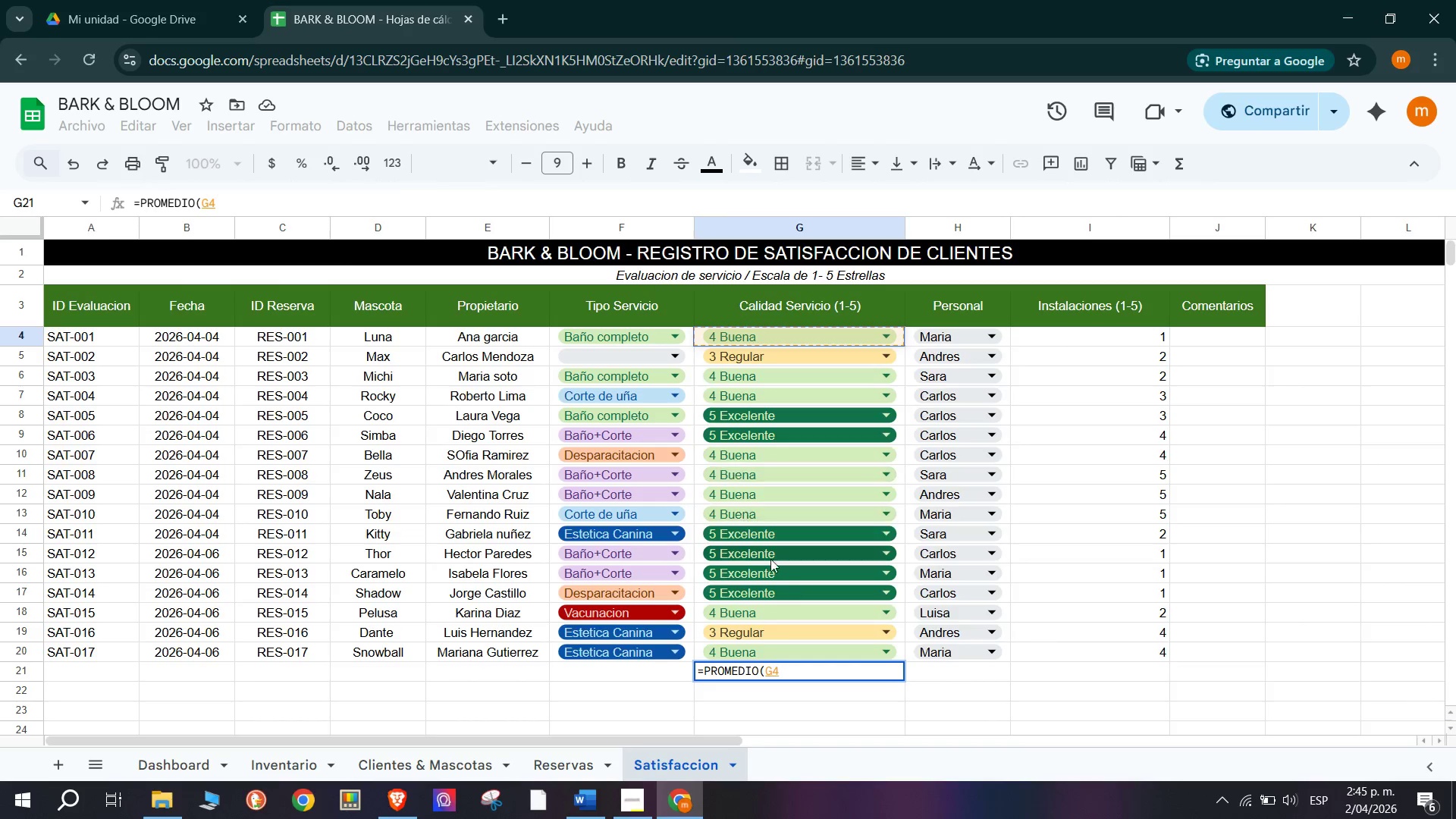 
hold_key(key=ControlLeft, duration=1.14)
 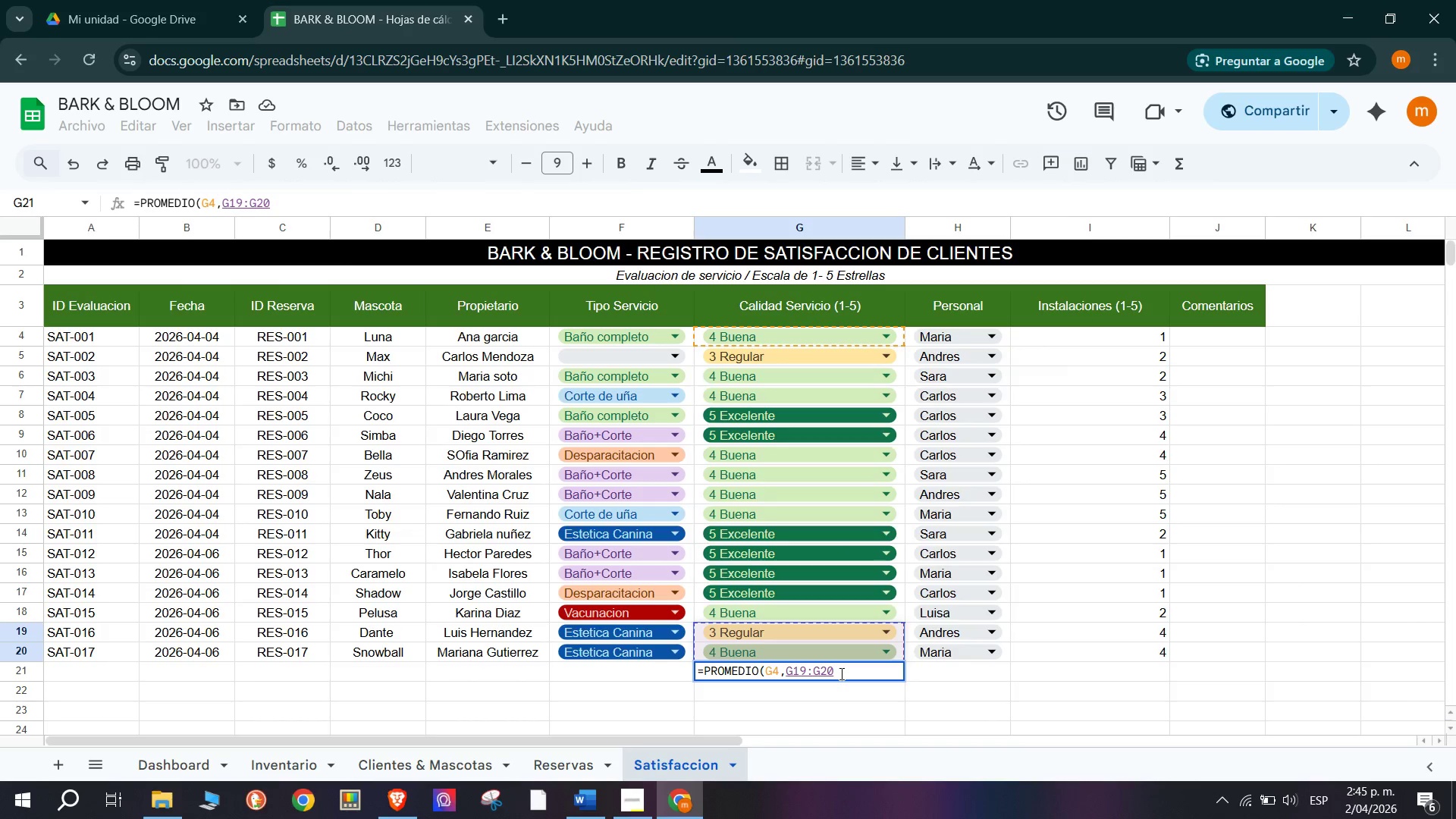 
key(Shift+ShiftRight)
 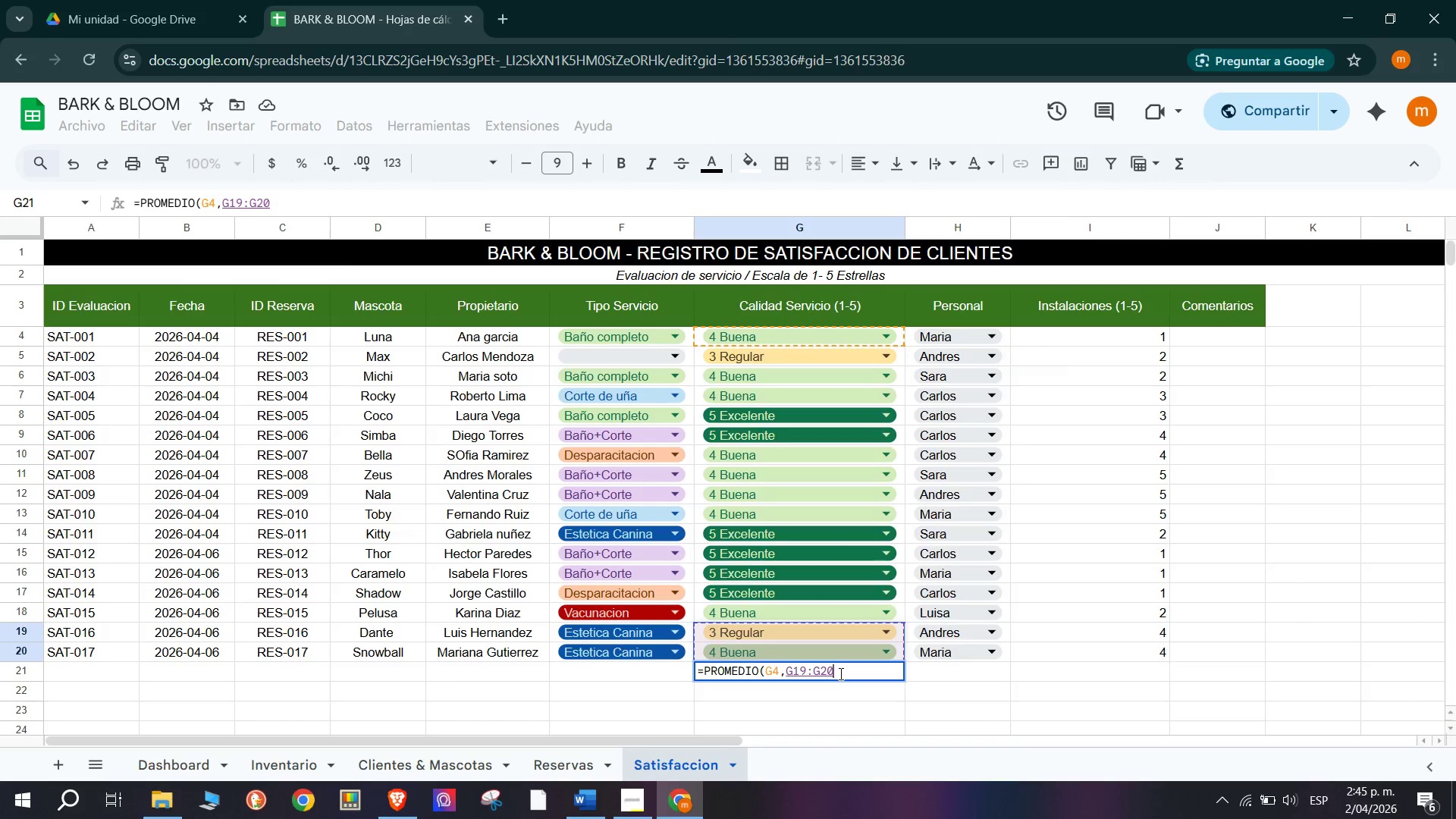 
key(Shift+9)
 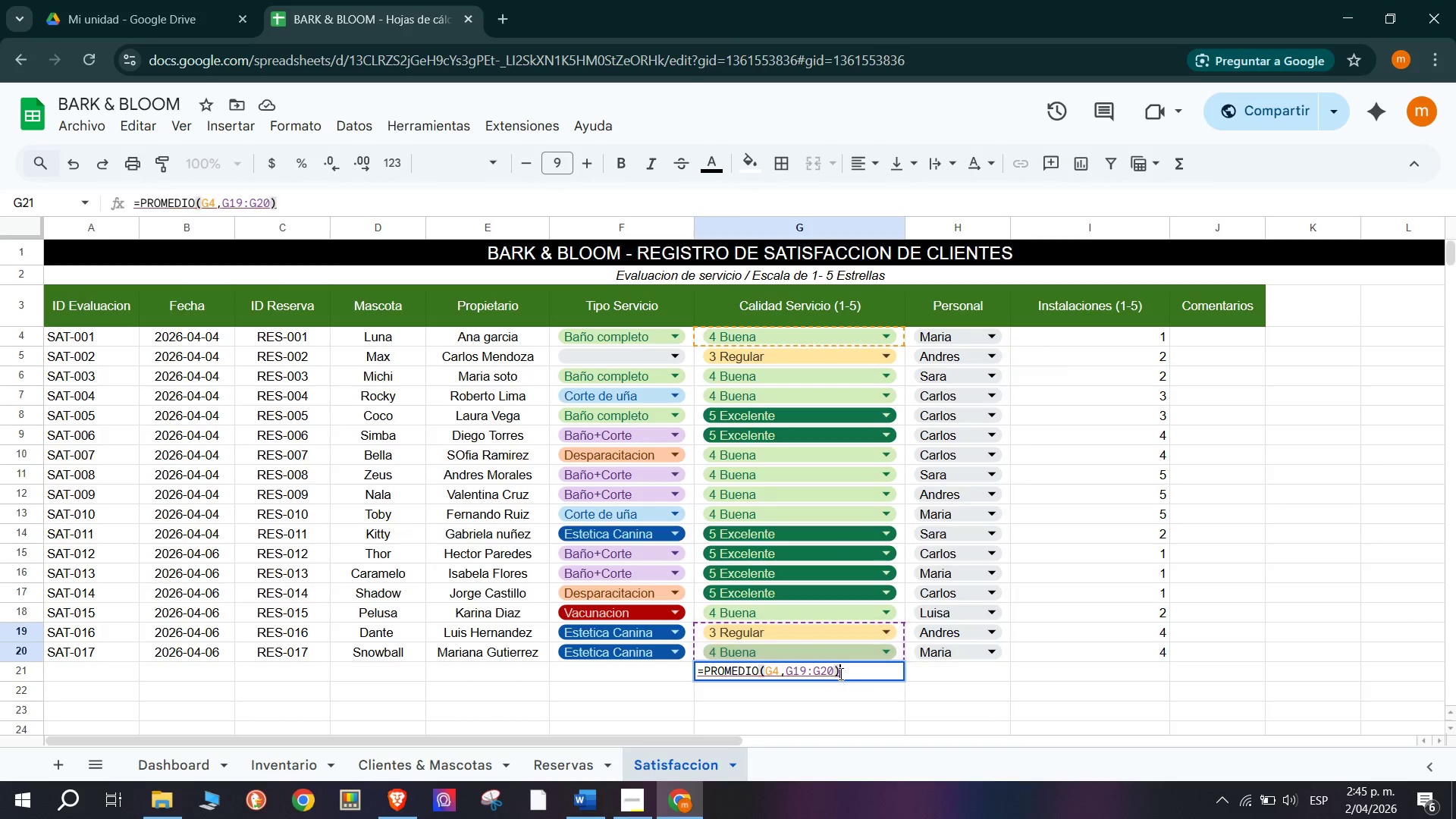 
key(Enter)
 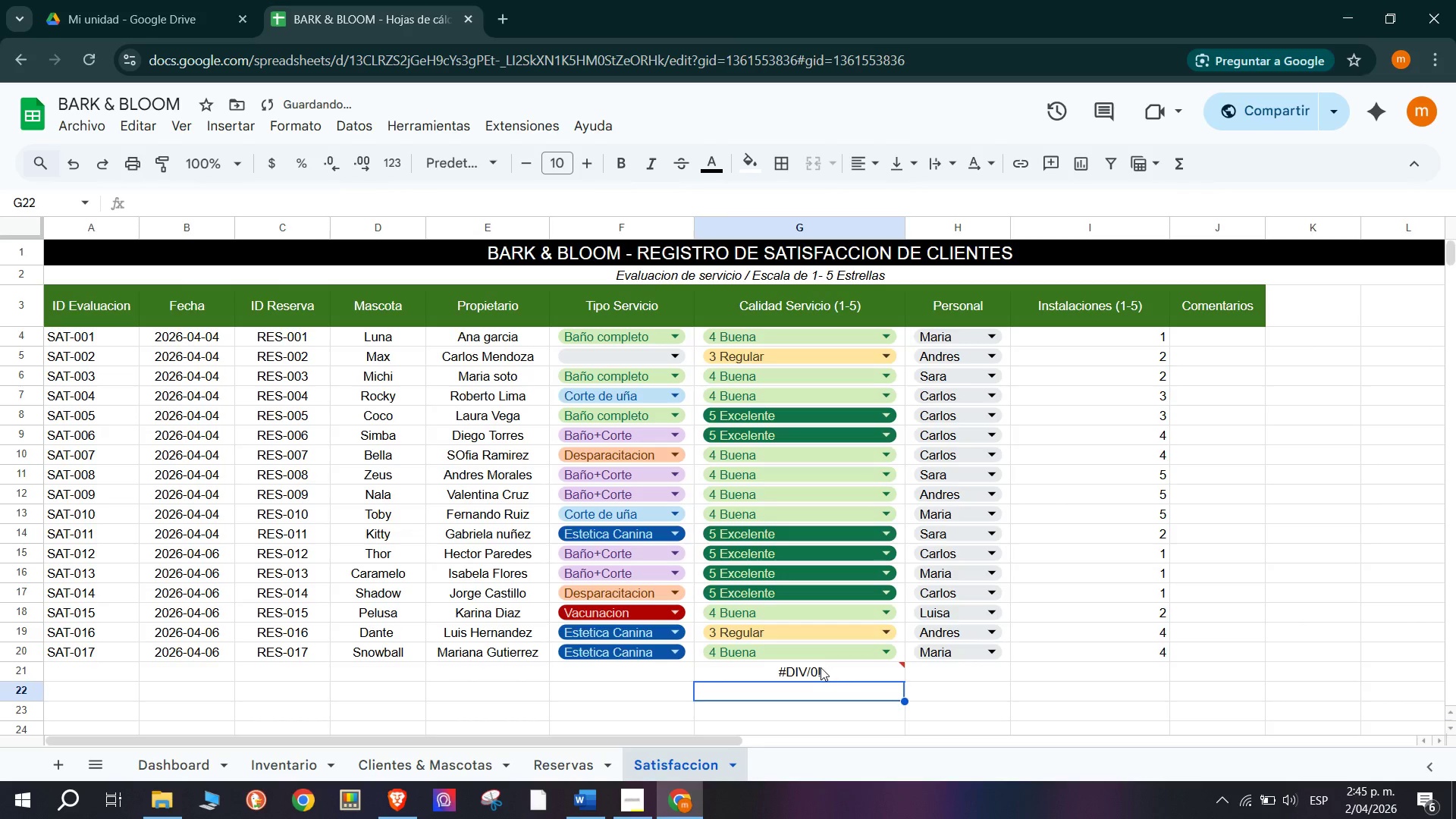 
double_click([821, 667])
 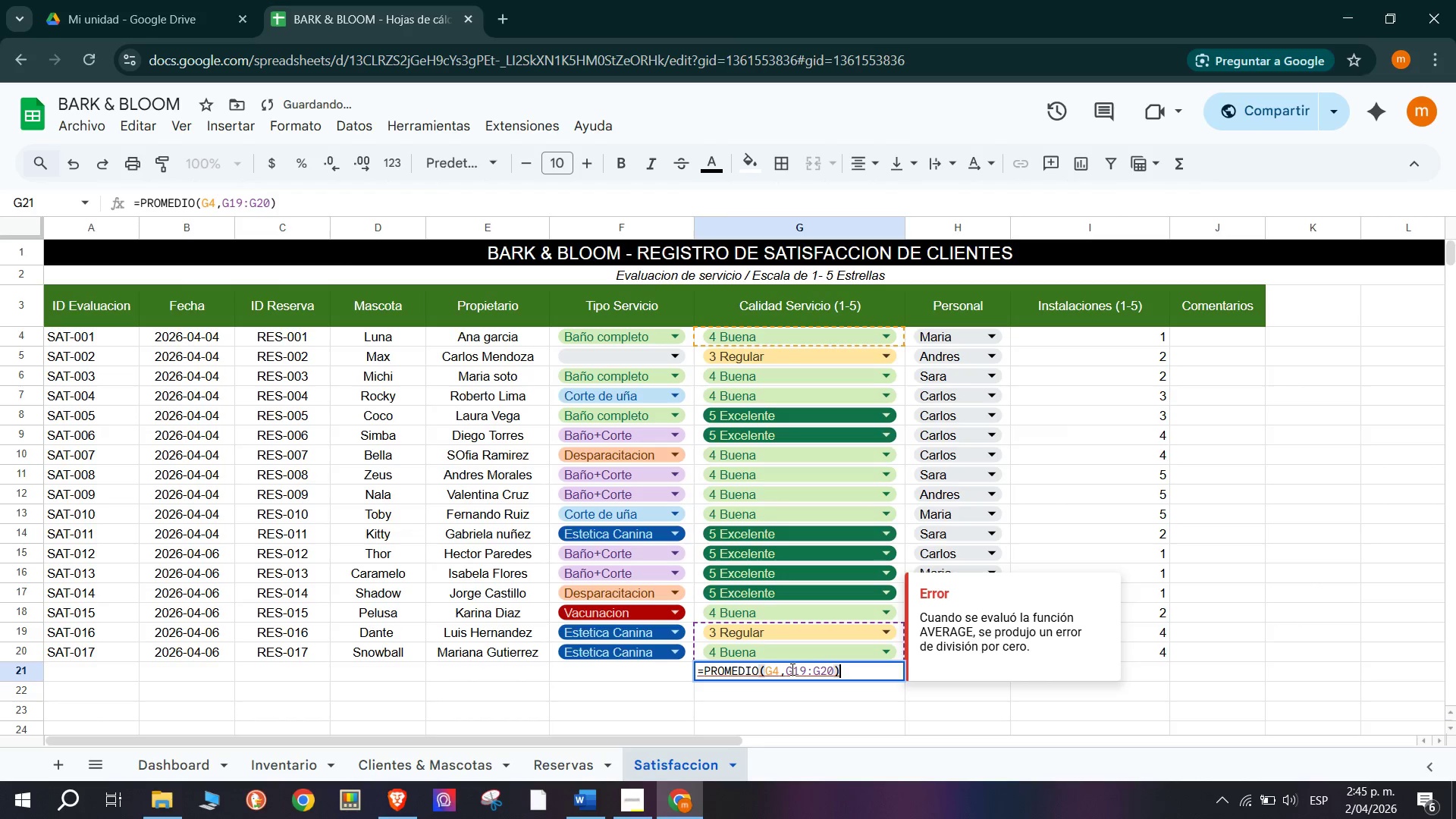 
left_click_drag(start_coordinate=[784, 670], to_coordinate=[813, 666])
 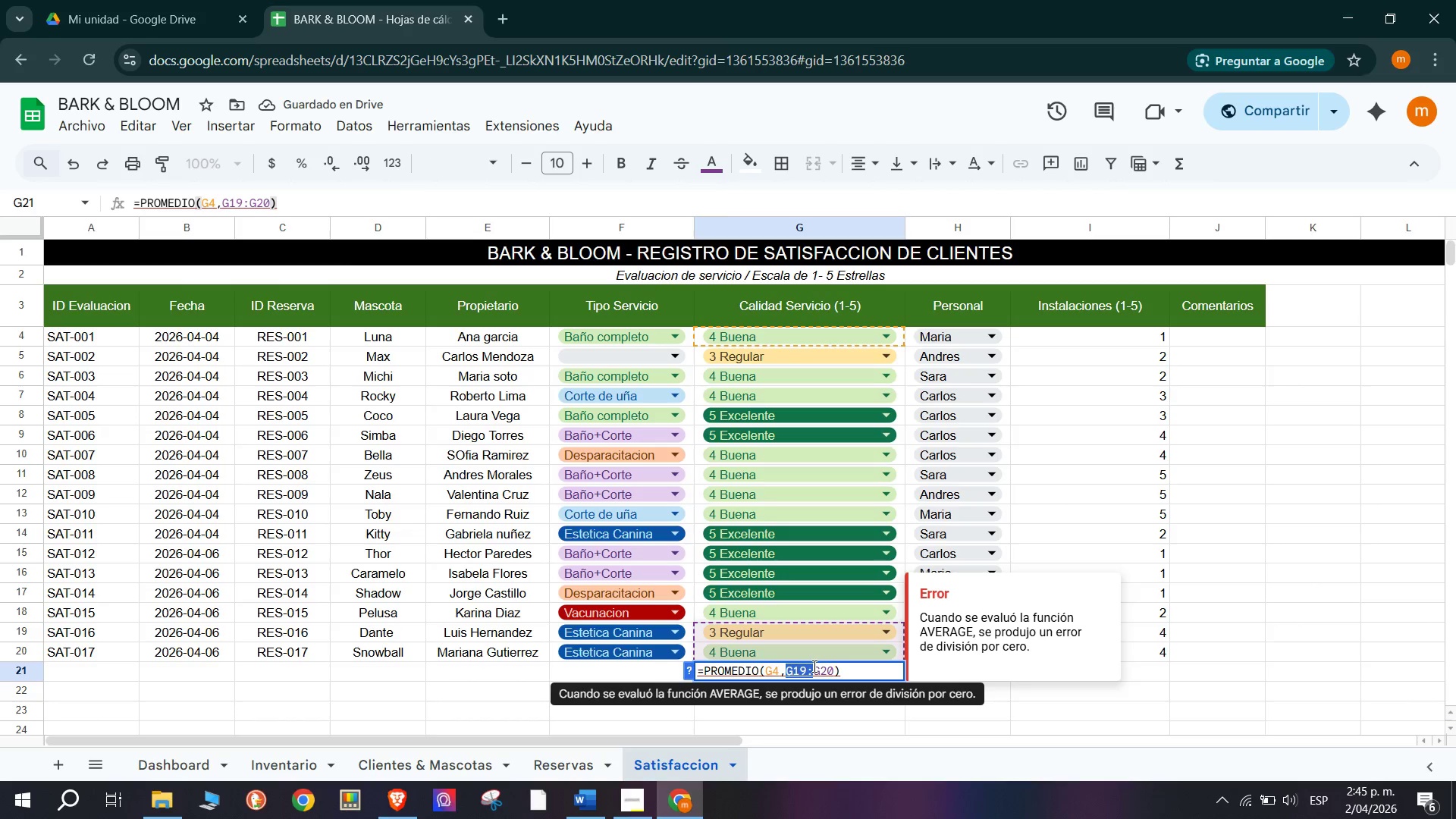 
key(Backspace)
 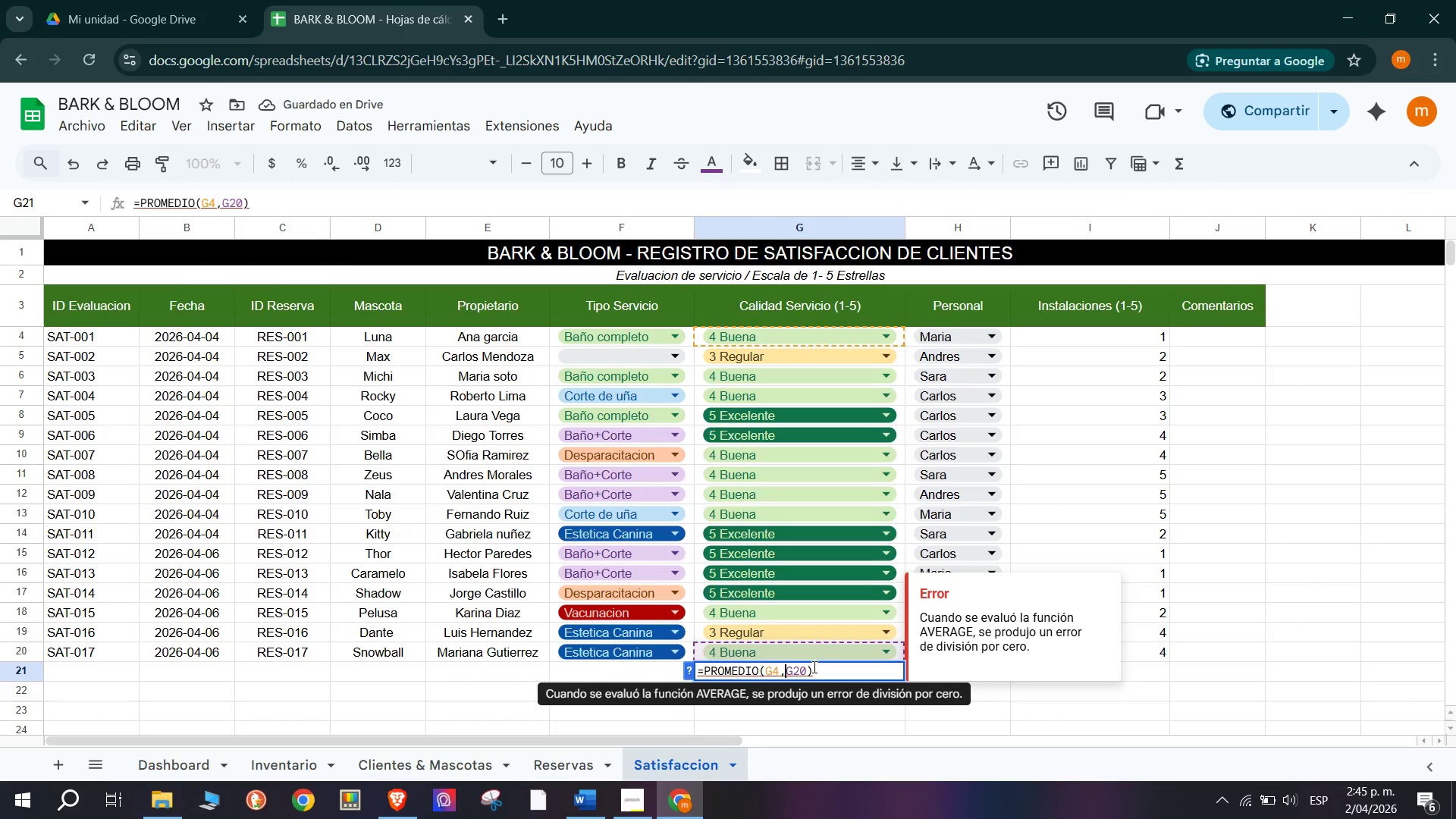 
key(Backspace)
 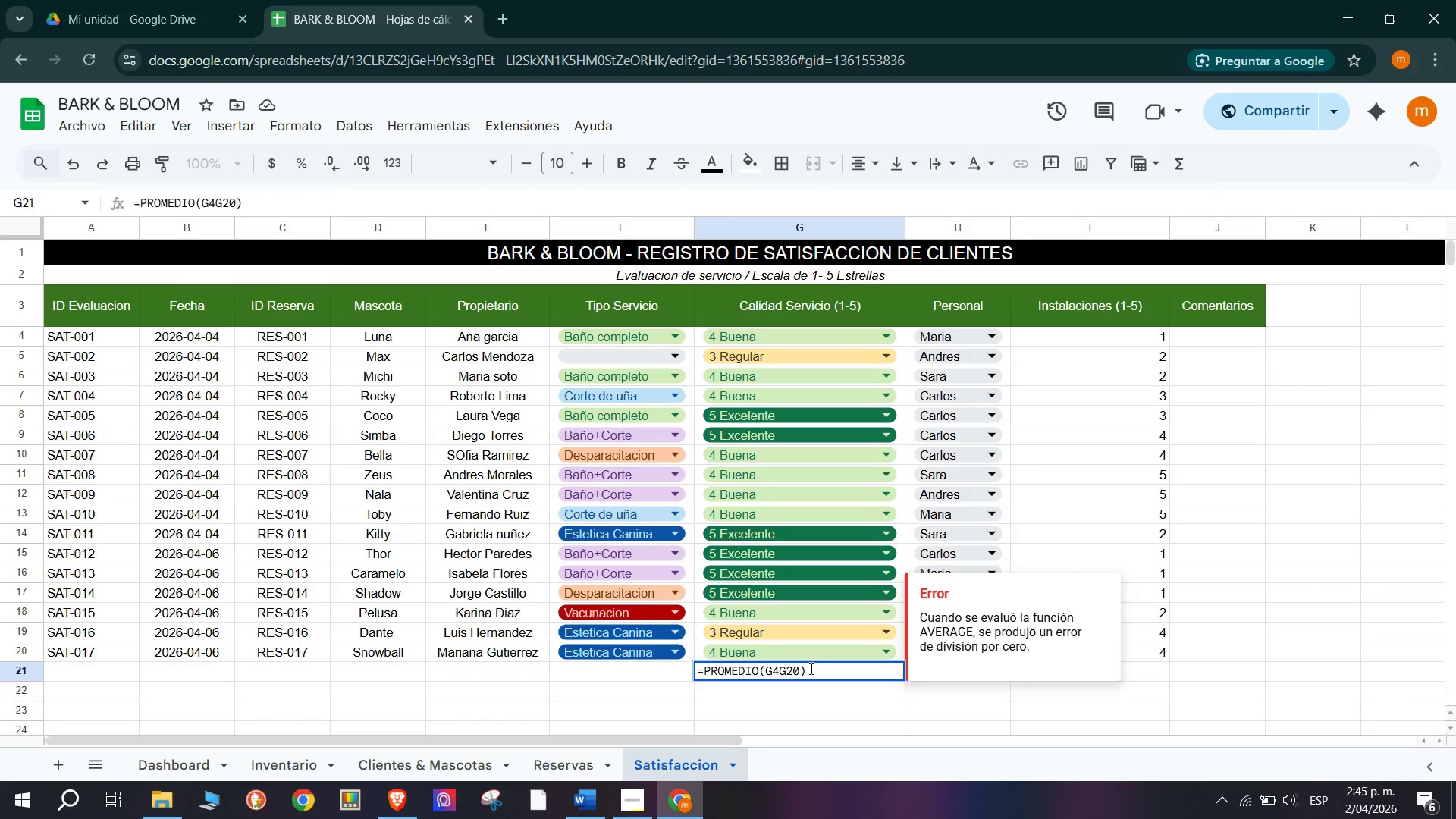 
key(Shift+Period)
 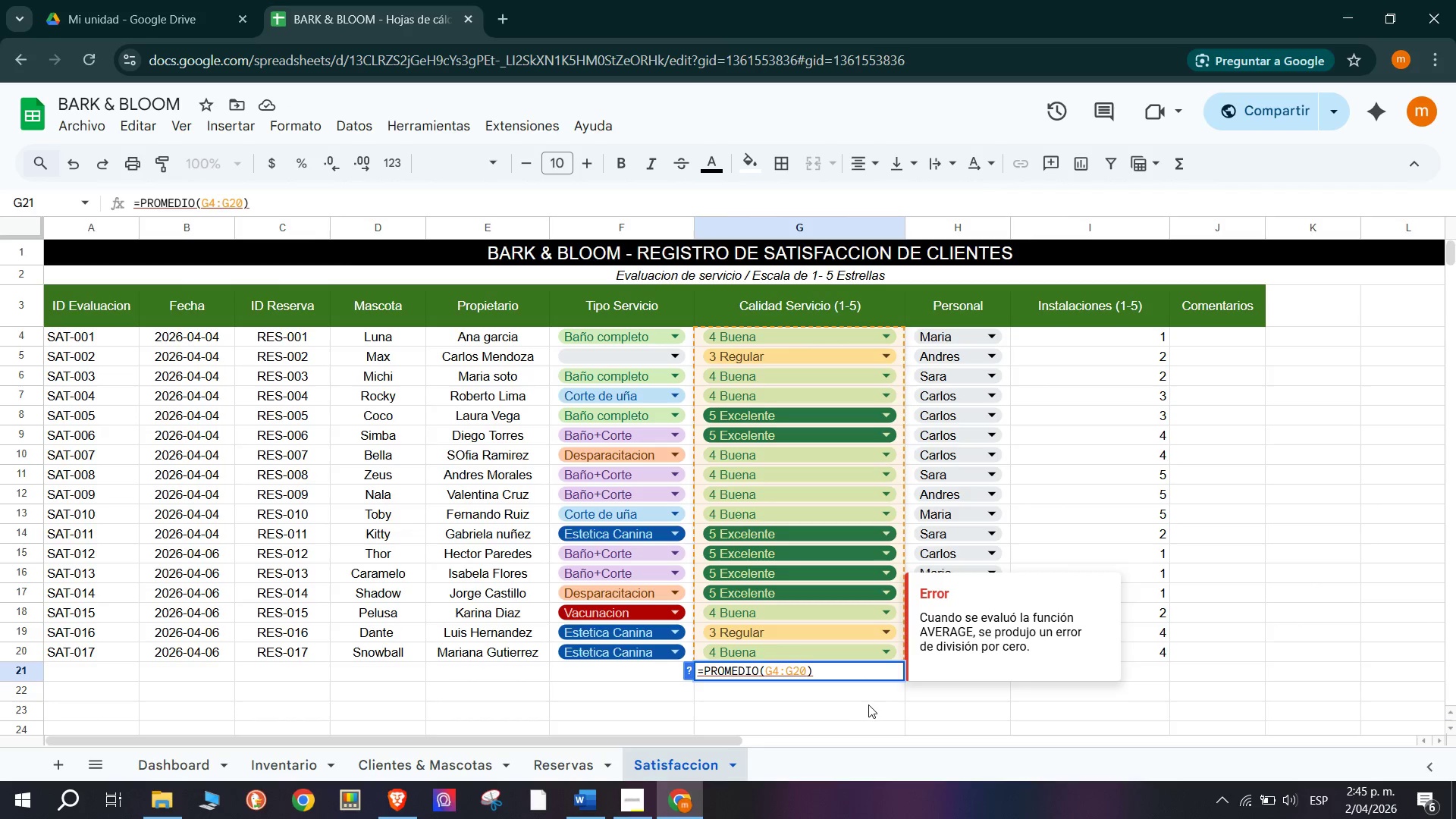 
key(Enter)
 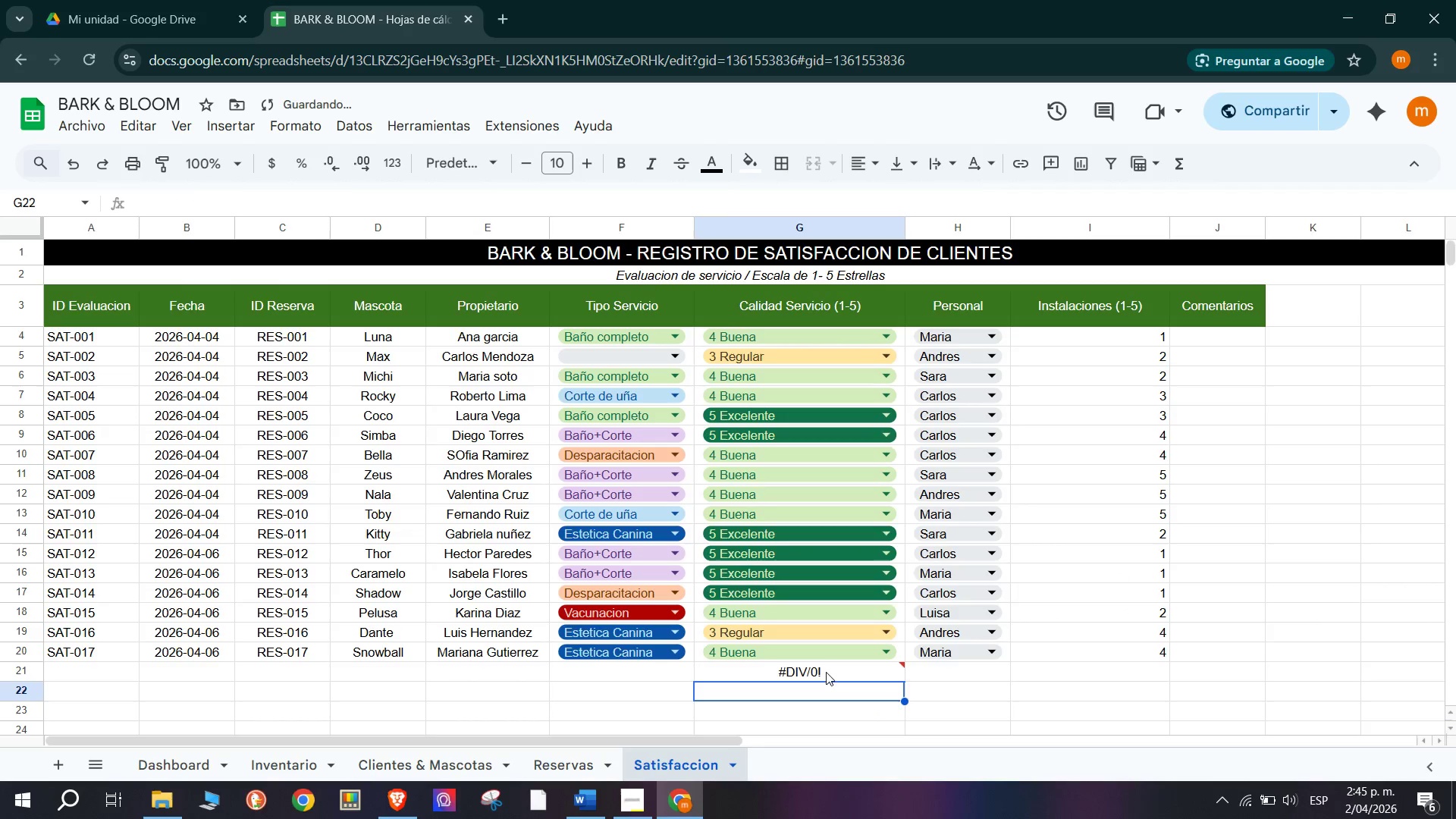 
left_click([832, 669])
 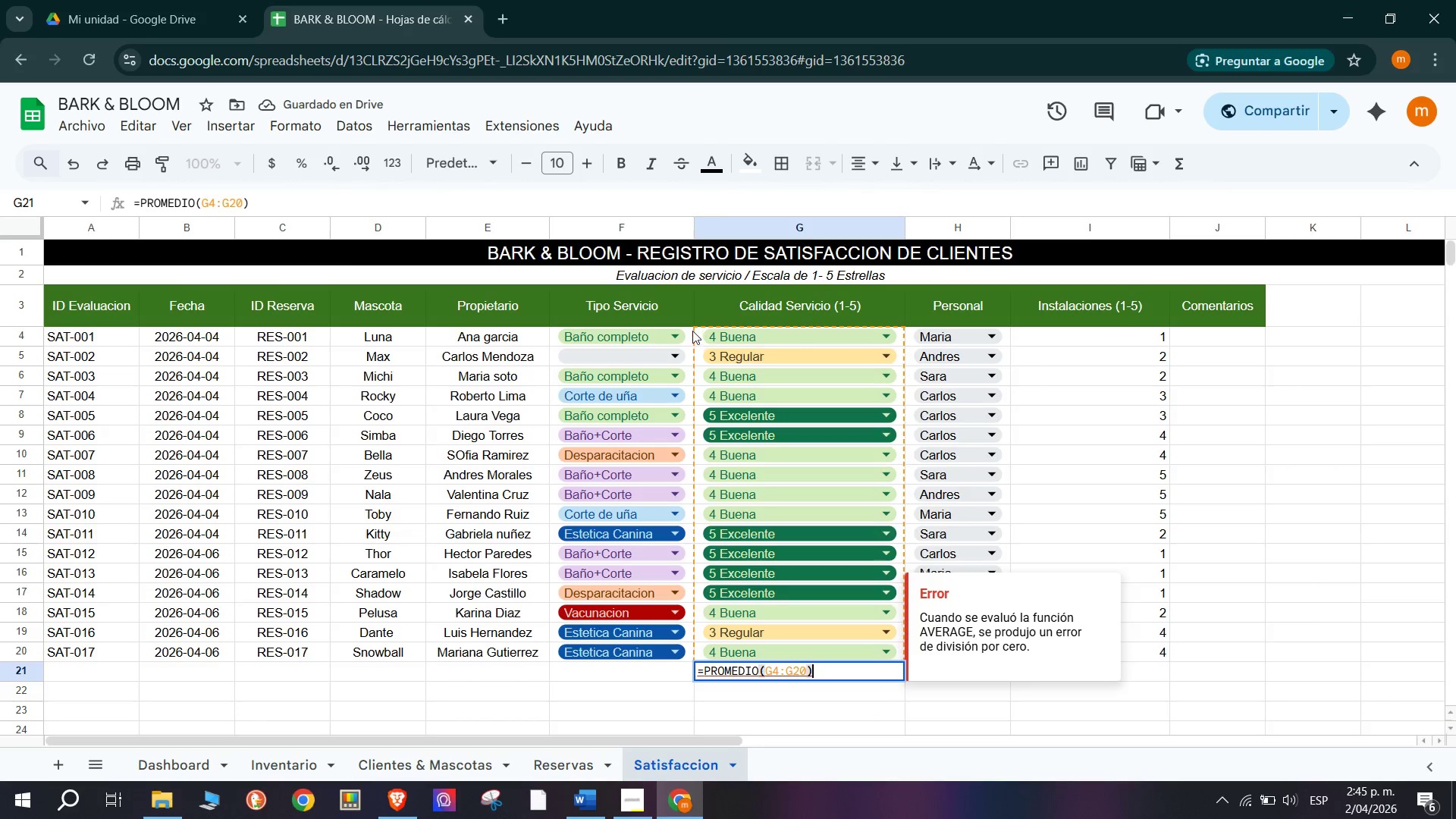 
left_click_drag(start_coordinate=[695, 331], to_coordinate=[764, 444])
 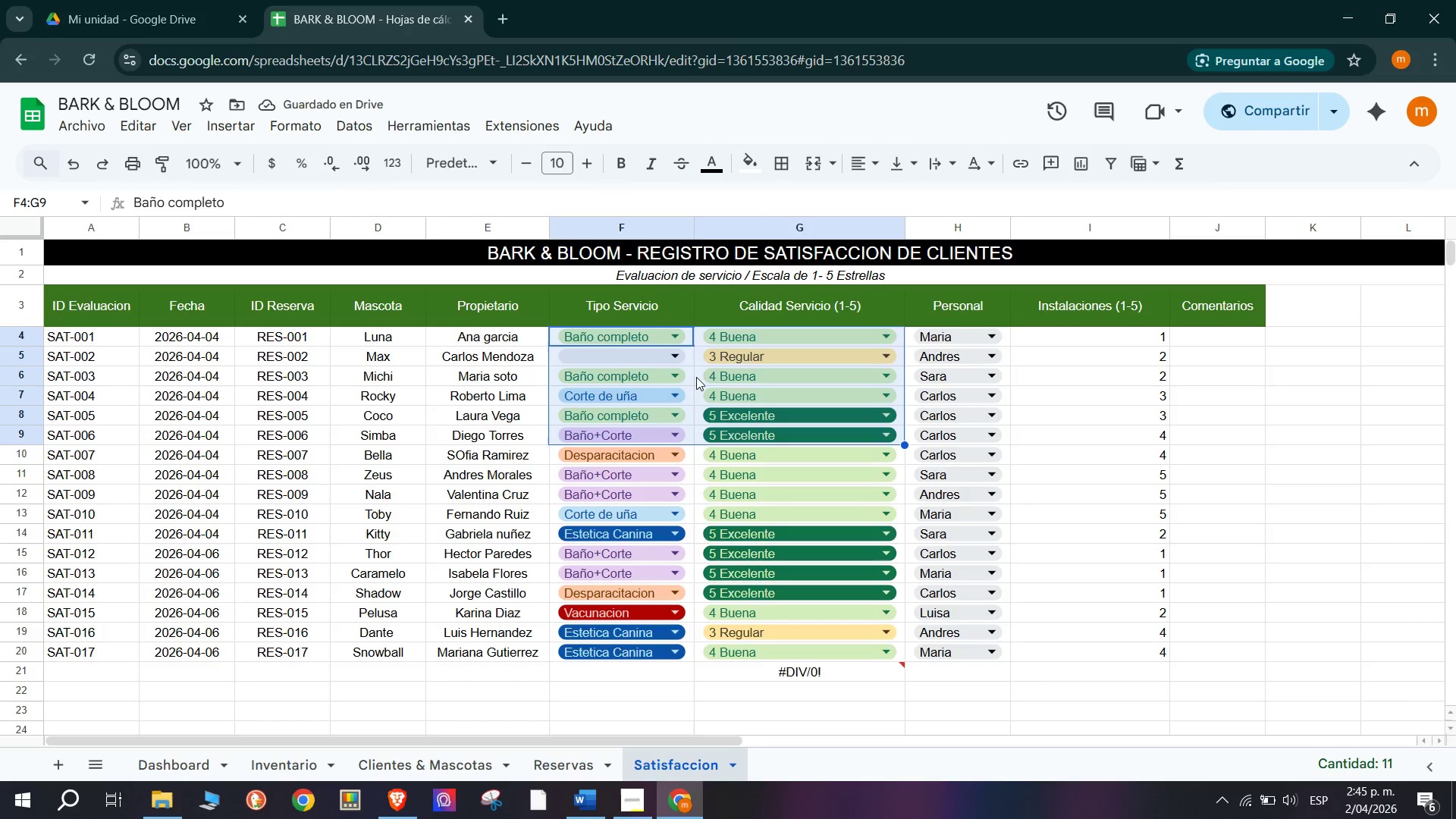 
double_click([696, 376])
 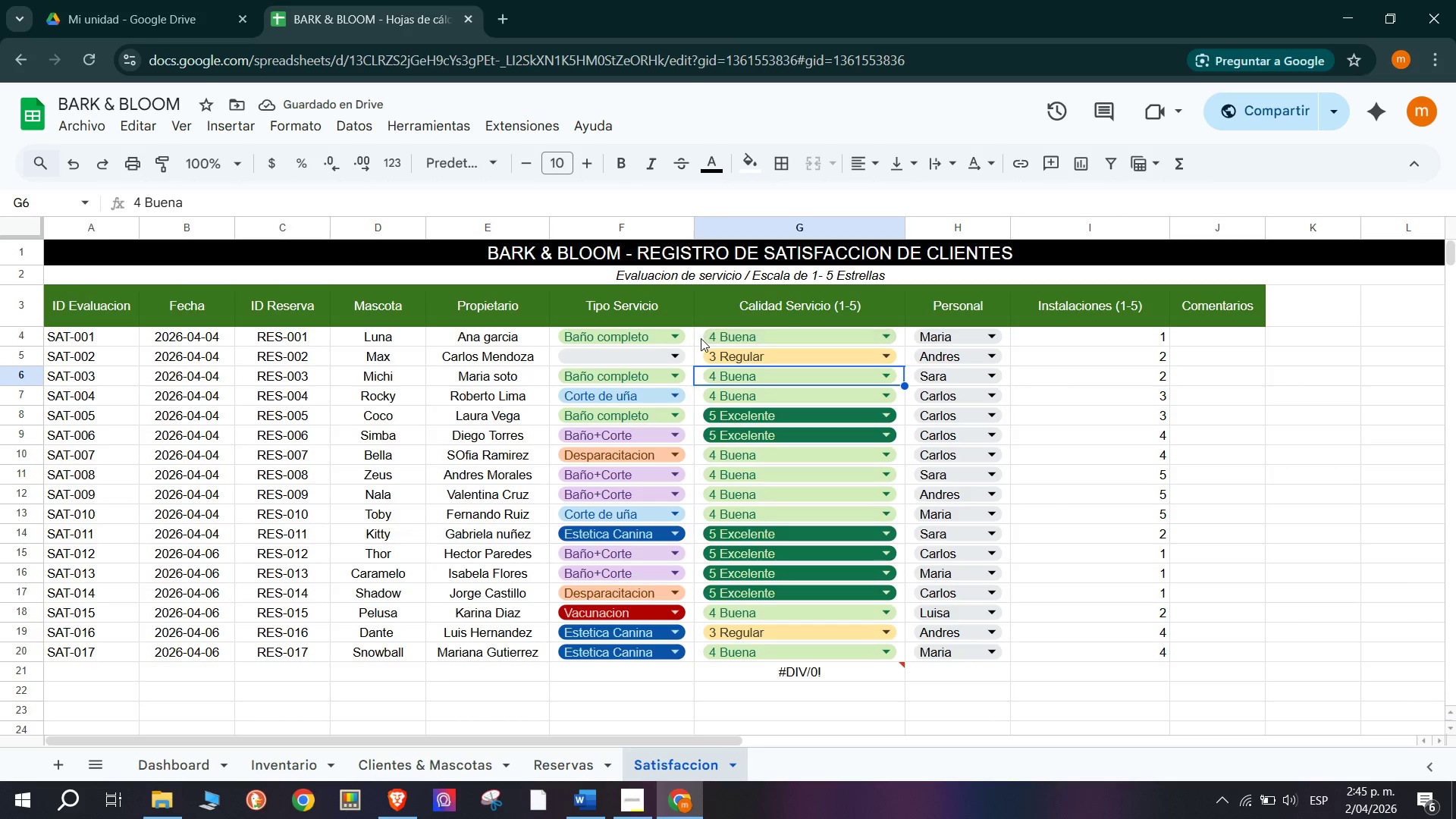 
left_click_drag(start_coordinate=[700, 338], to_coordinate=[761, 650])
 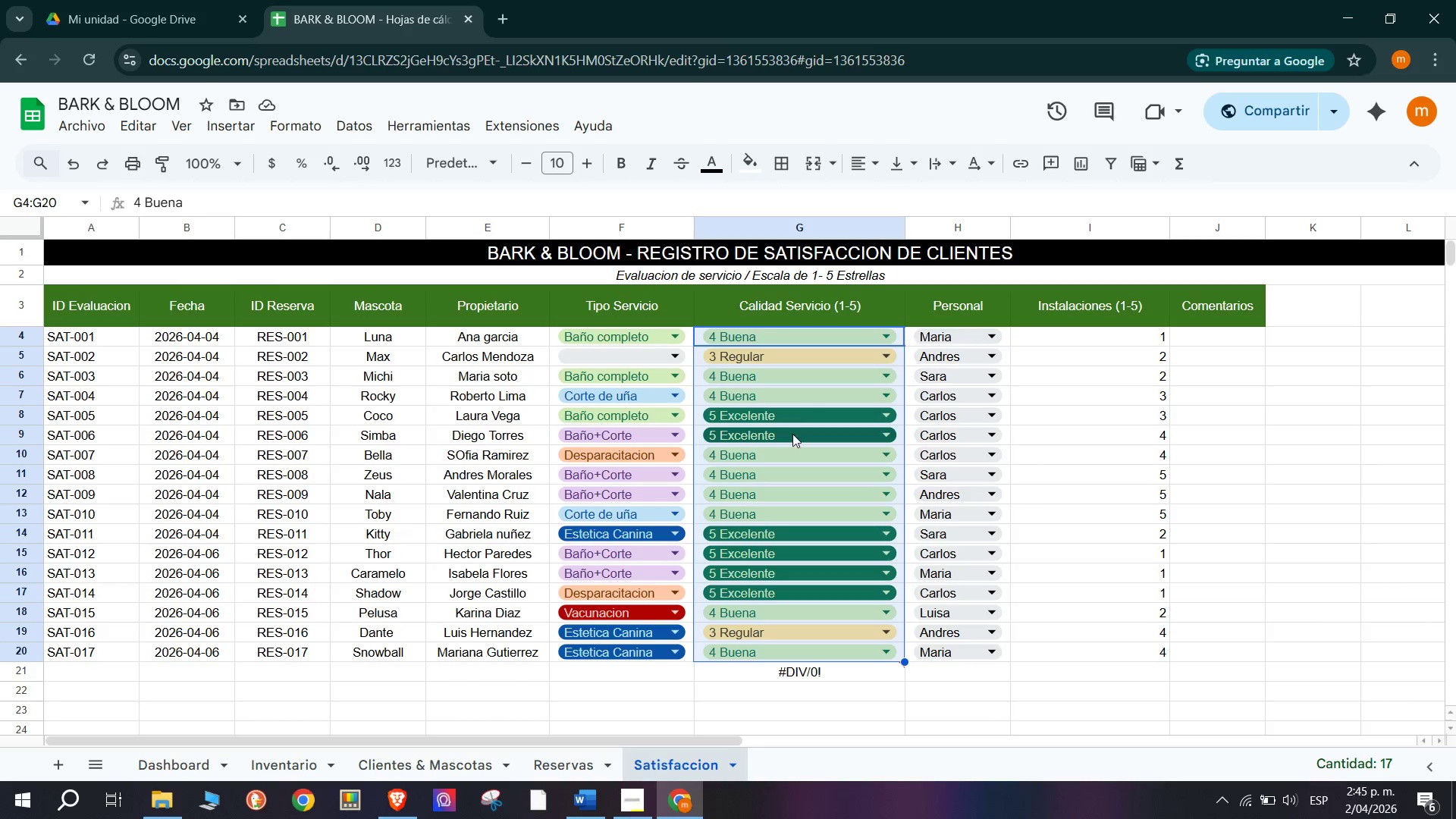 
right_click([792, 406])
 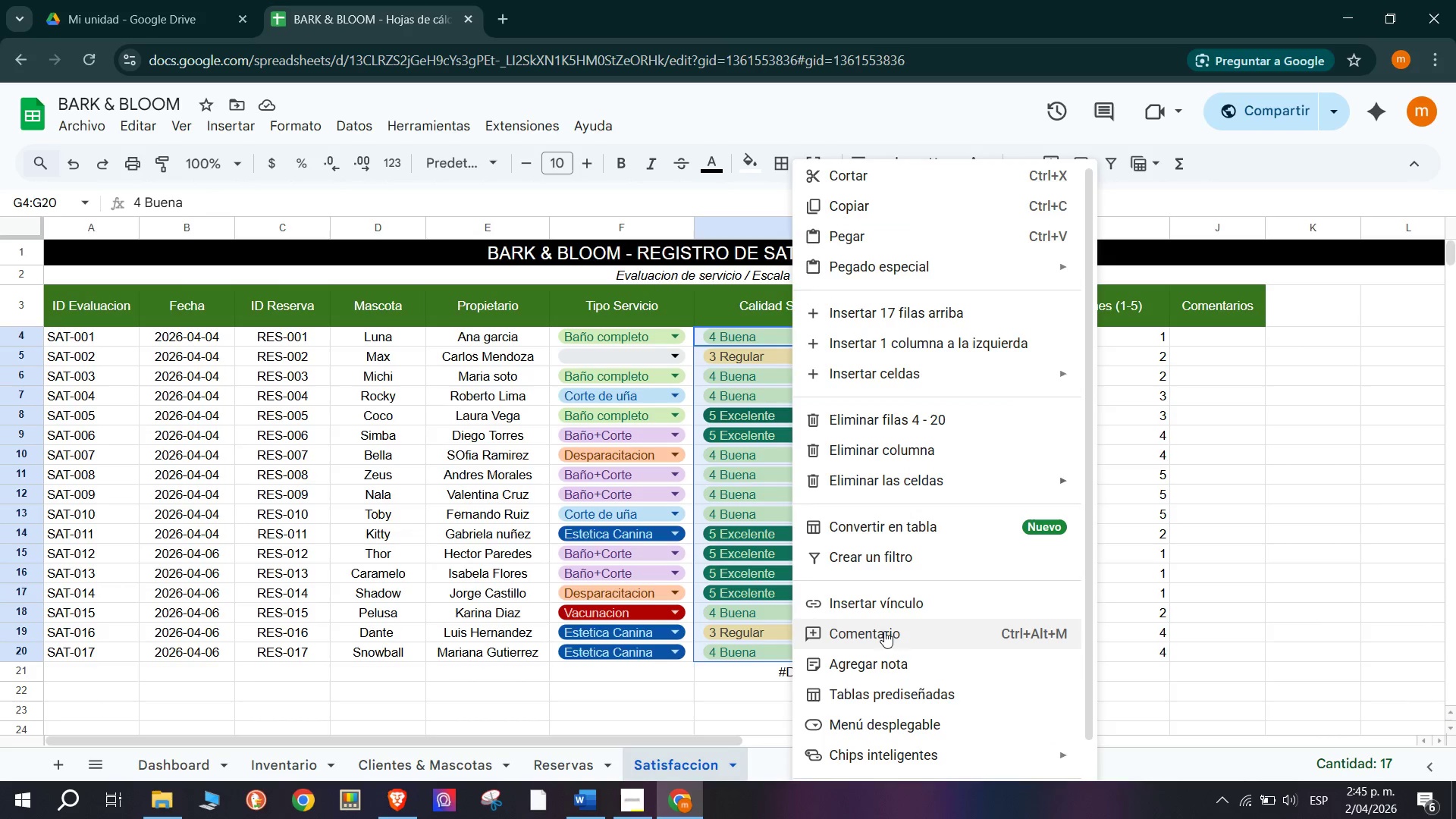 
scroll: coordinate [899, 670], scroll_direction: down, amount: 4.0
 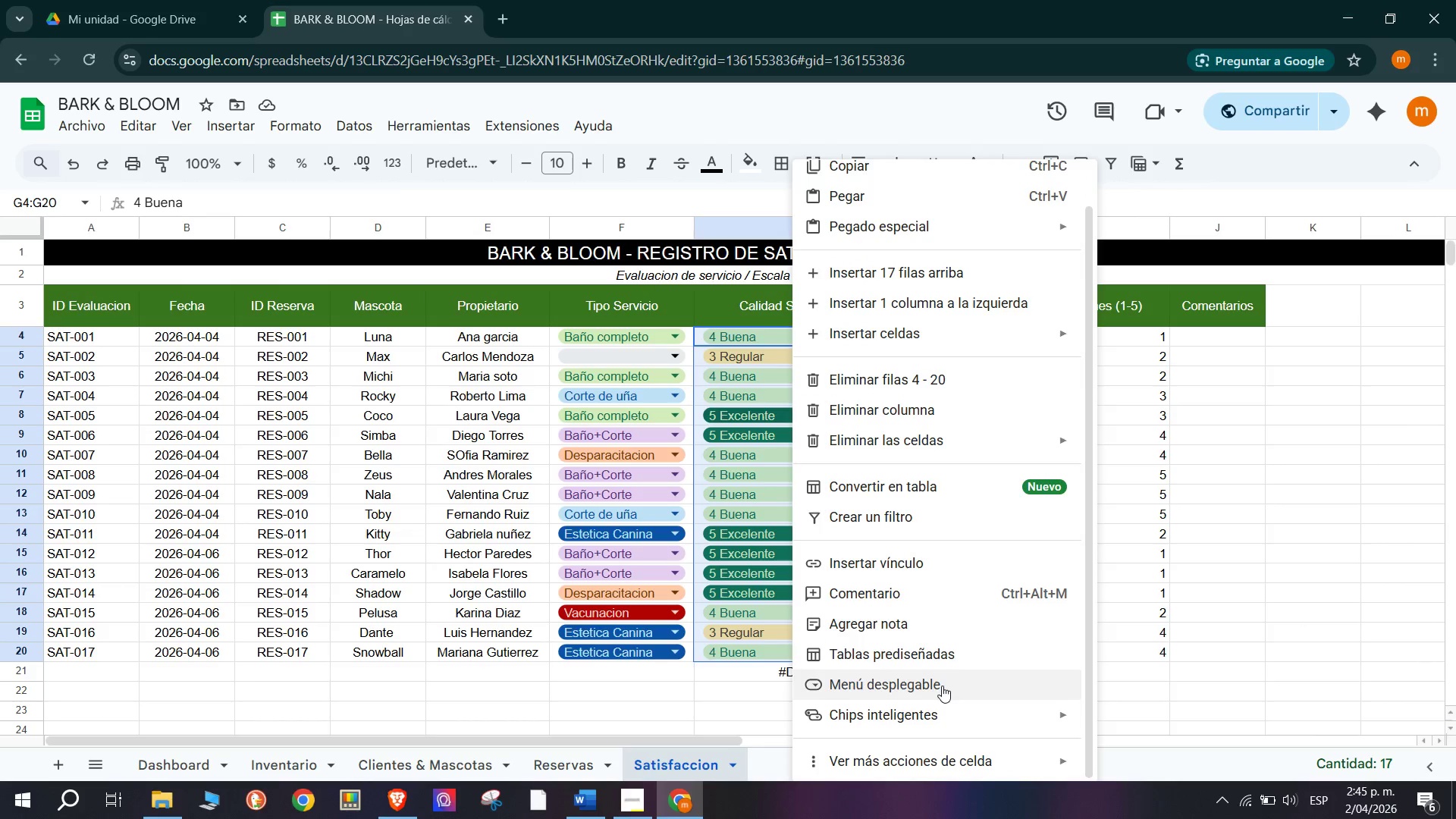 
left_click([974, 685])
 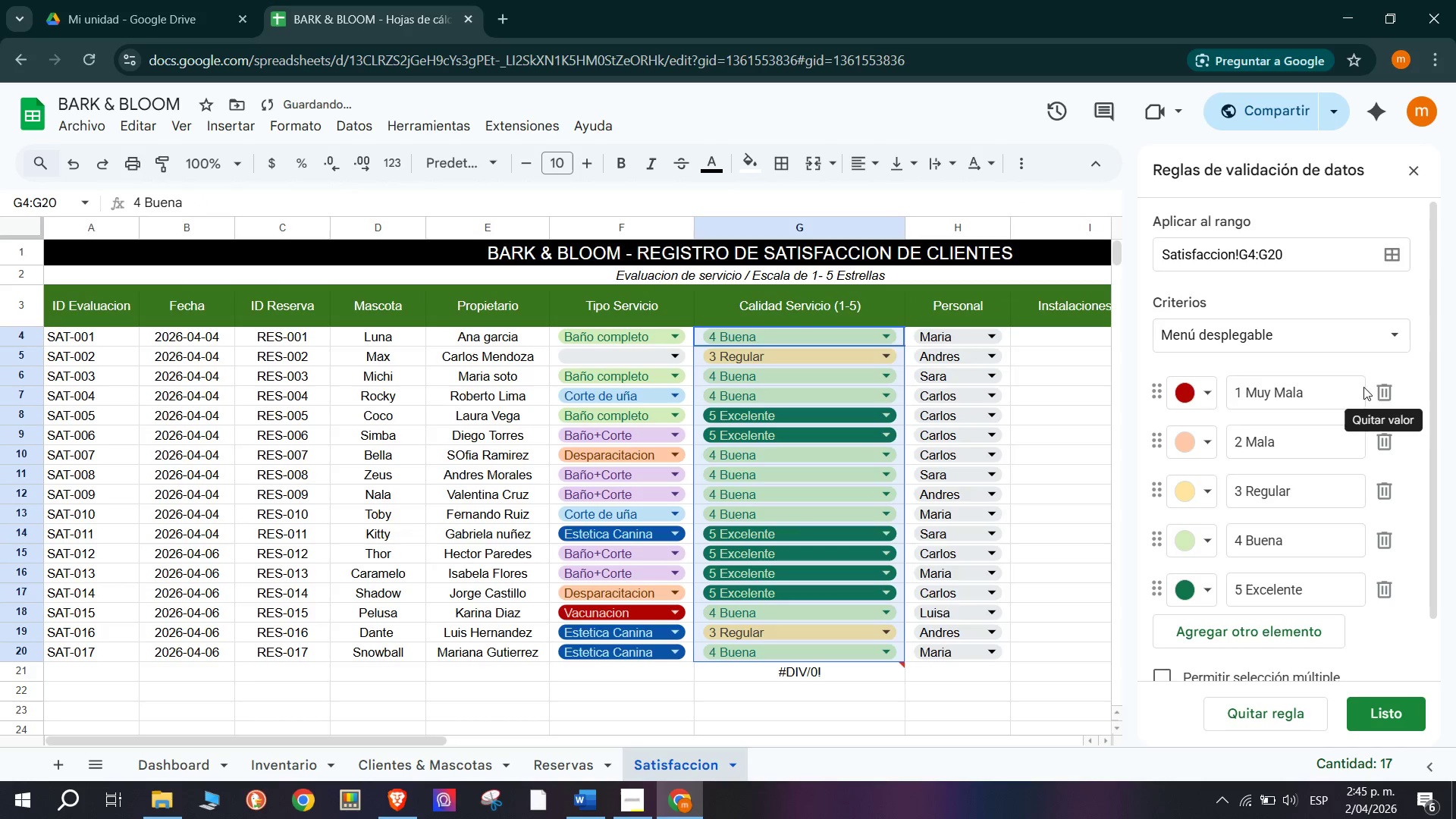 
scroll: coordinate [1272, 613], scroll_direction: down, amount: 6.0
 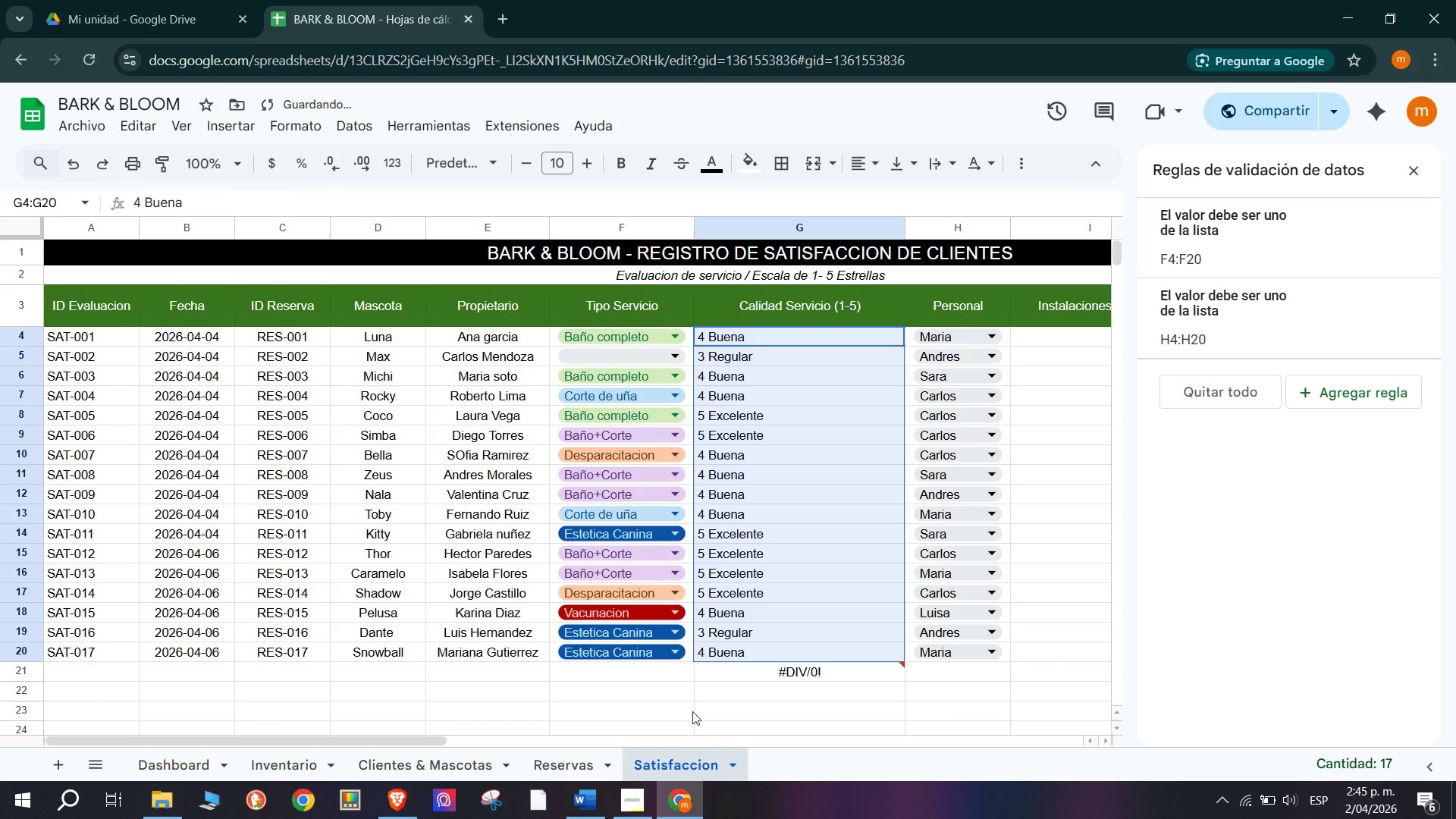 
wait(6.16)
 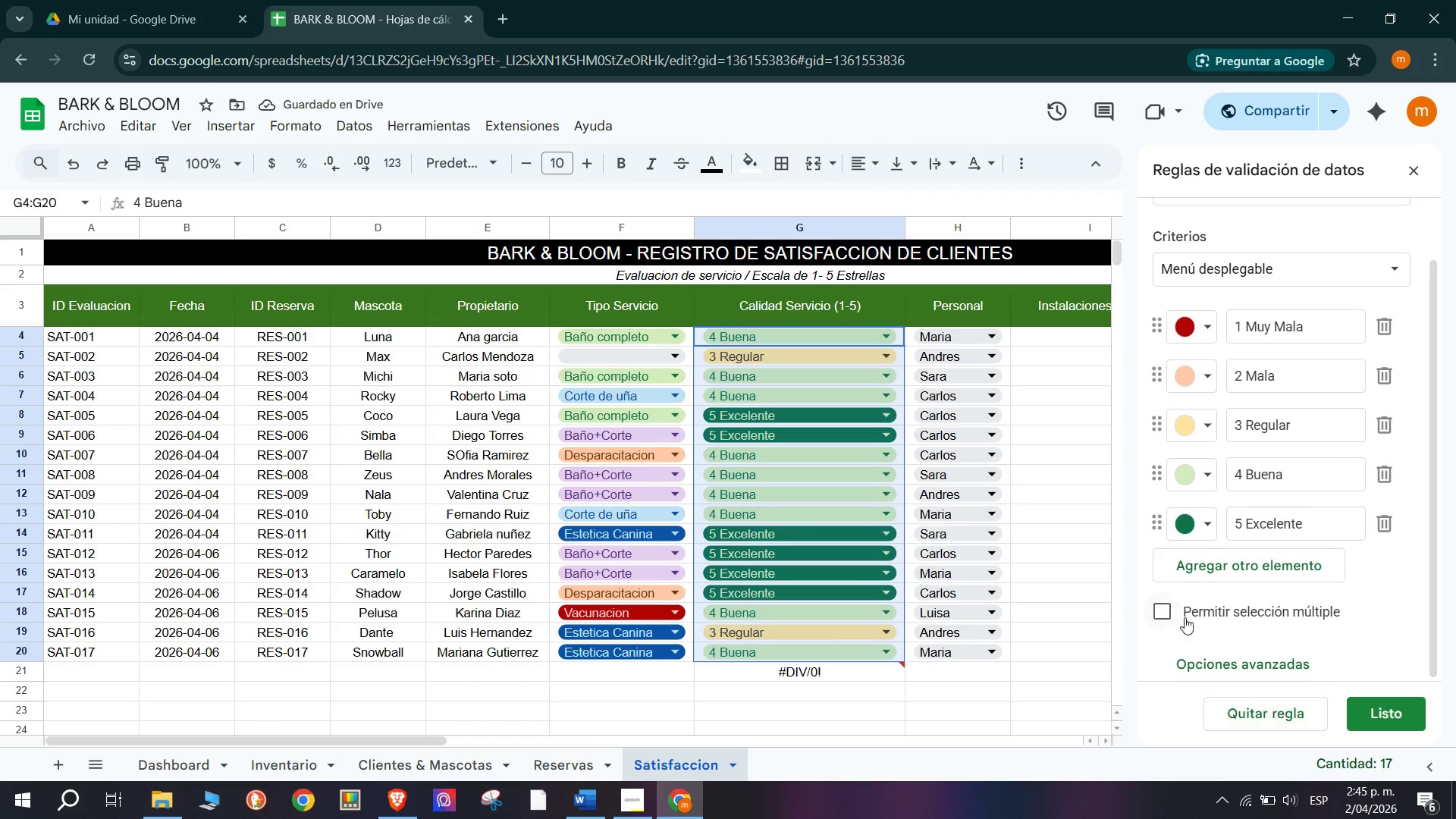 
double_click([773, 338])
 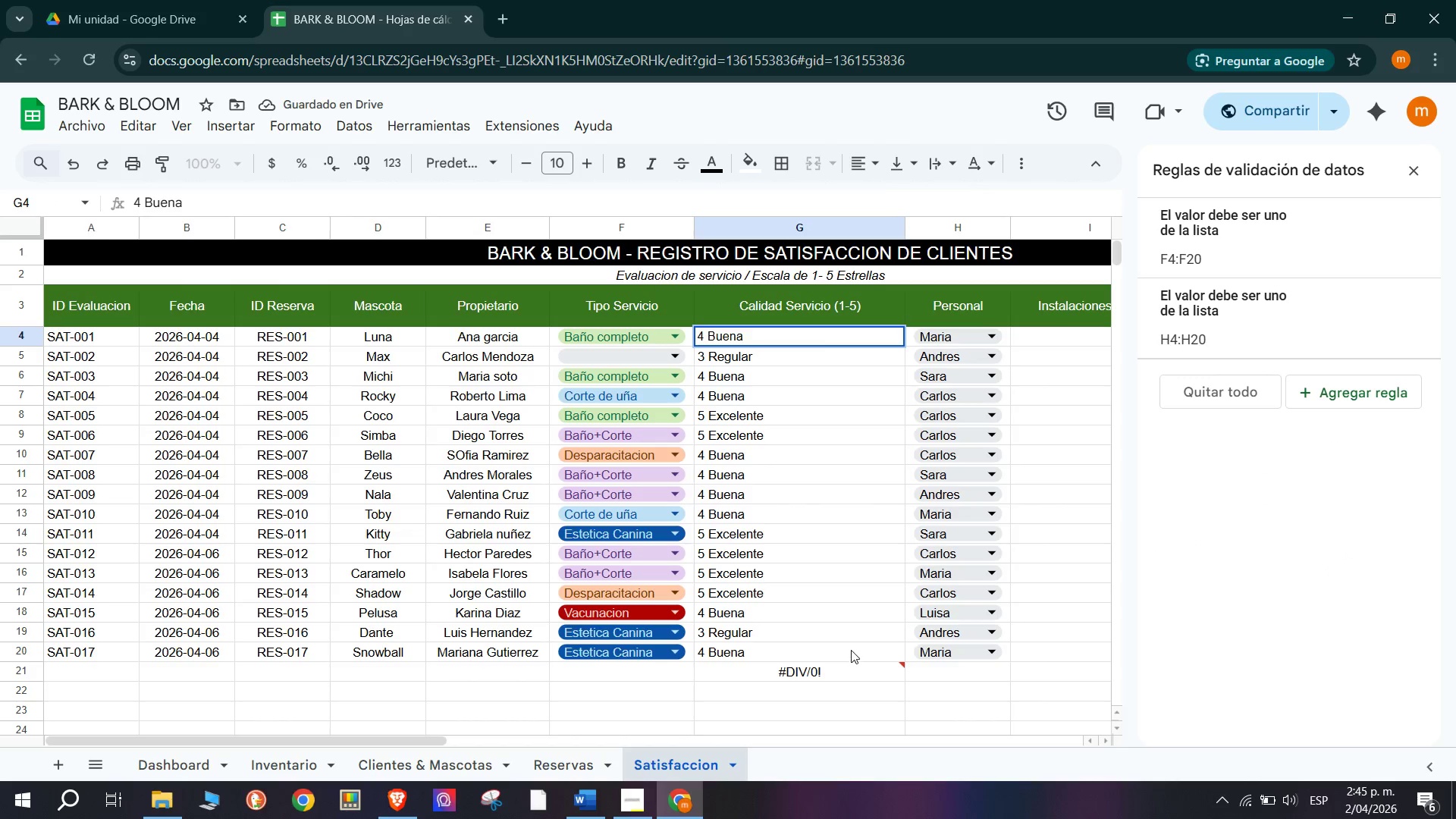 
left_click([823, 646])
 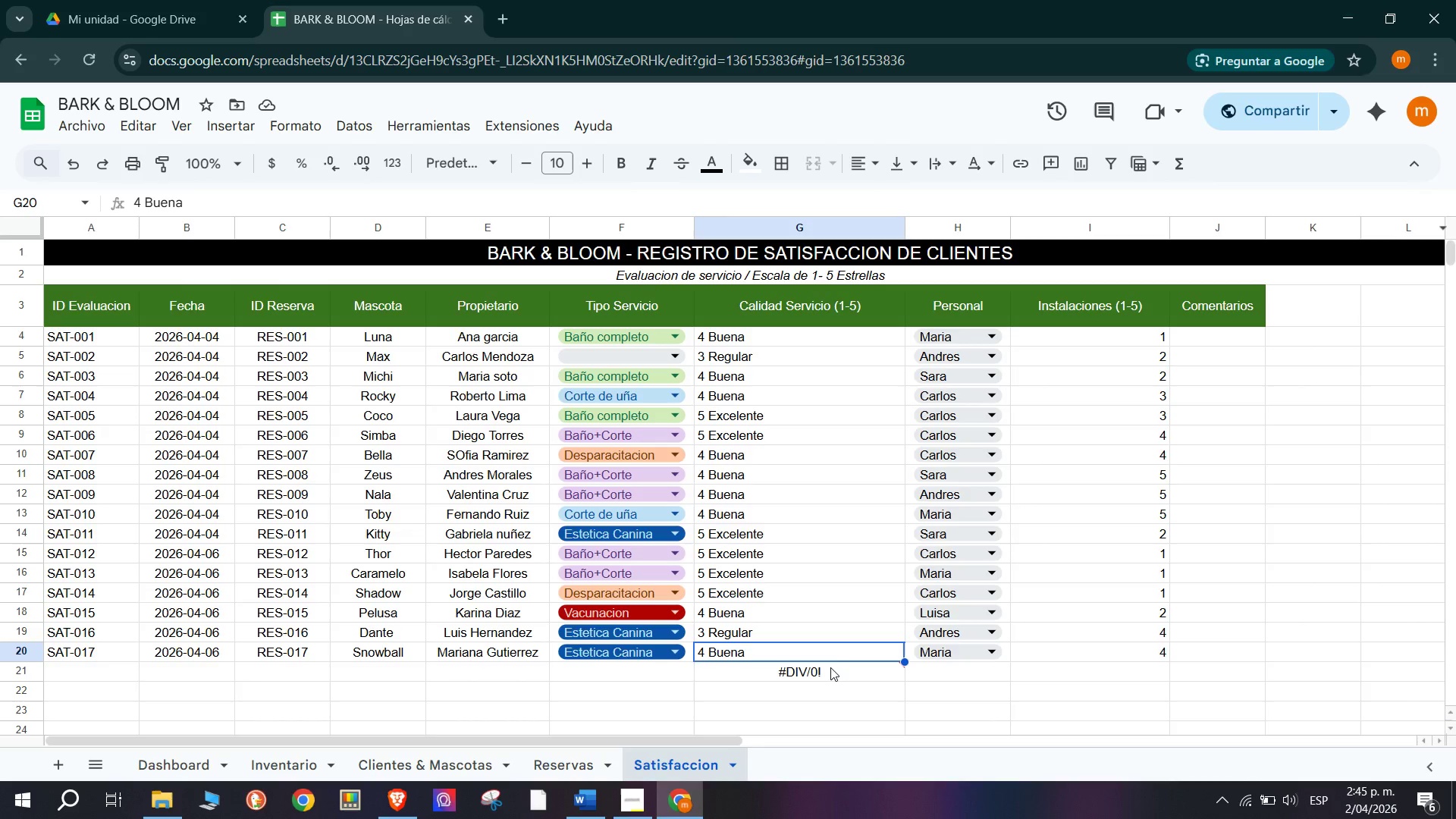 
left_click_drag(start_coordinate=[836, 651], to_coordinate=[749, 333])
 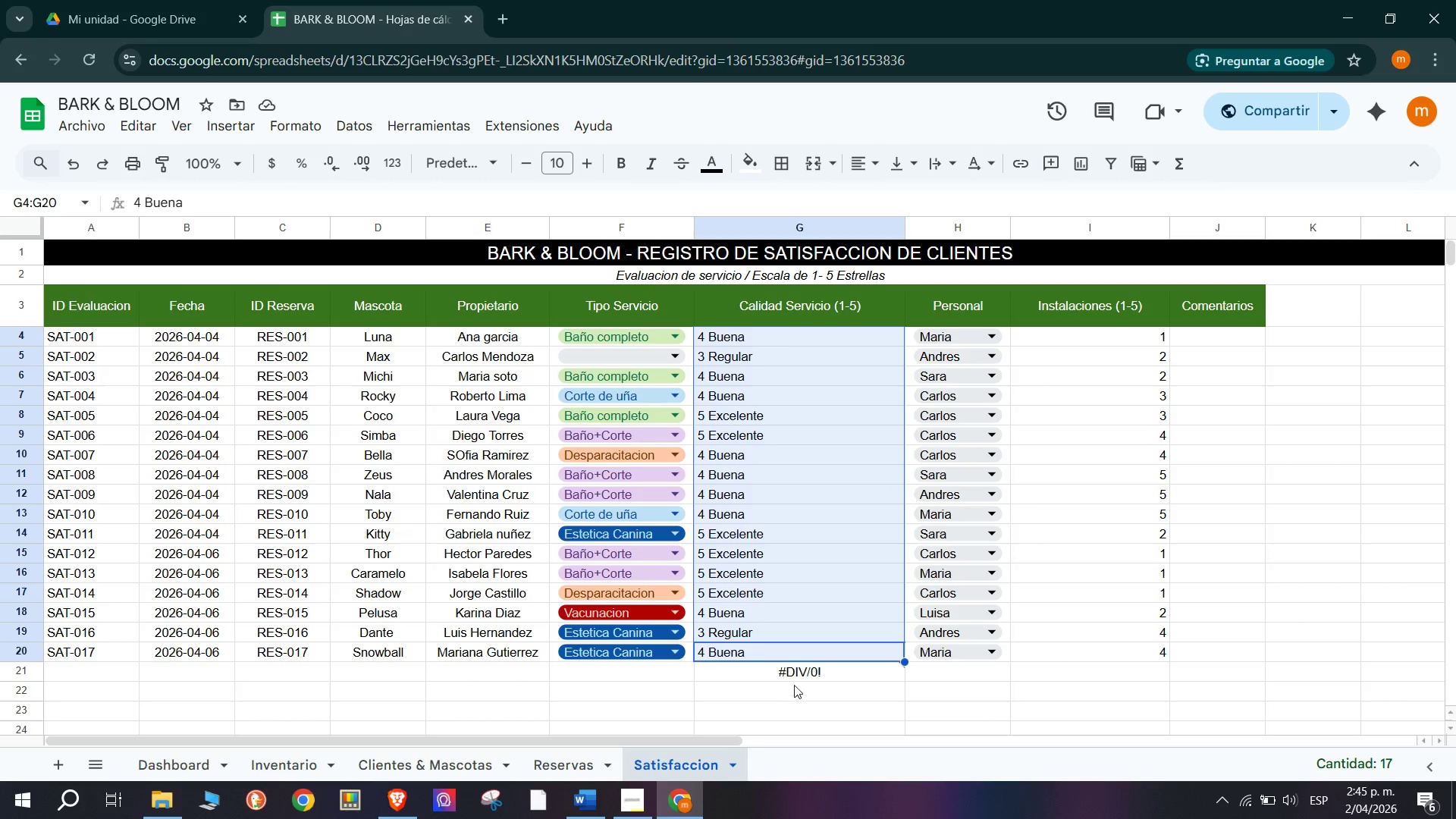 
left_click([798, 679])
 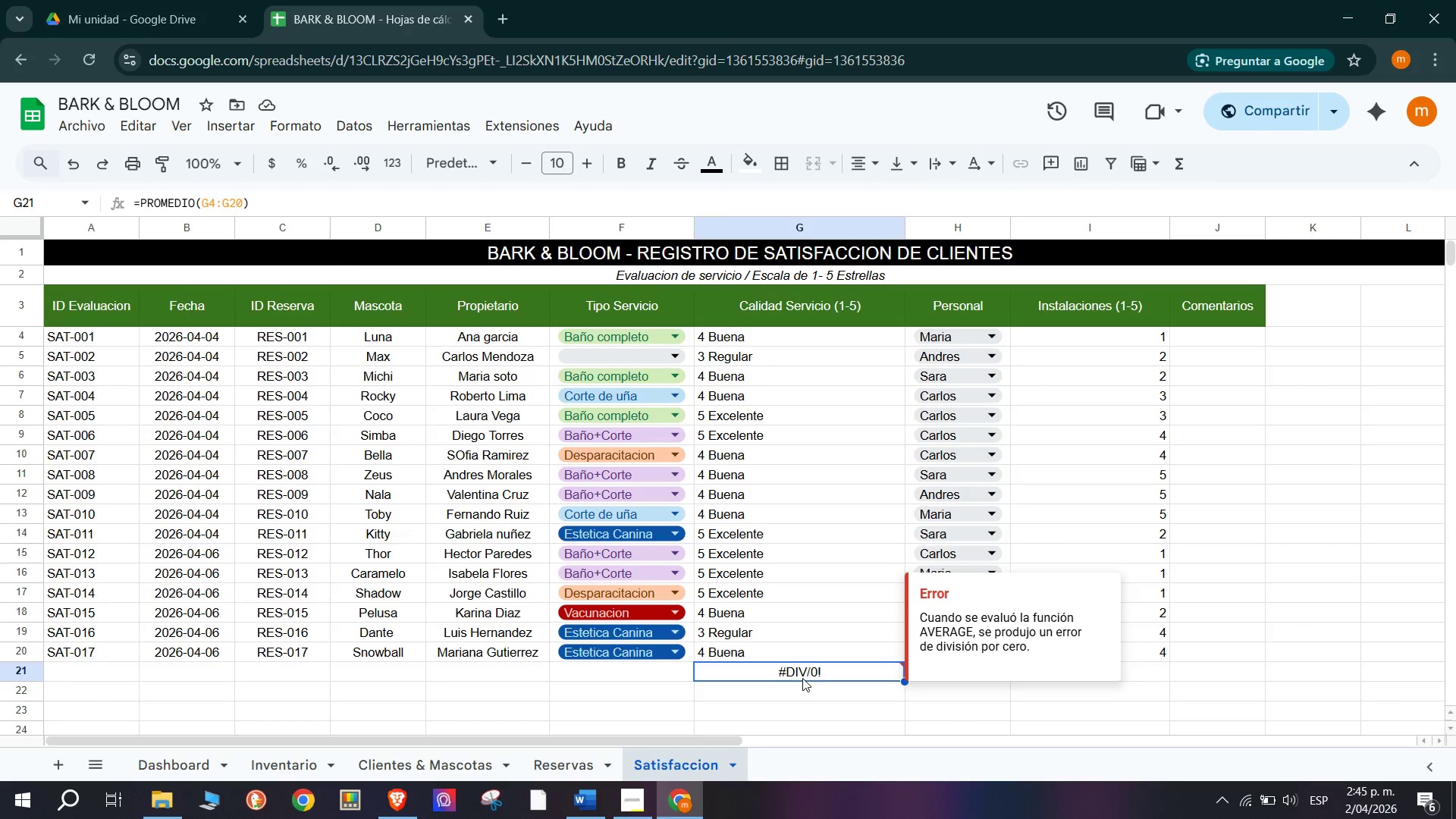 
double_click([803, 674])
 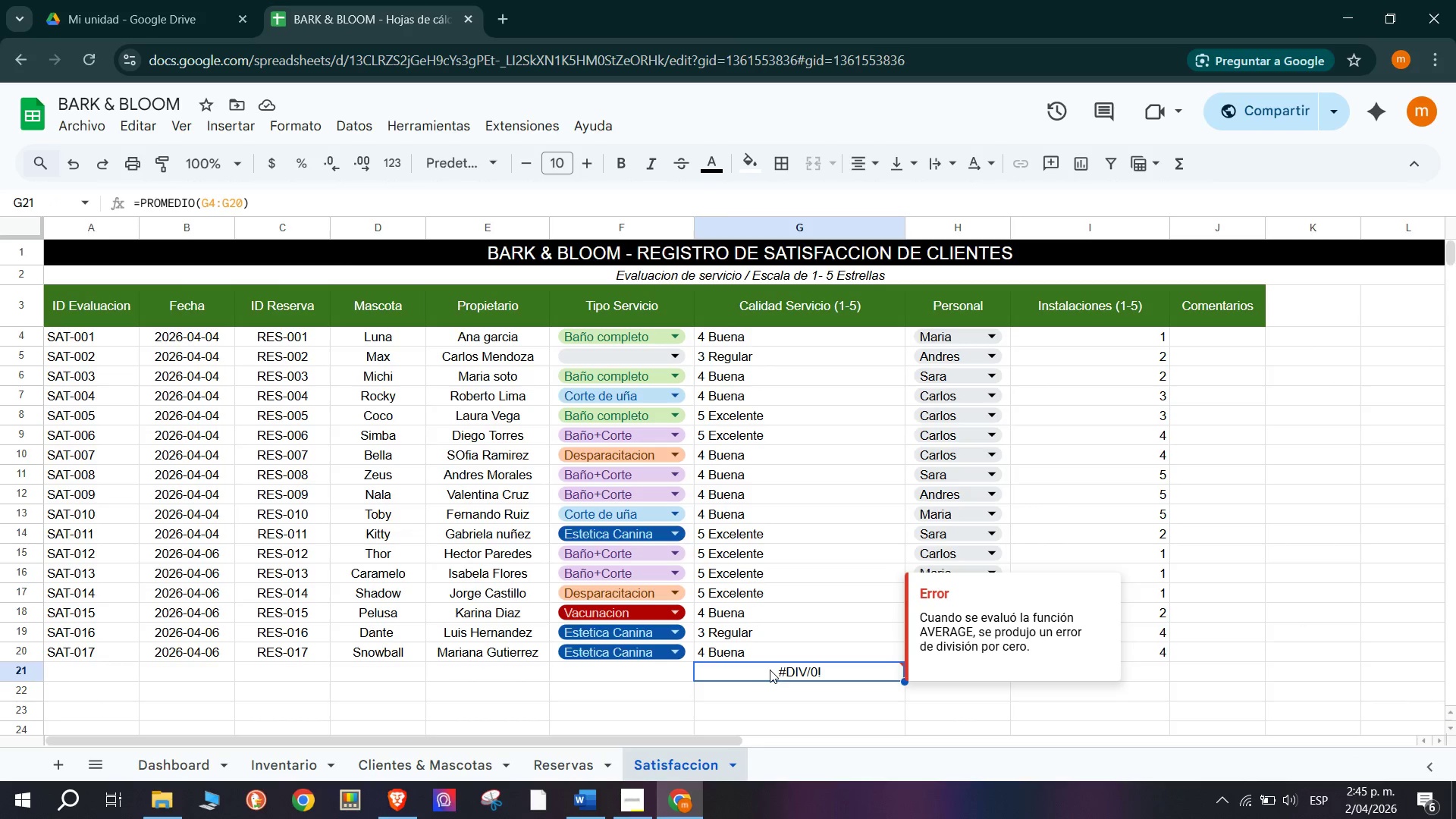 
left_click([770, 669])
 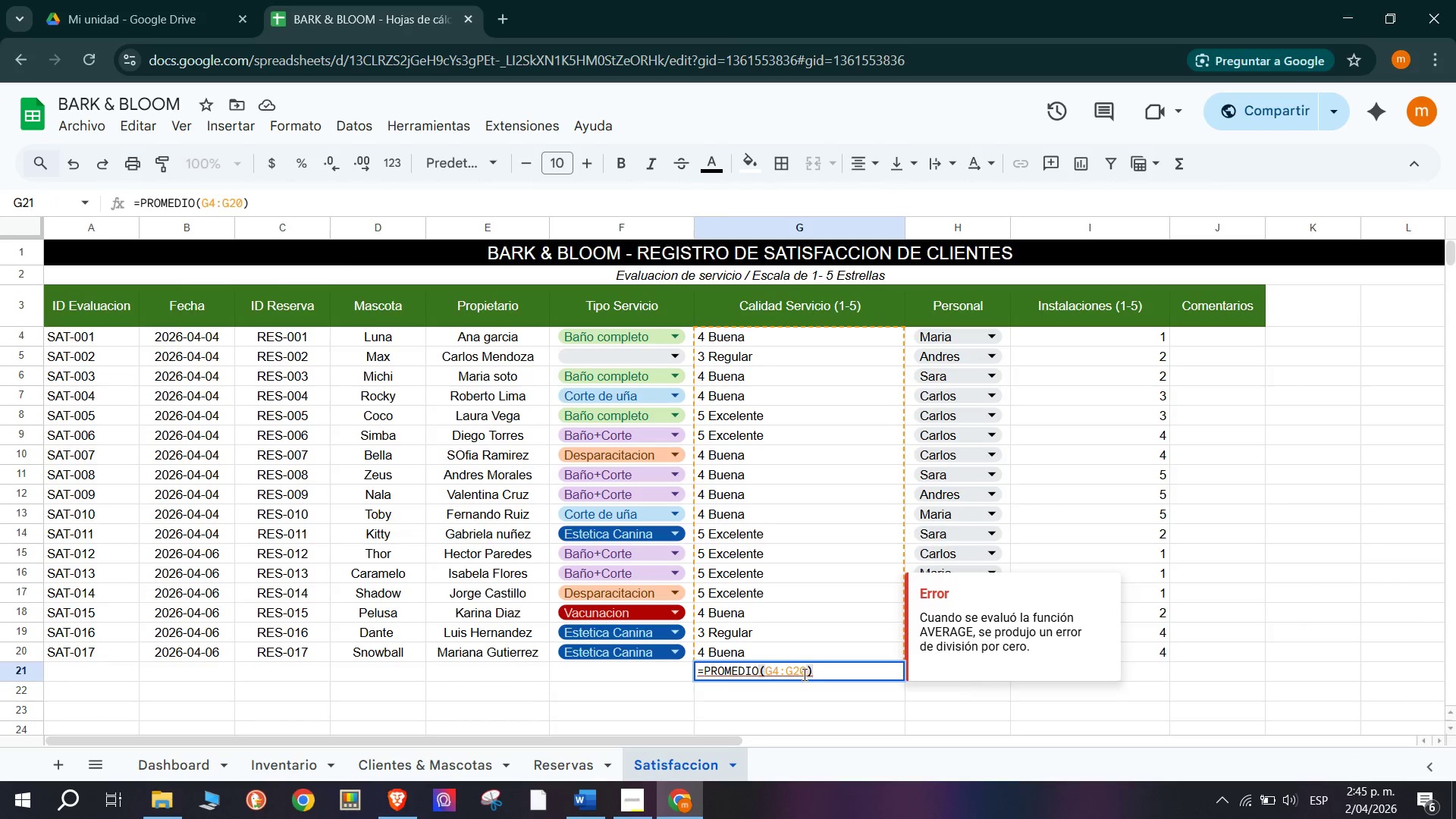 
left_click([825, 714])
 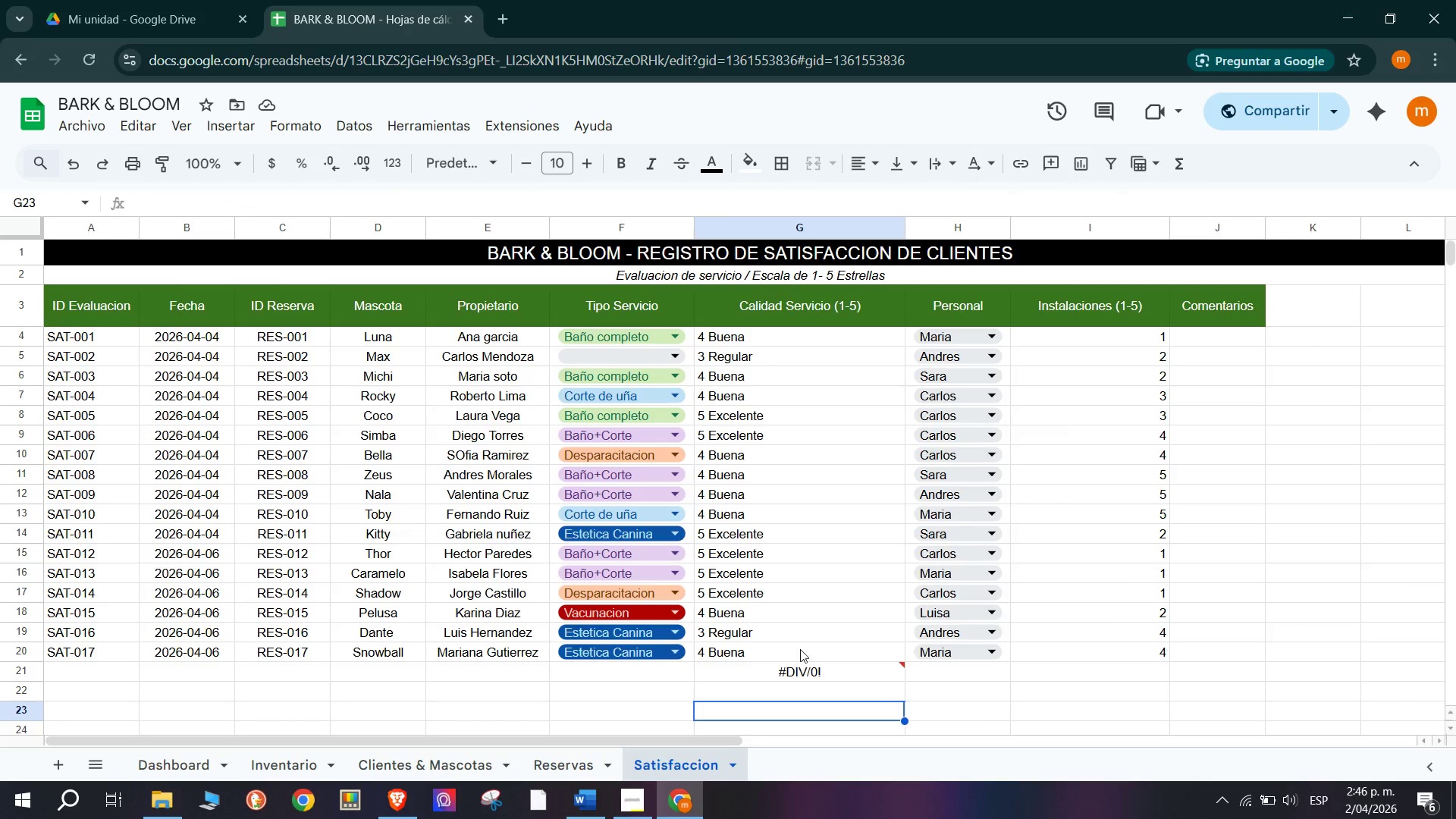 
double_click([801, 647])
 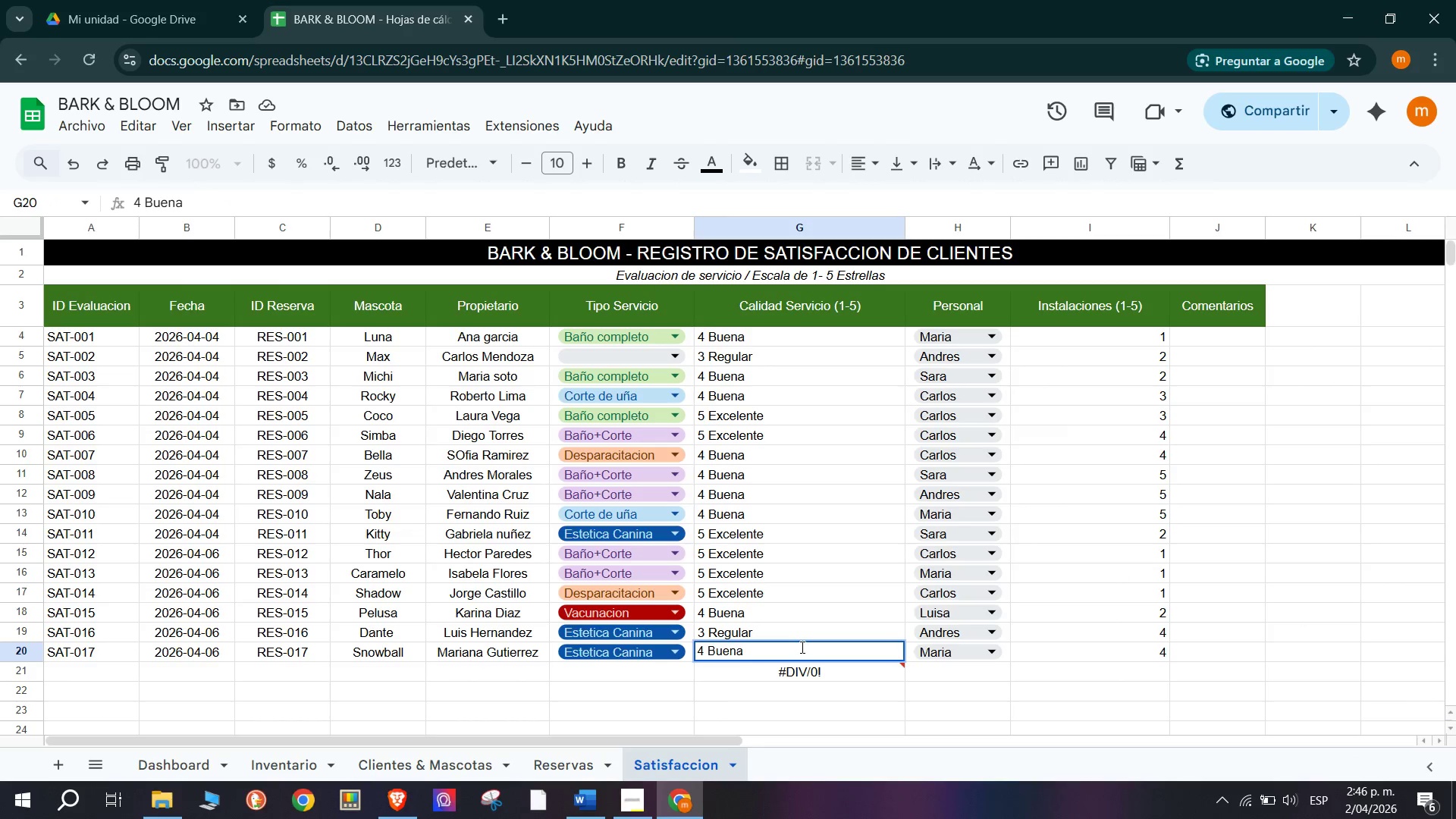 
key(Backspace)
 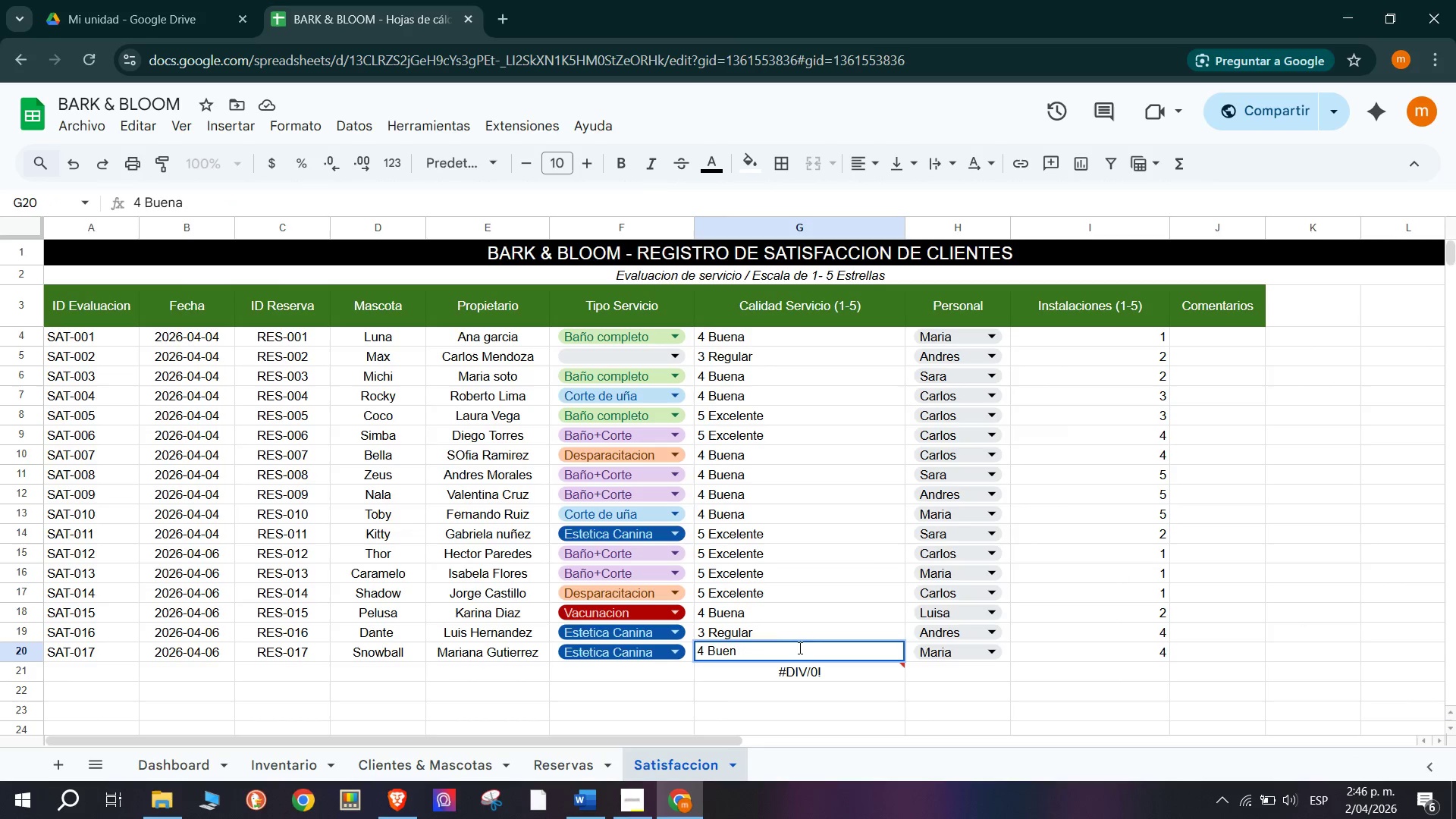 
key(Backspace)
 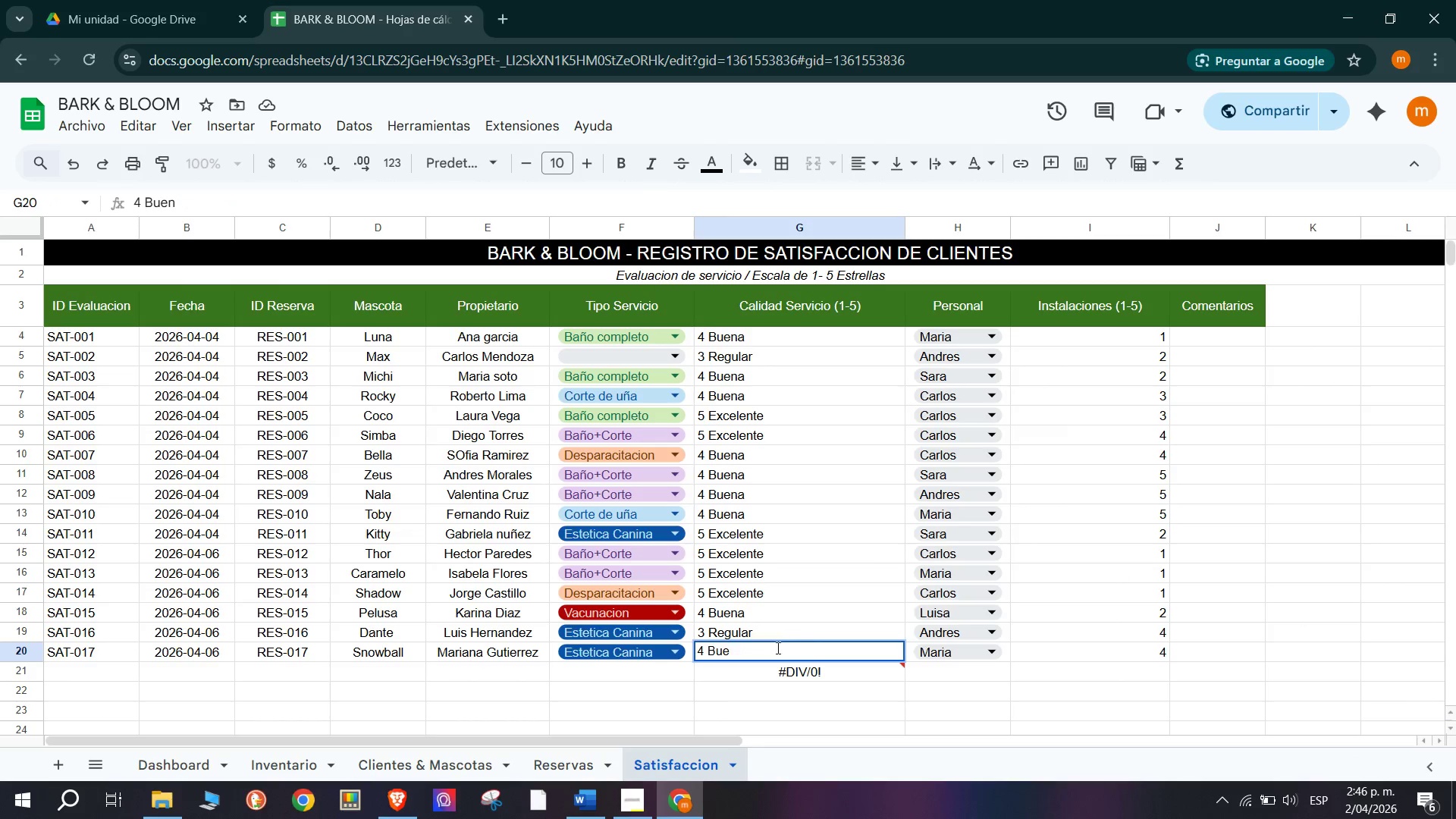 
key(Backspace)
 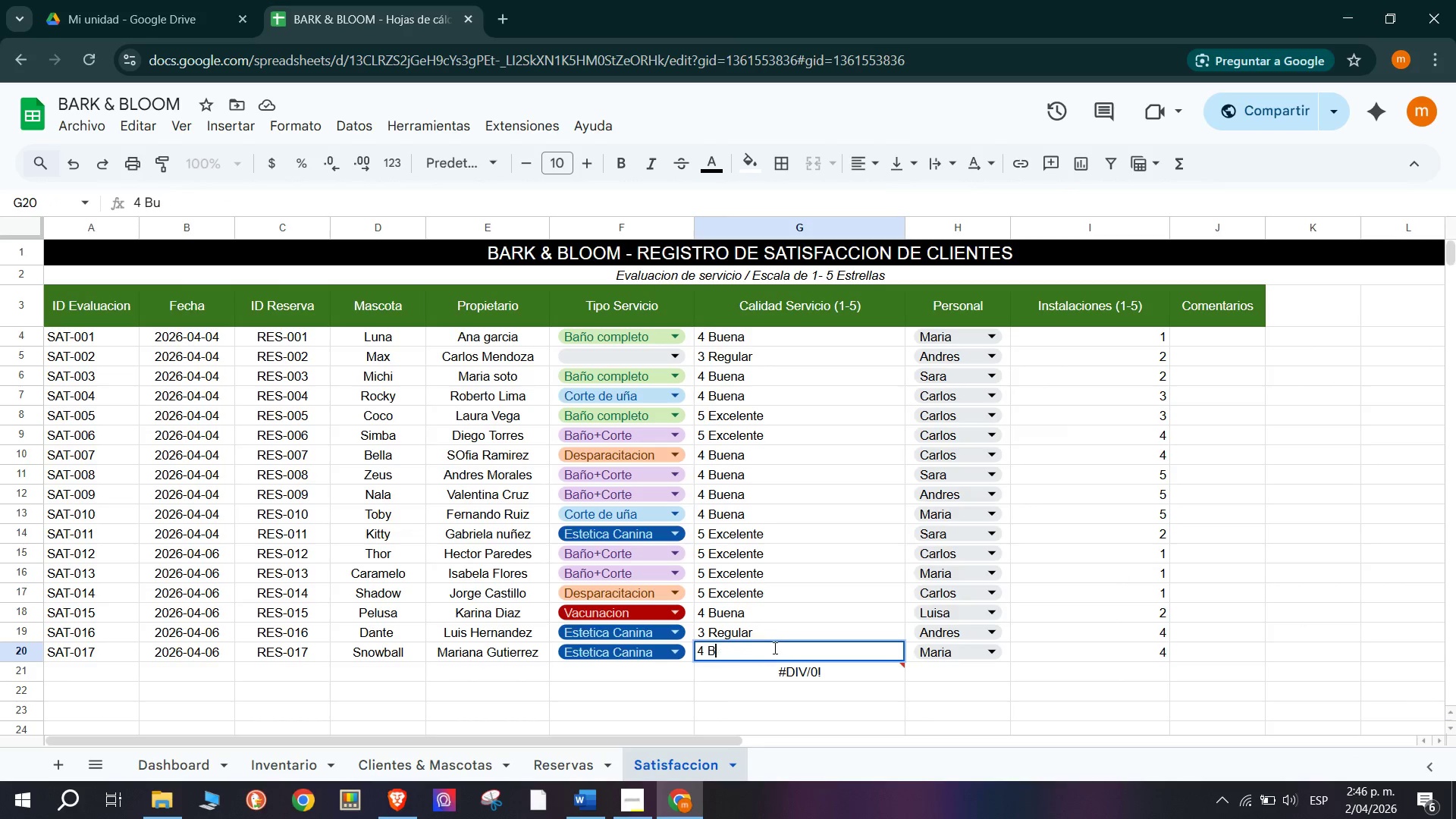 
key(Backspace)
 